 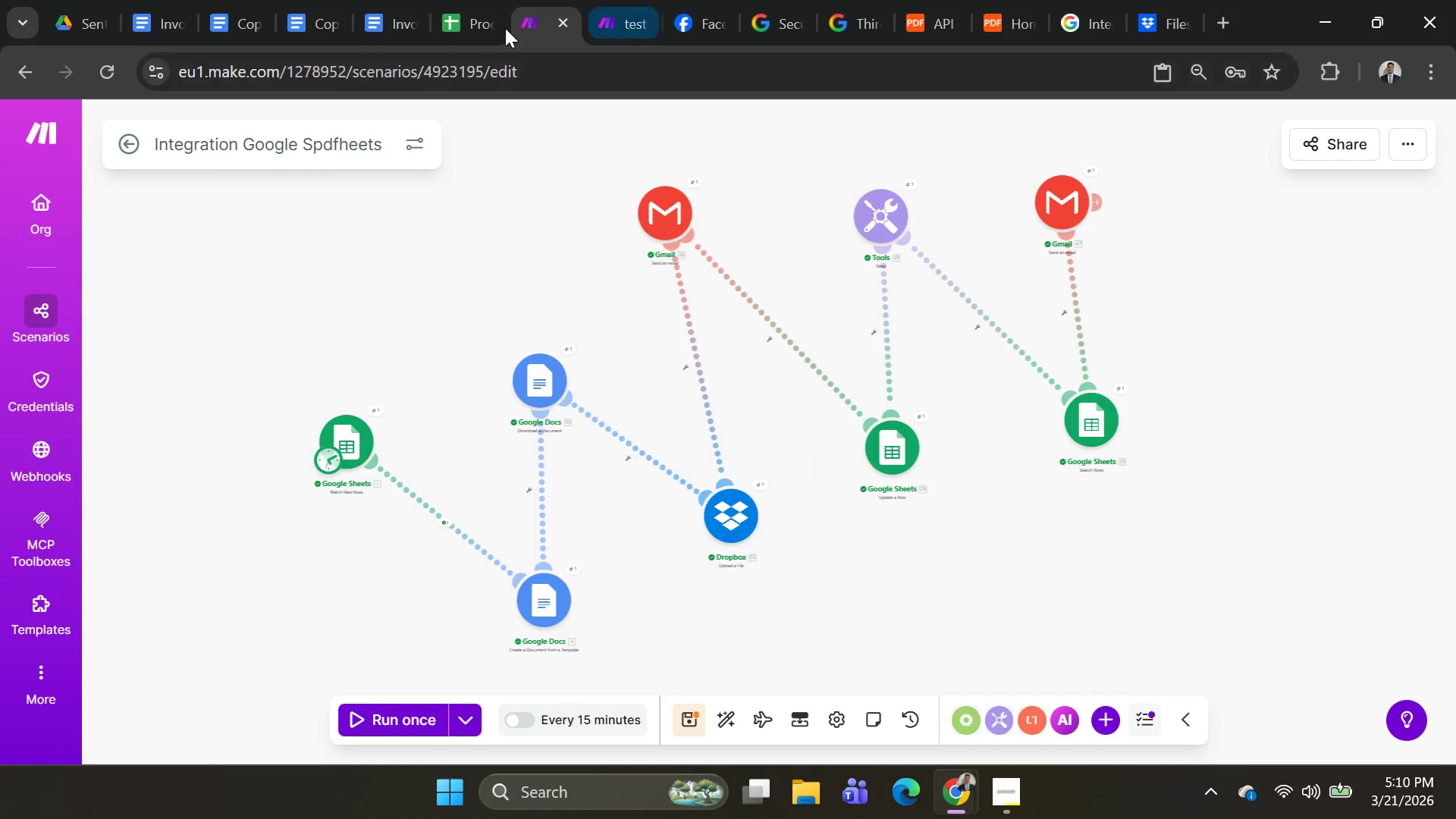 
left_click([726, 533])
 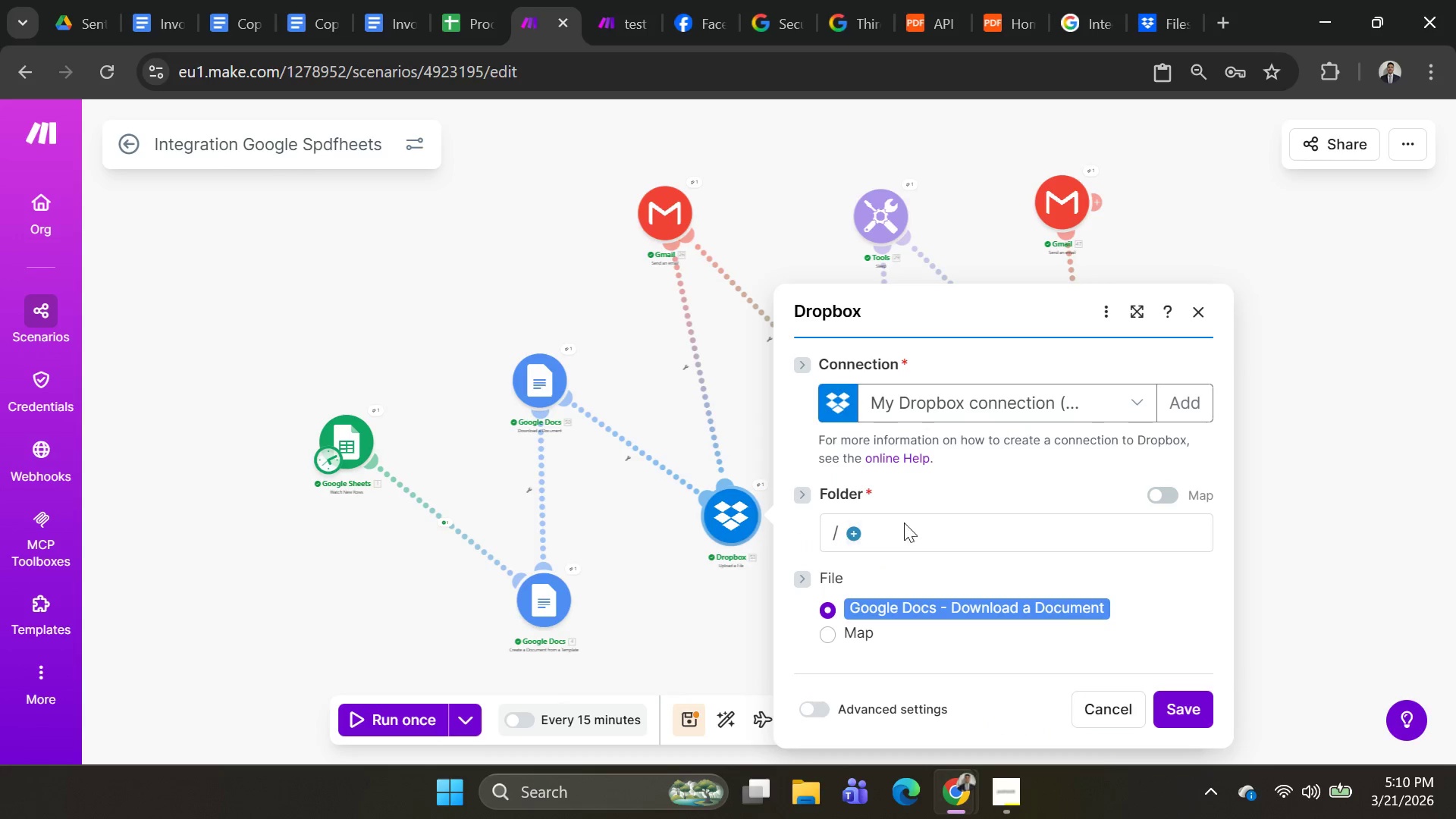 
scroll: coordinate [1097, 461], scroll_direction: down, amount: 5.0
 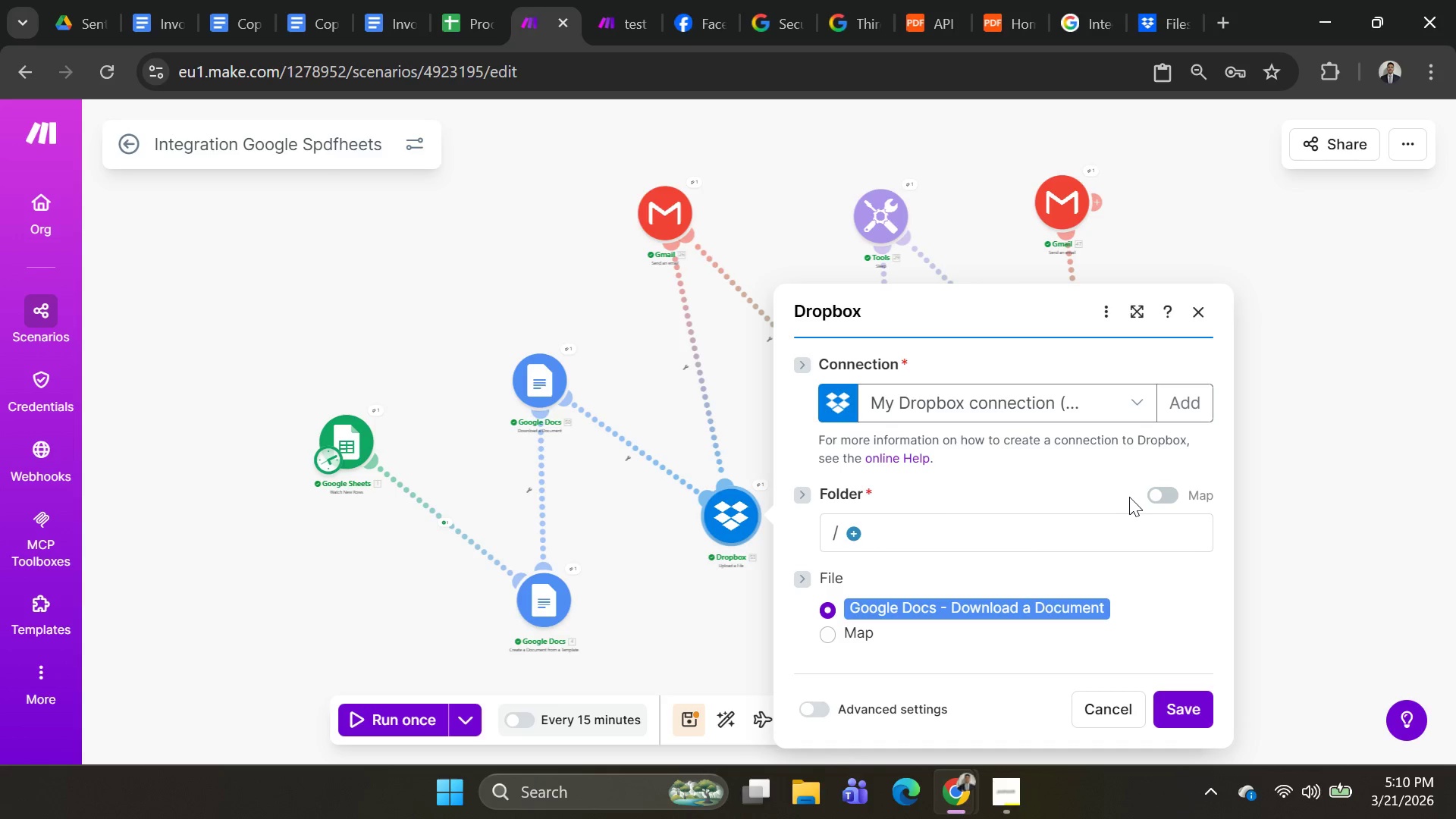 
scroll: coordinate [1124, 497], scroll_direction: up, amount: 2.0
 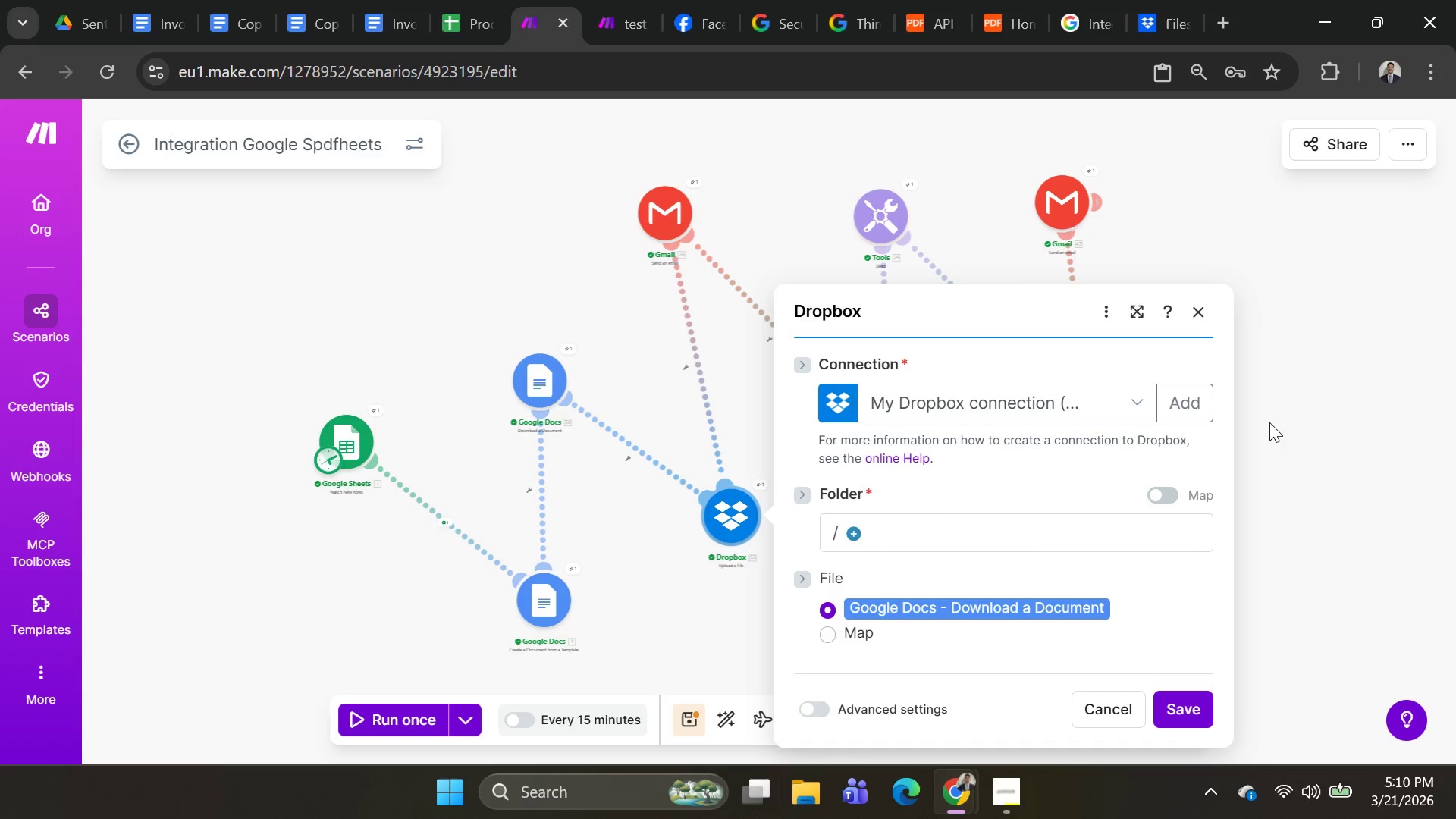 
left_click([1286, 414])
 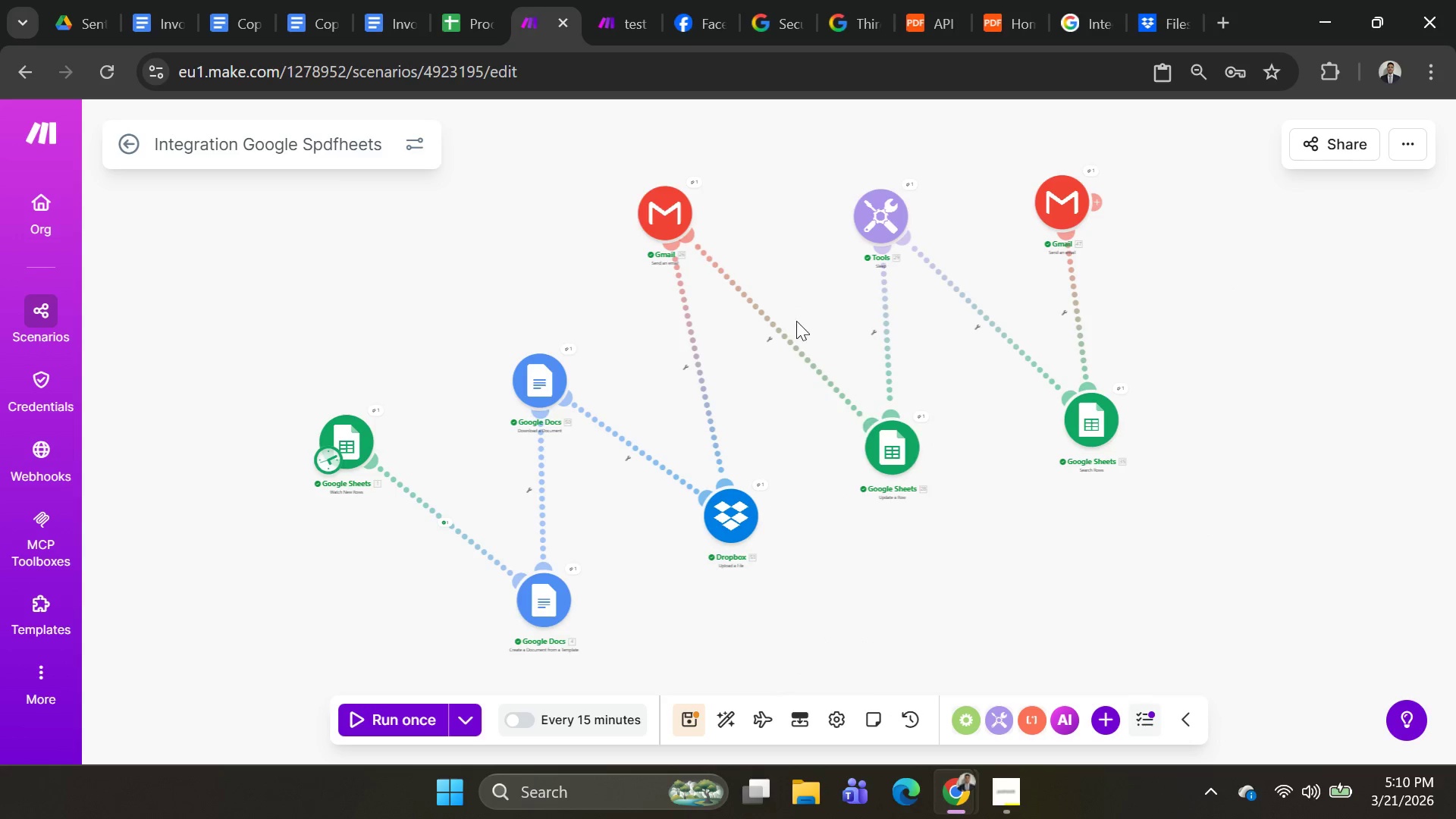 
left_click([676, 216])
 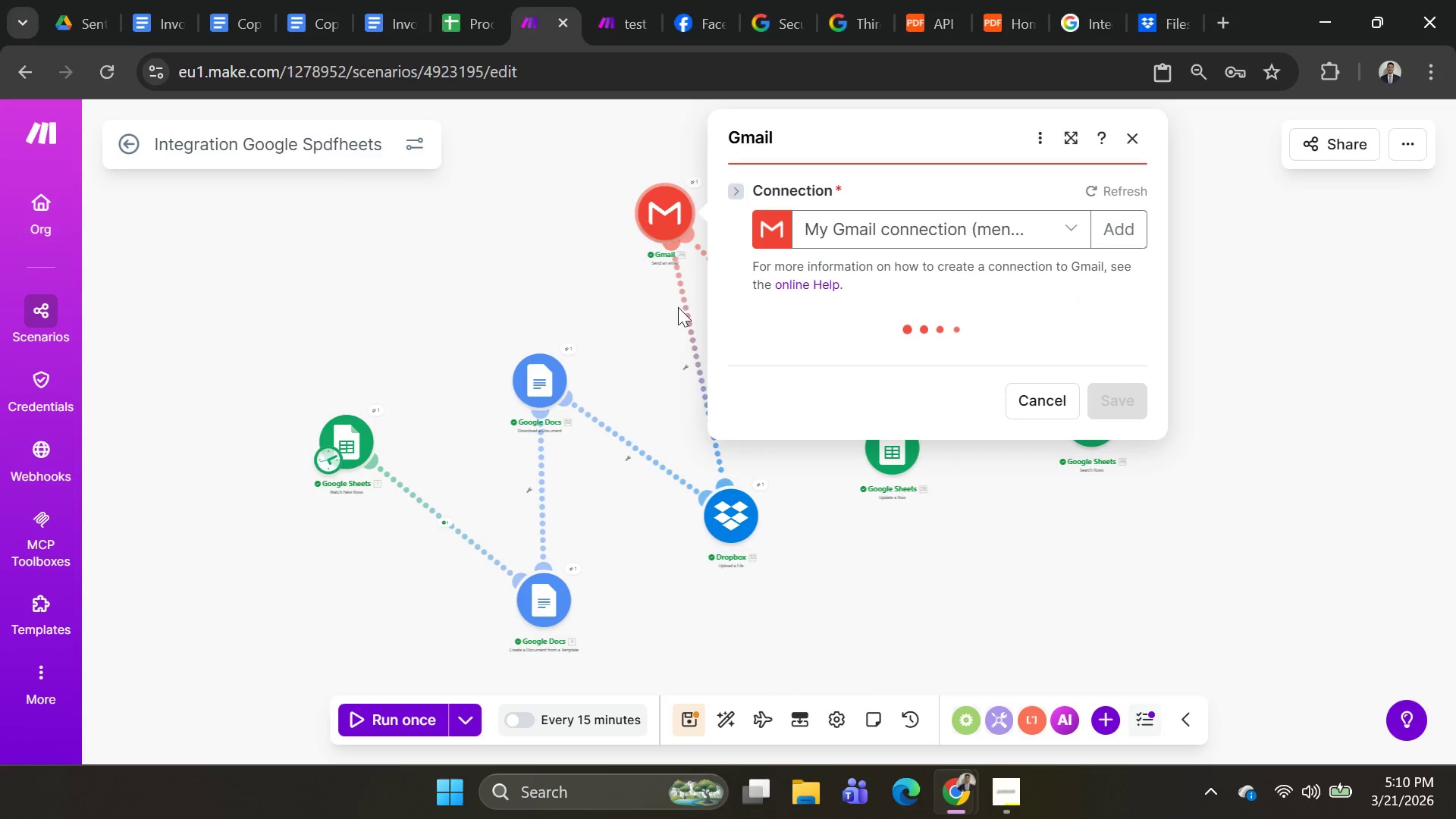 
scroll: coordinate [984, 513], scroll_direction: down, amount: 19.0
 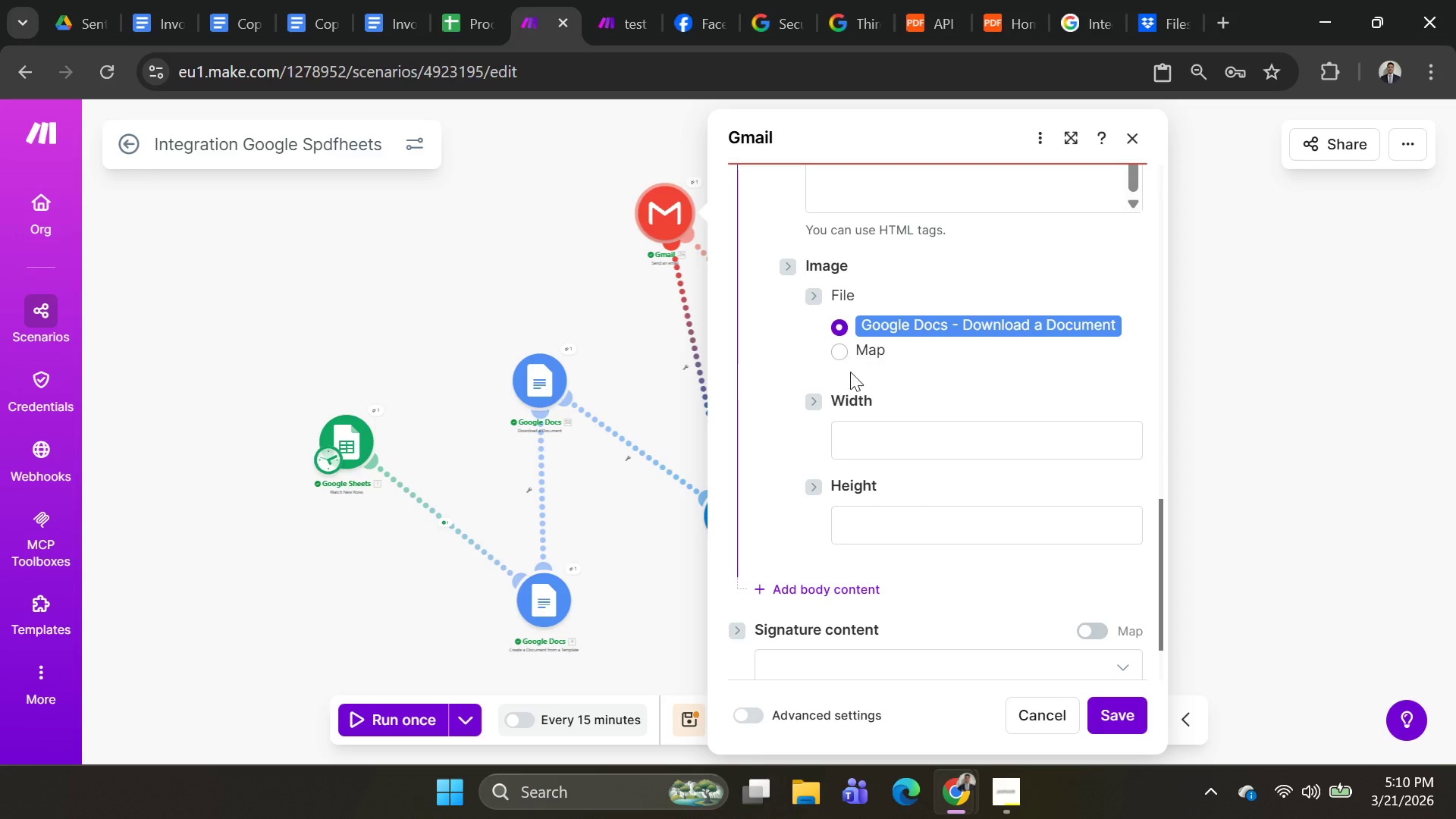 
left_click([847, 357])
 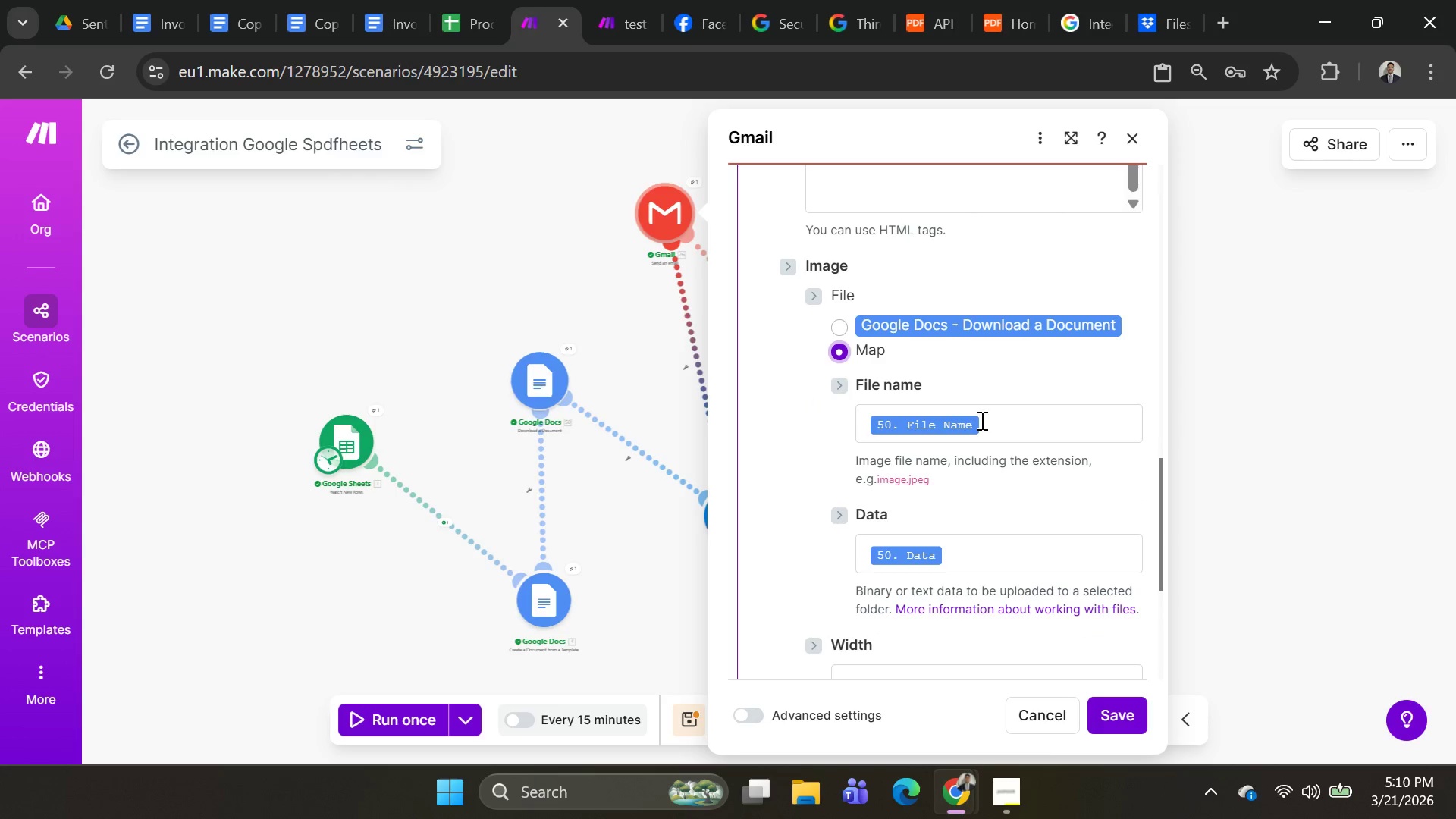 
left_click([995, 419])
 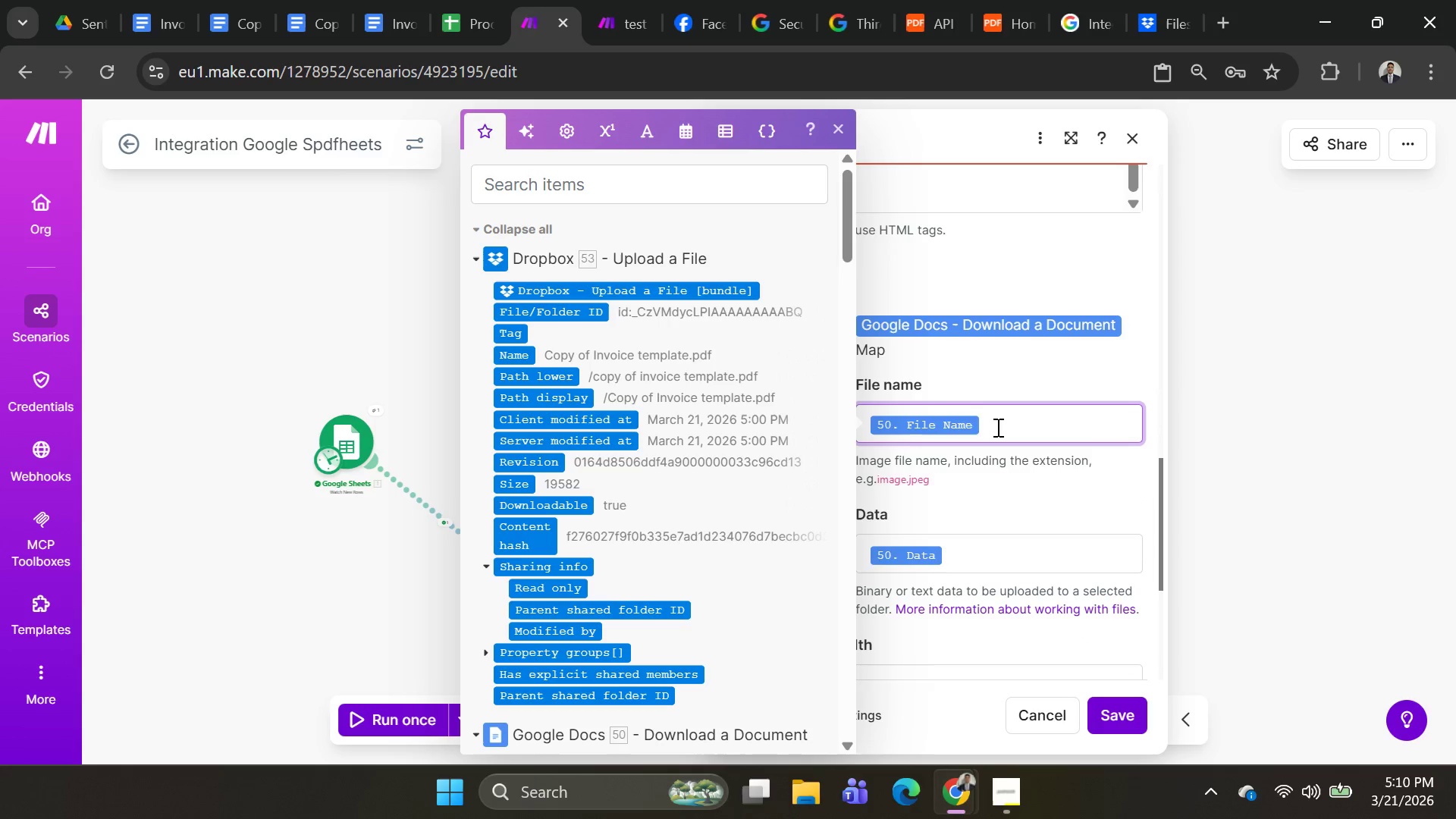 
scroll: coordinate [661, 497], scroll_direction: down, amount: 8.0
 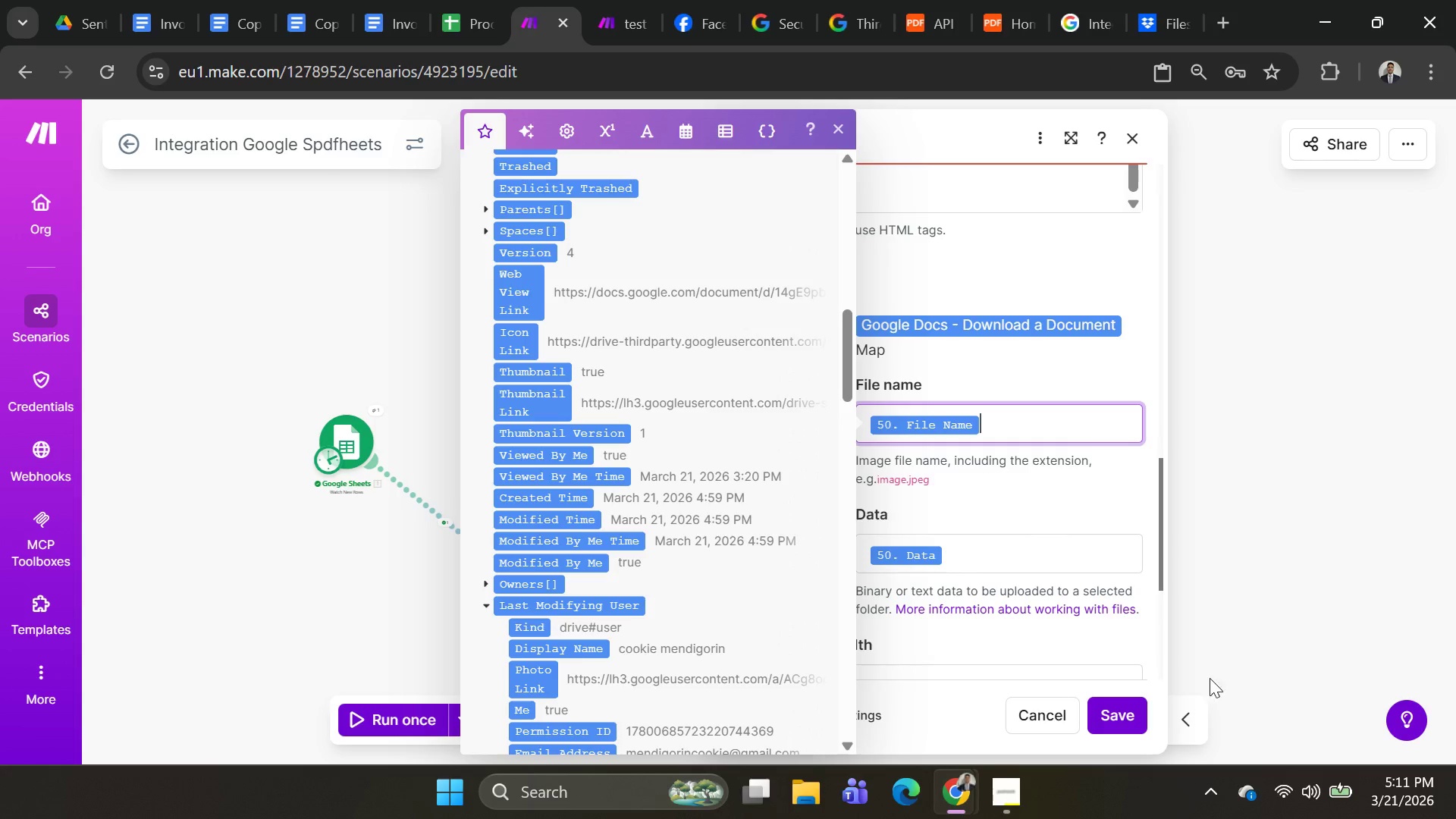 
left_click([1127, 710])
 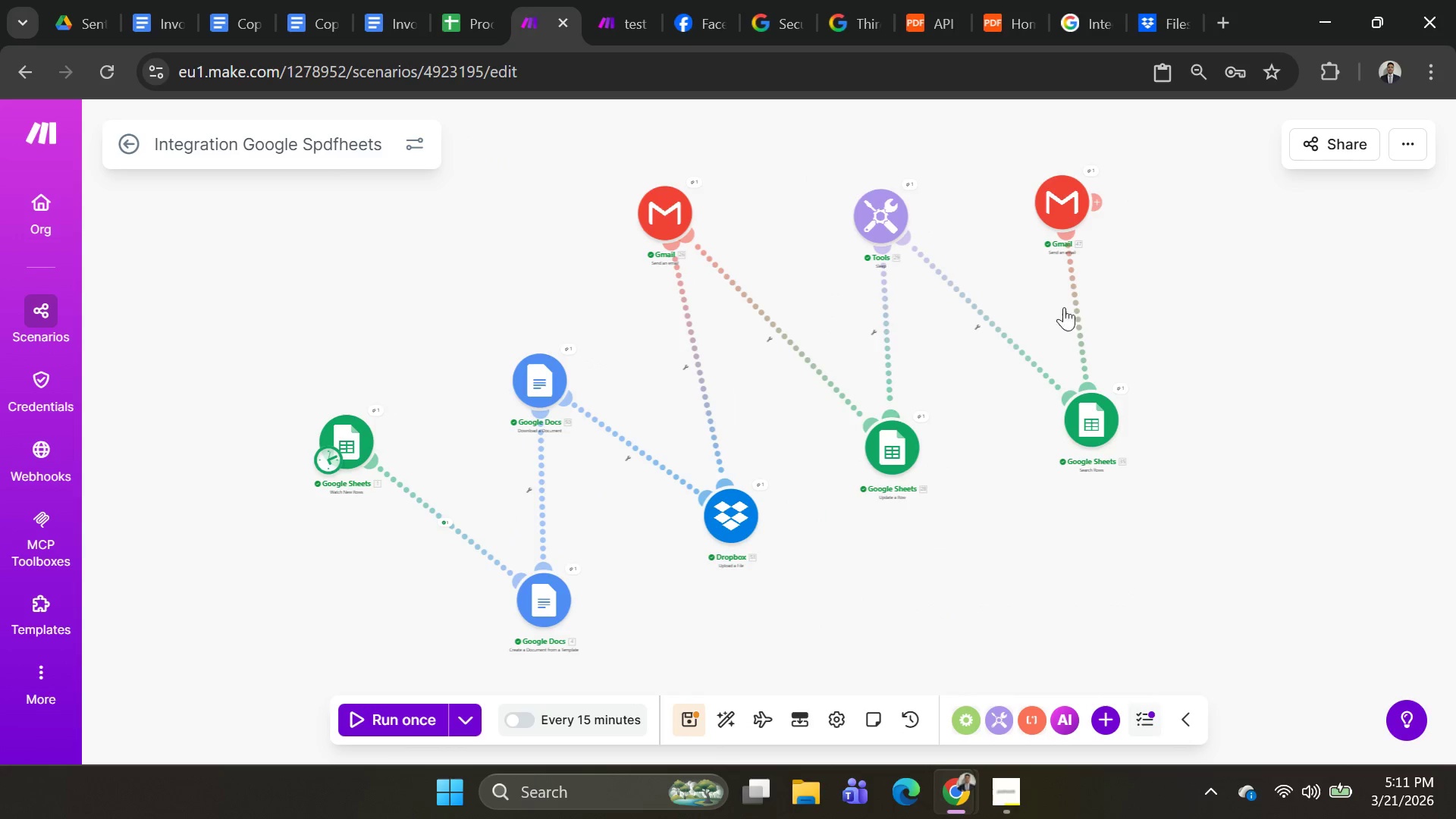 
left_click([1072, 212])
 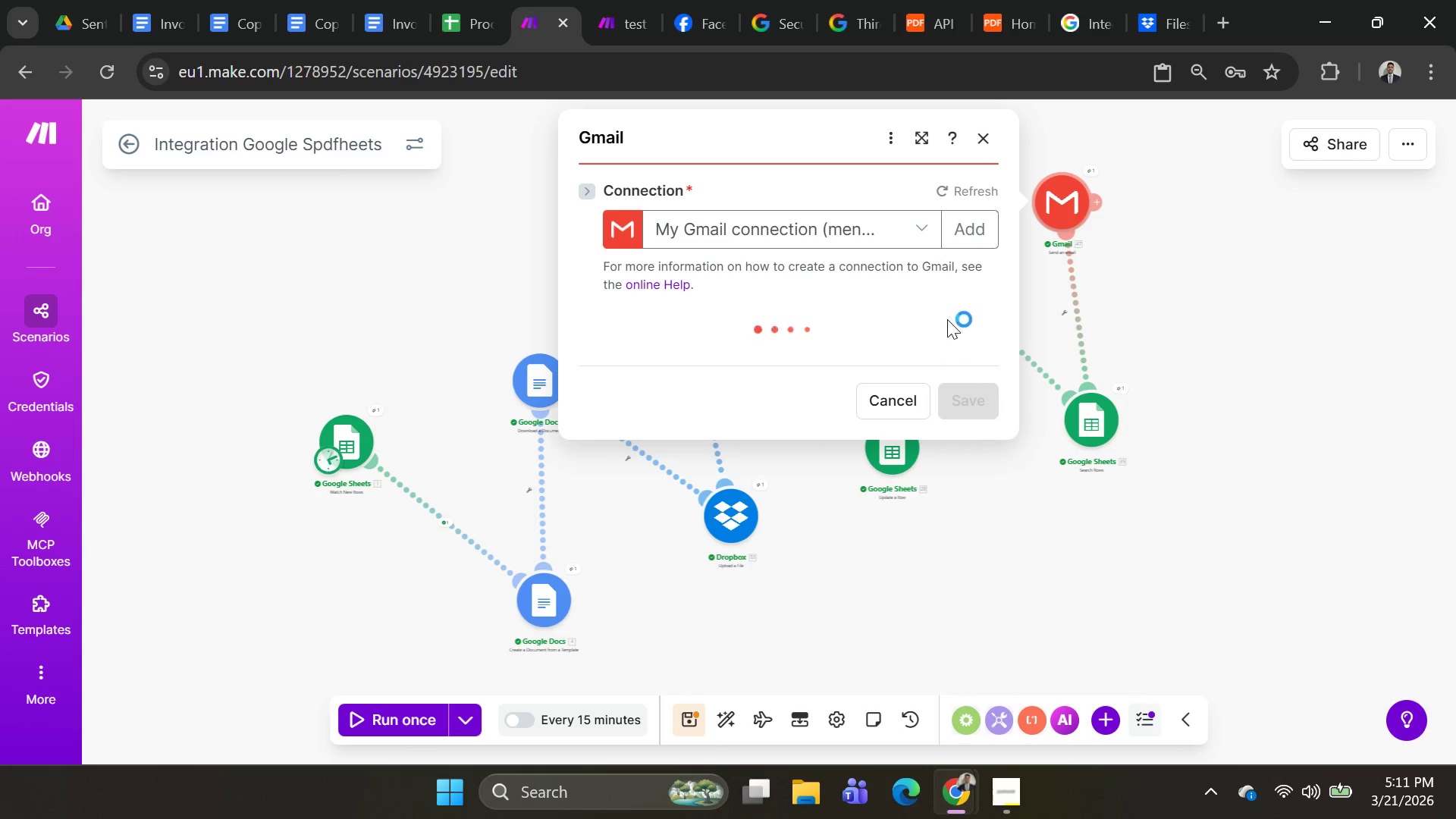 
scroll: coordinate [930, 348], scroll_direction: down, amount: 12.0
 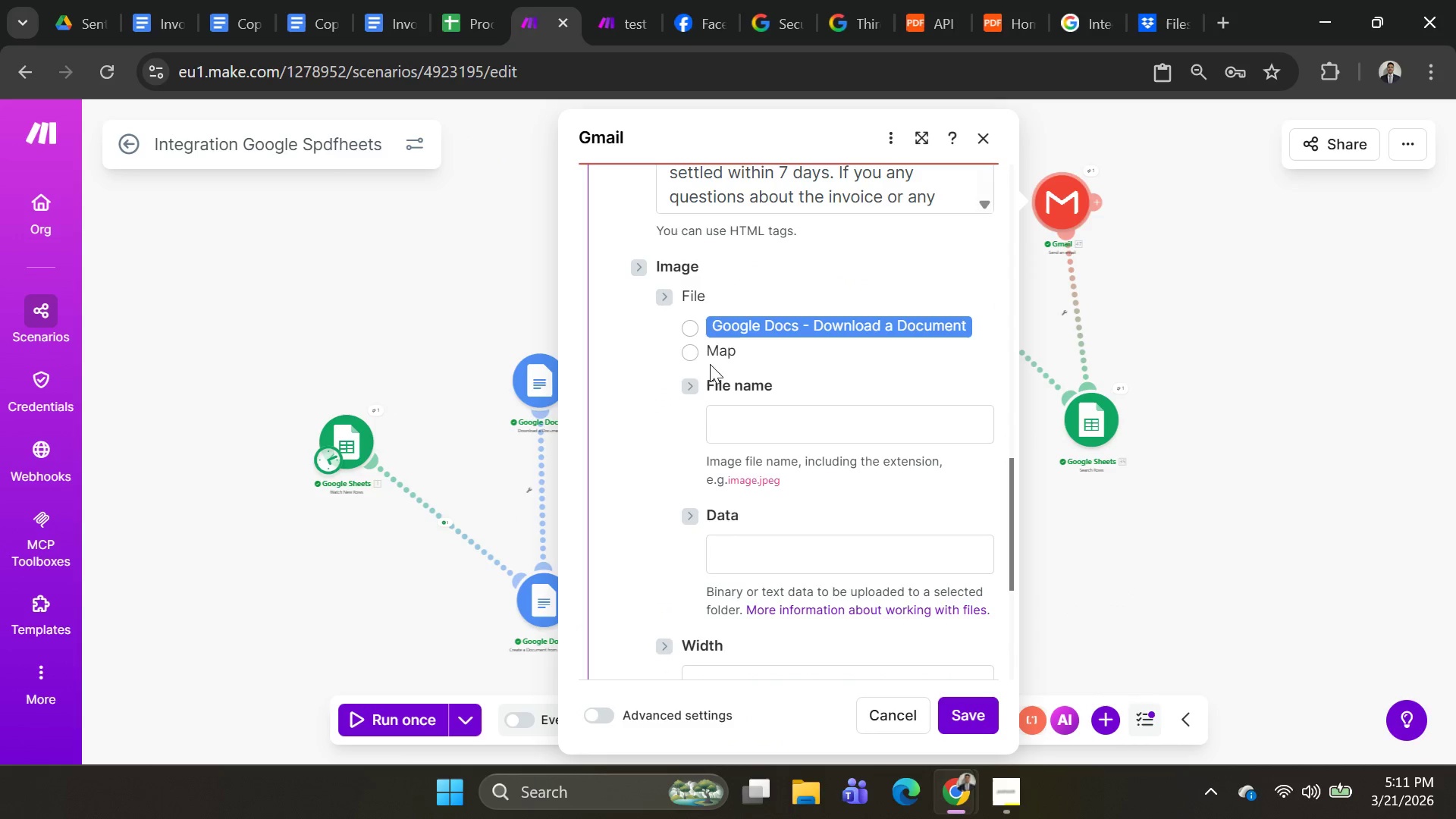 
left_click([691, 356])
 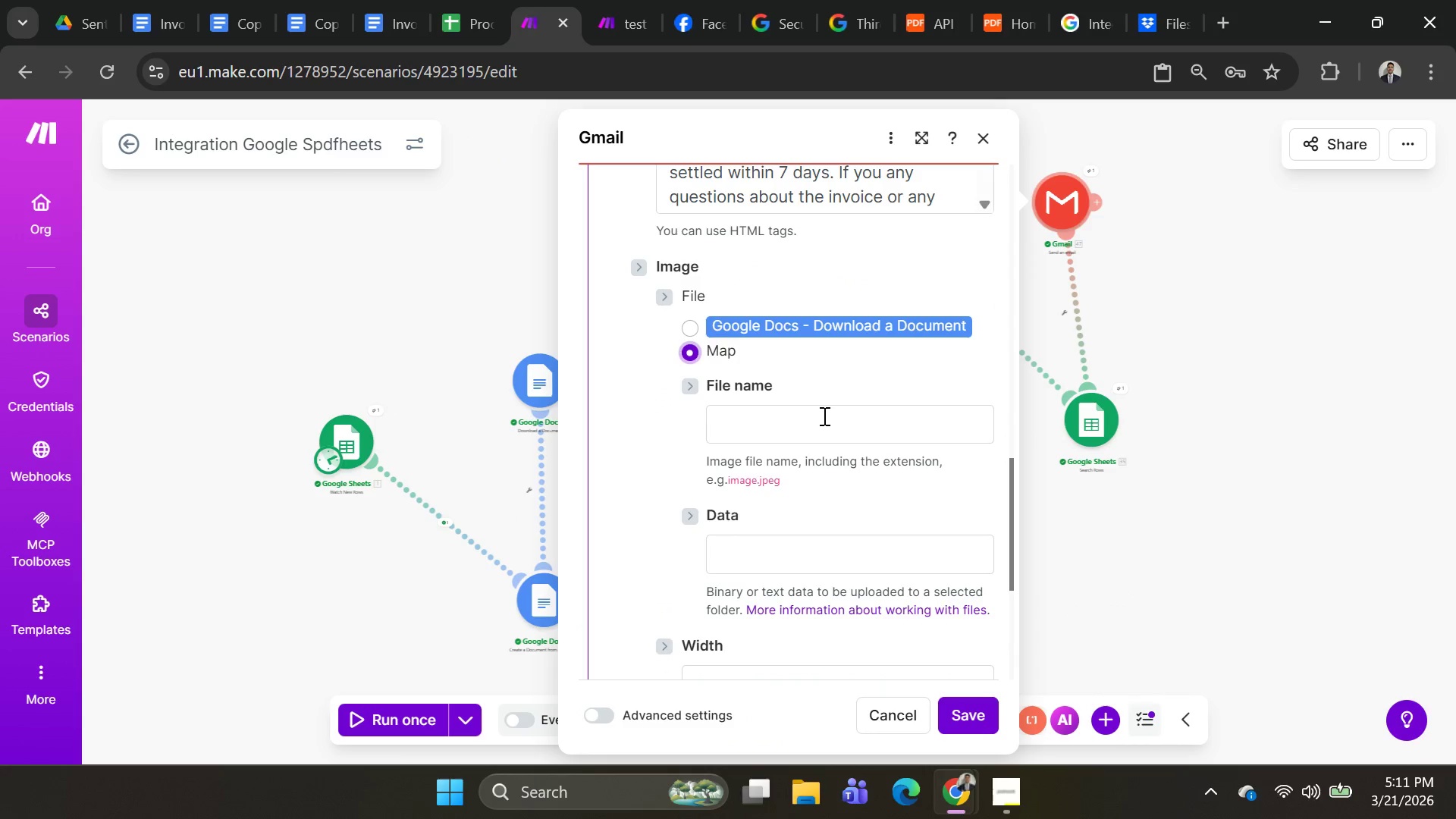 
left_click([824, 416])
 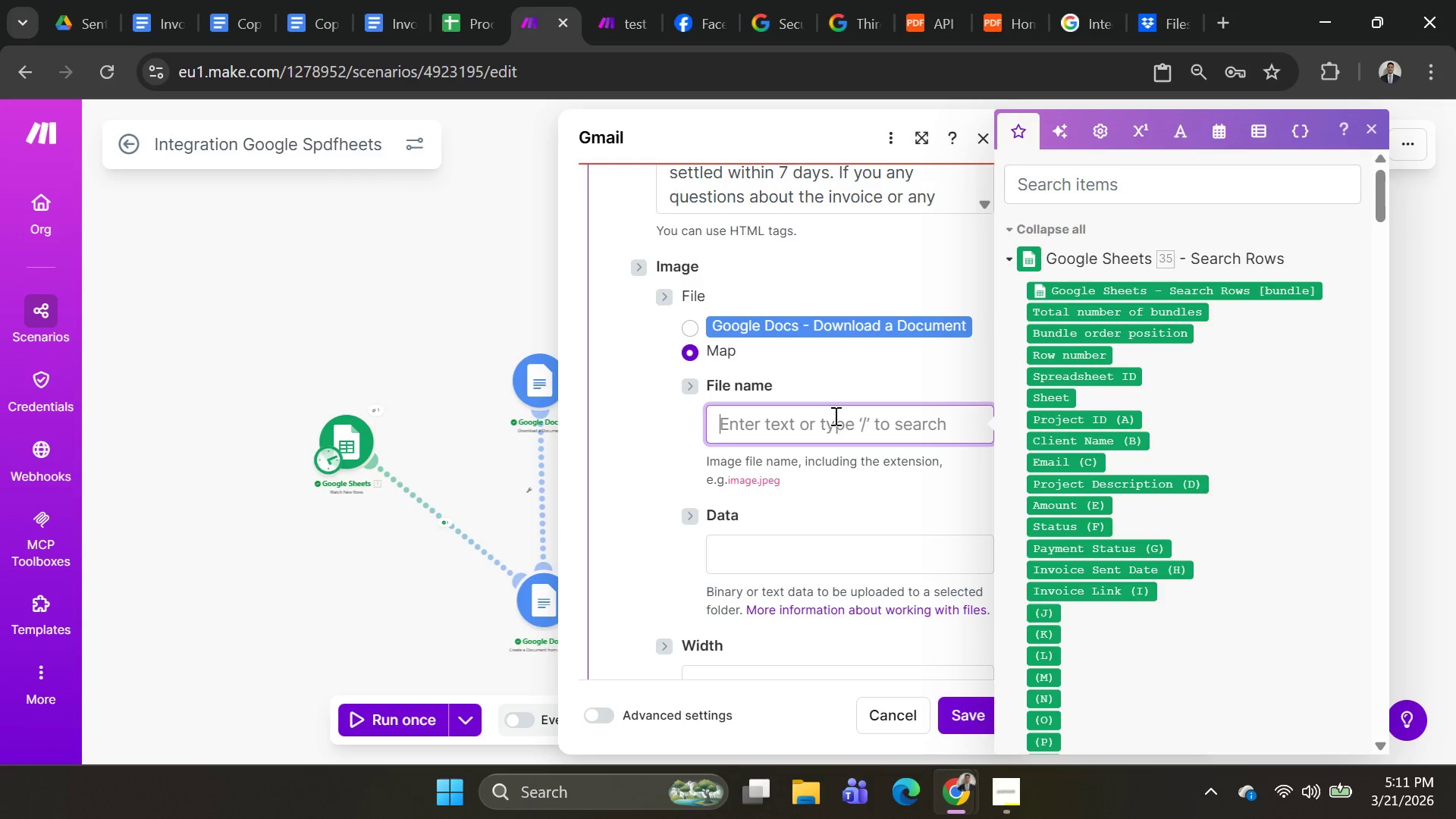 
scroll: coordinate [1144, 402], scroll_direction: down, amount: 22.0
 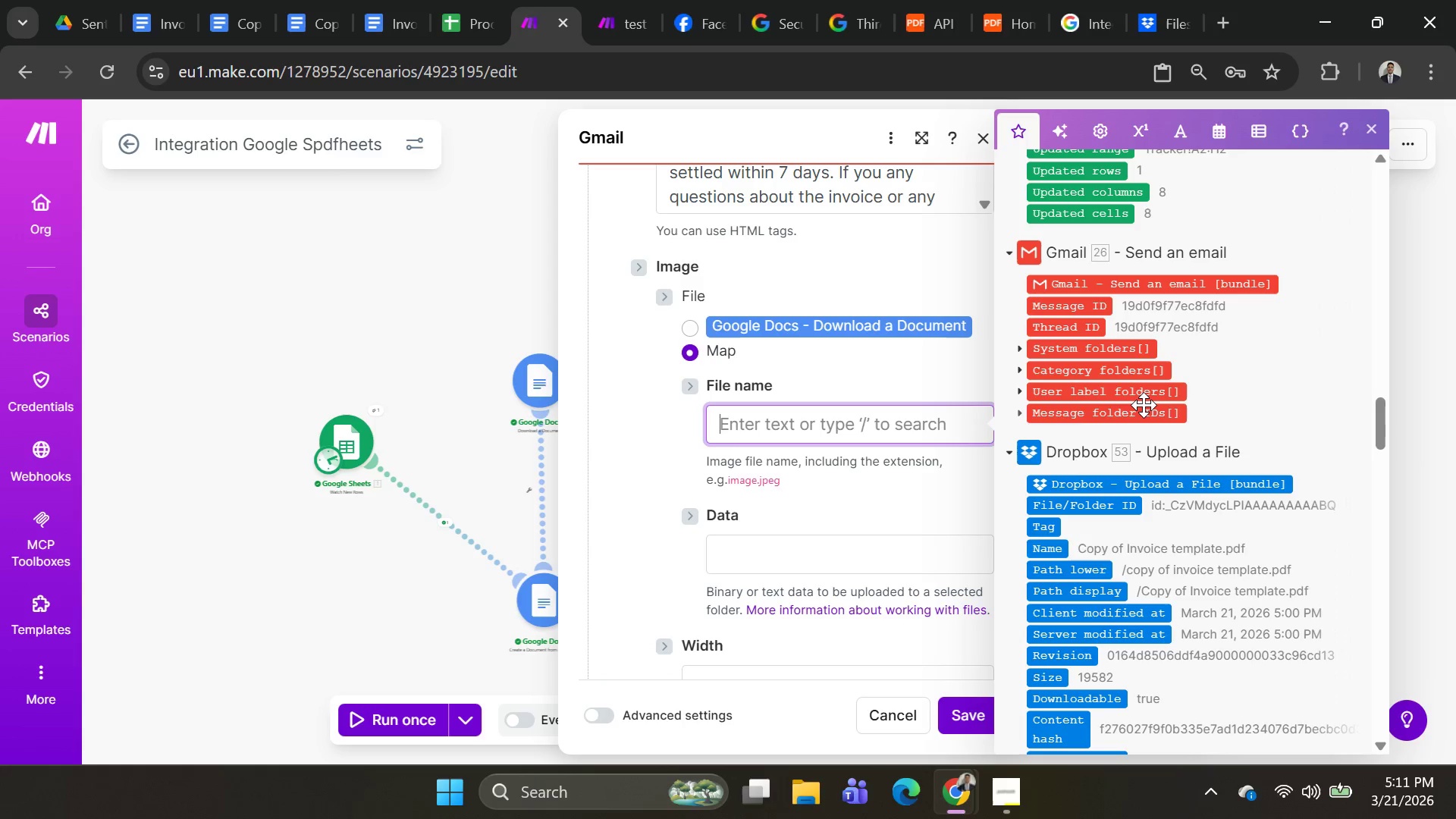 
key(Backspace)
 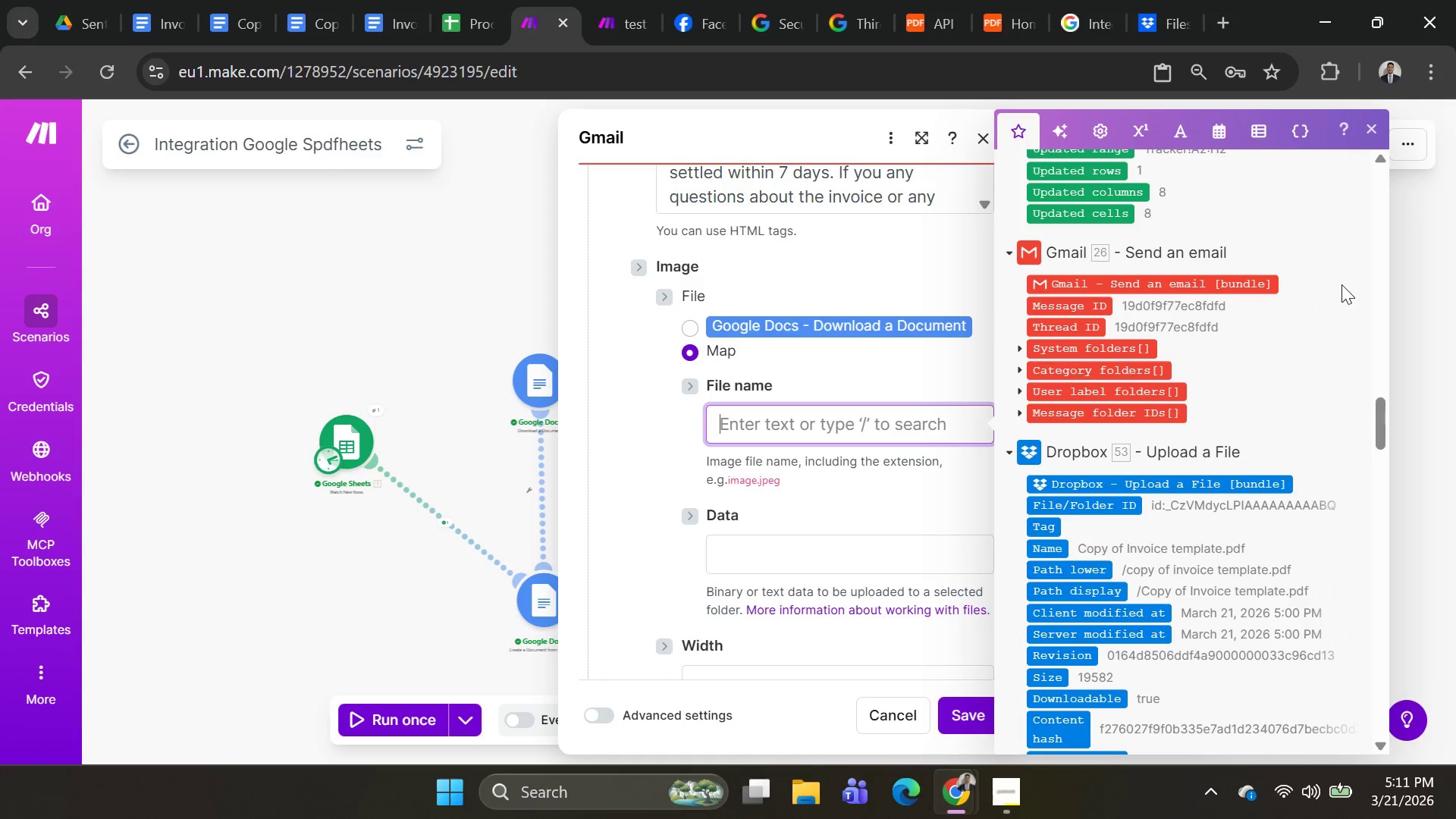 
scroll: coordinate [1238, 392], scroll_direction: down, amount: 2.0
 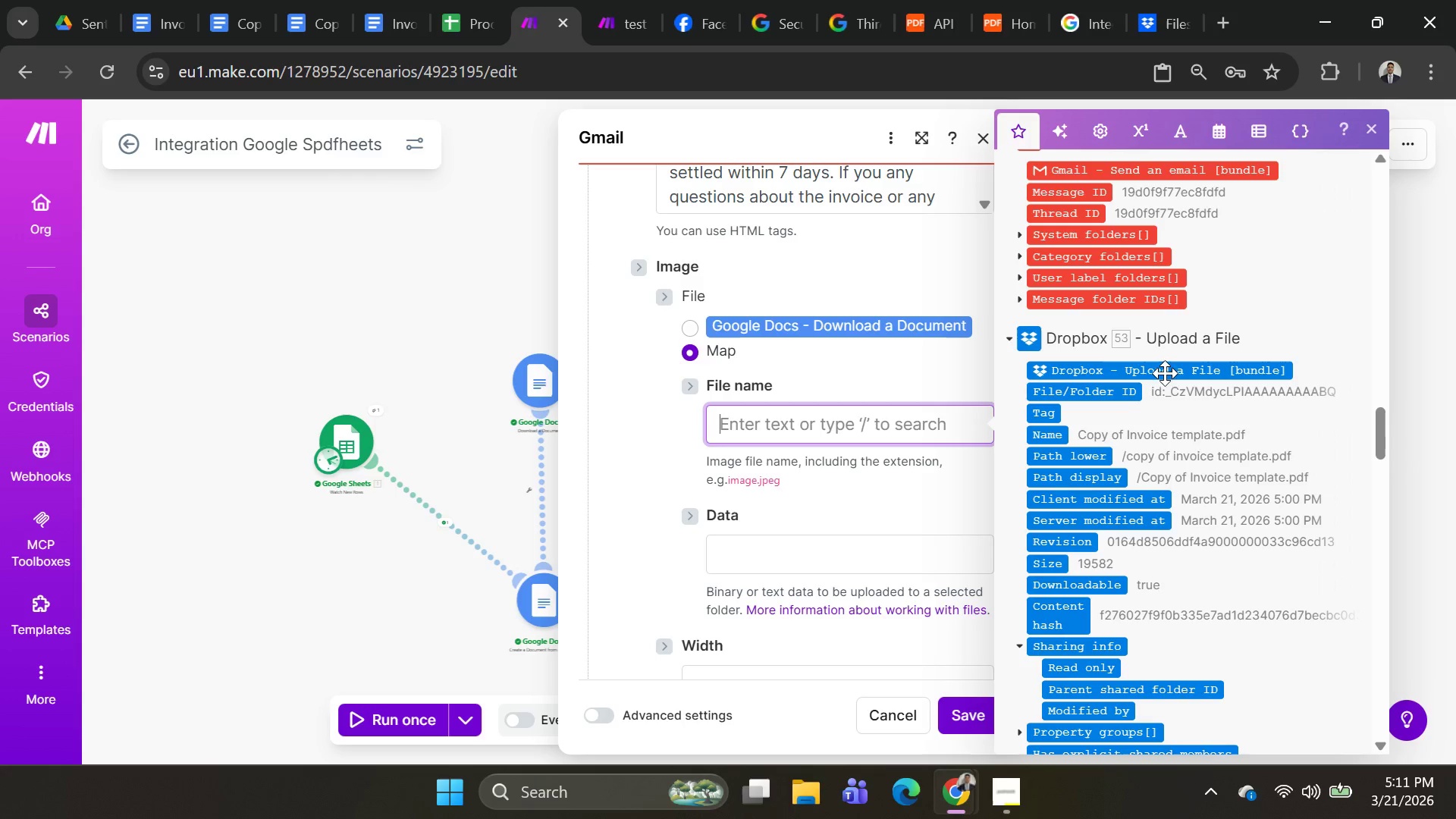 
left_click([1095, 371])
 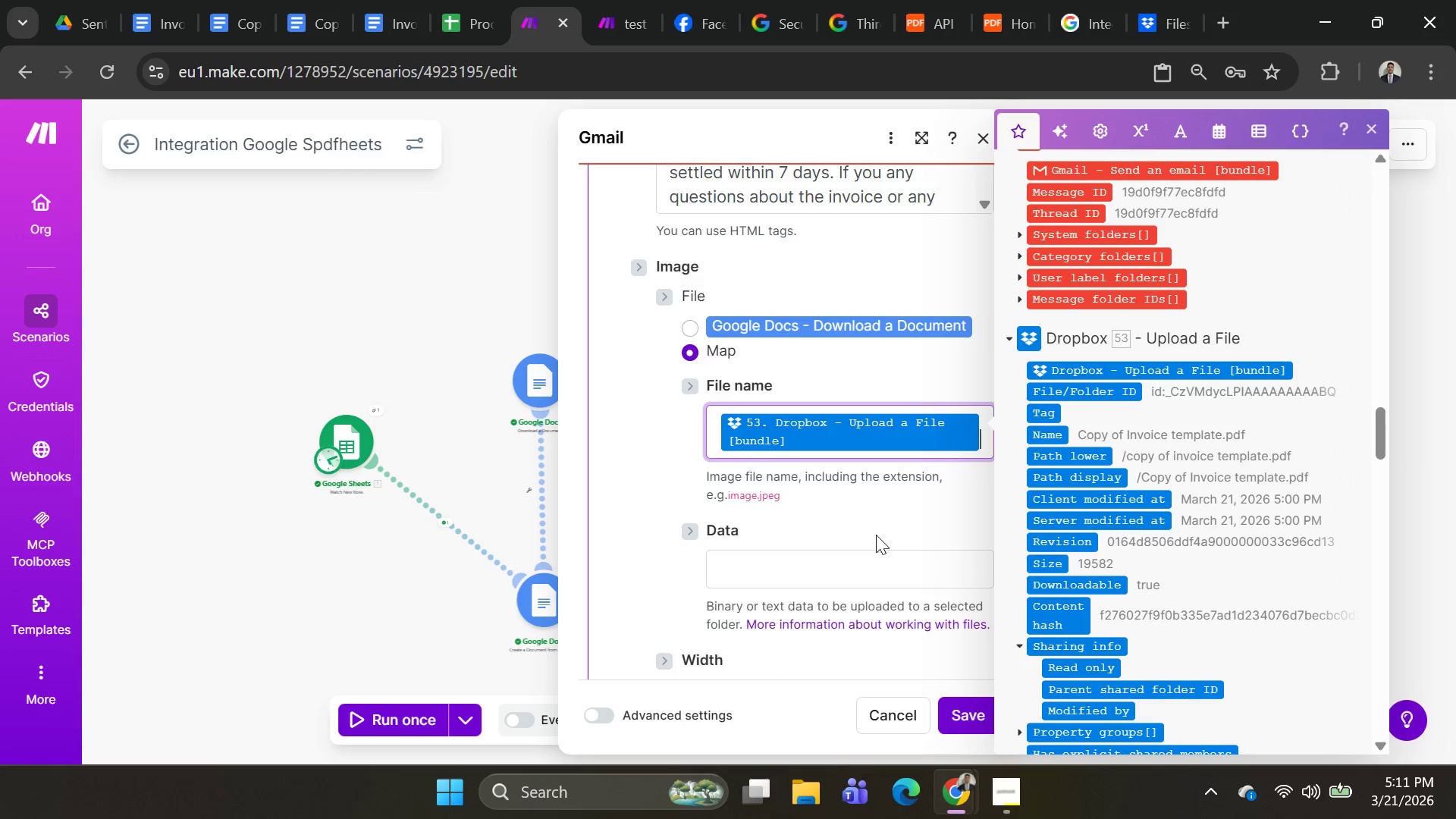 
scroll: coordinate [865, 497], scroll_direction: none, amount: 0.0
 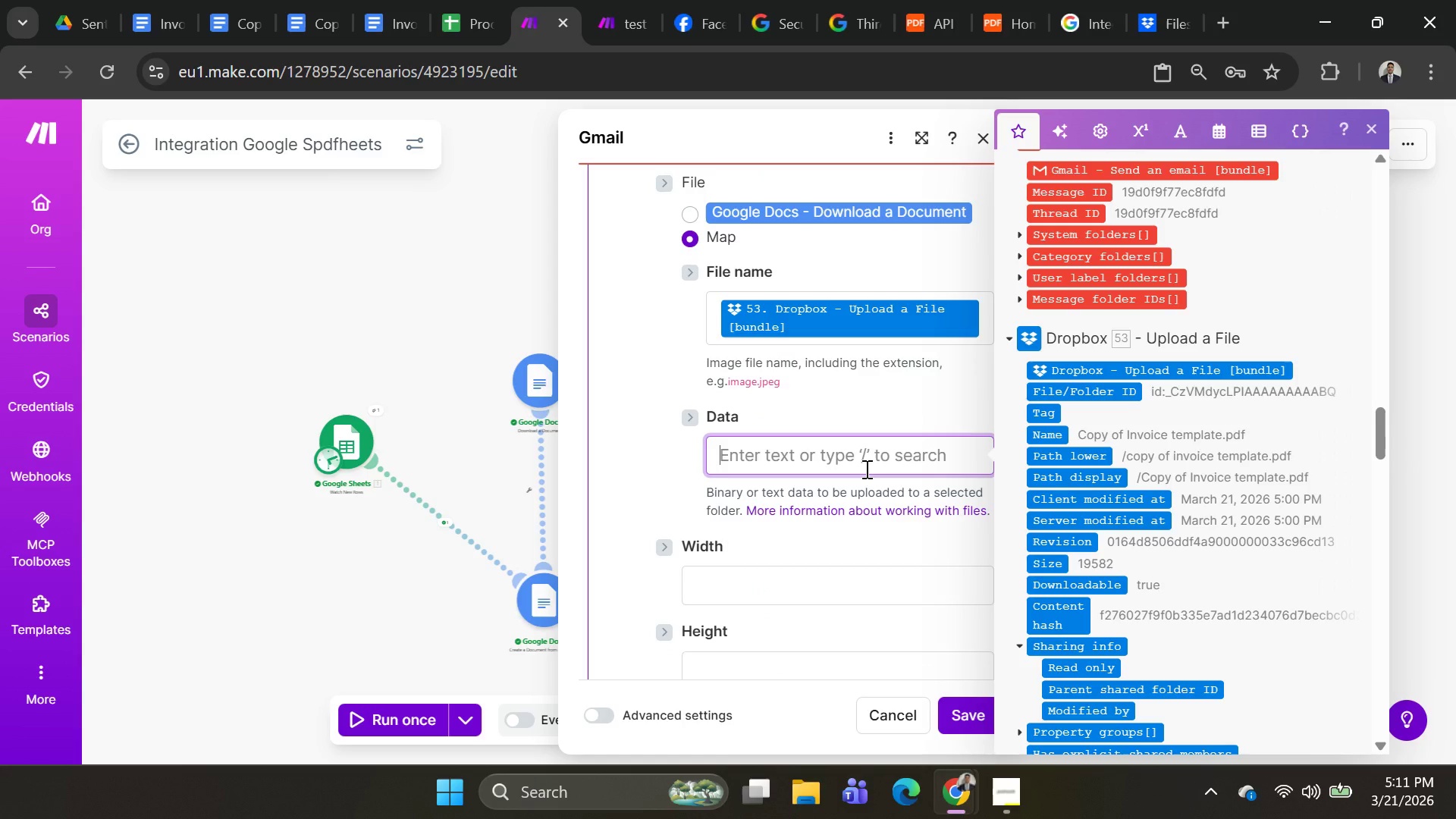 
wait(9.08)
 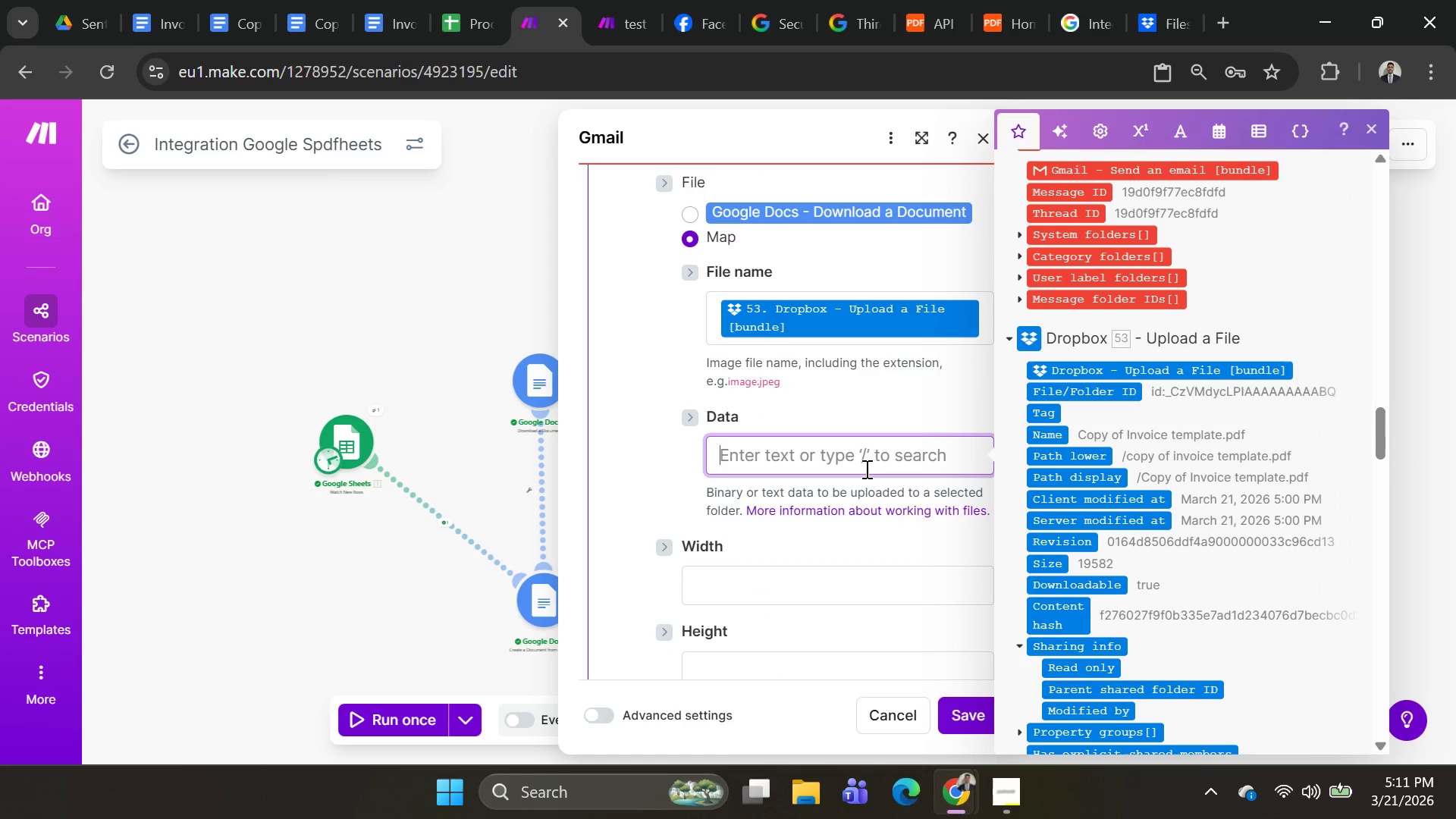 
left_click([1056, 440])
 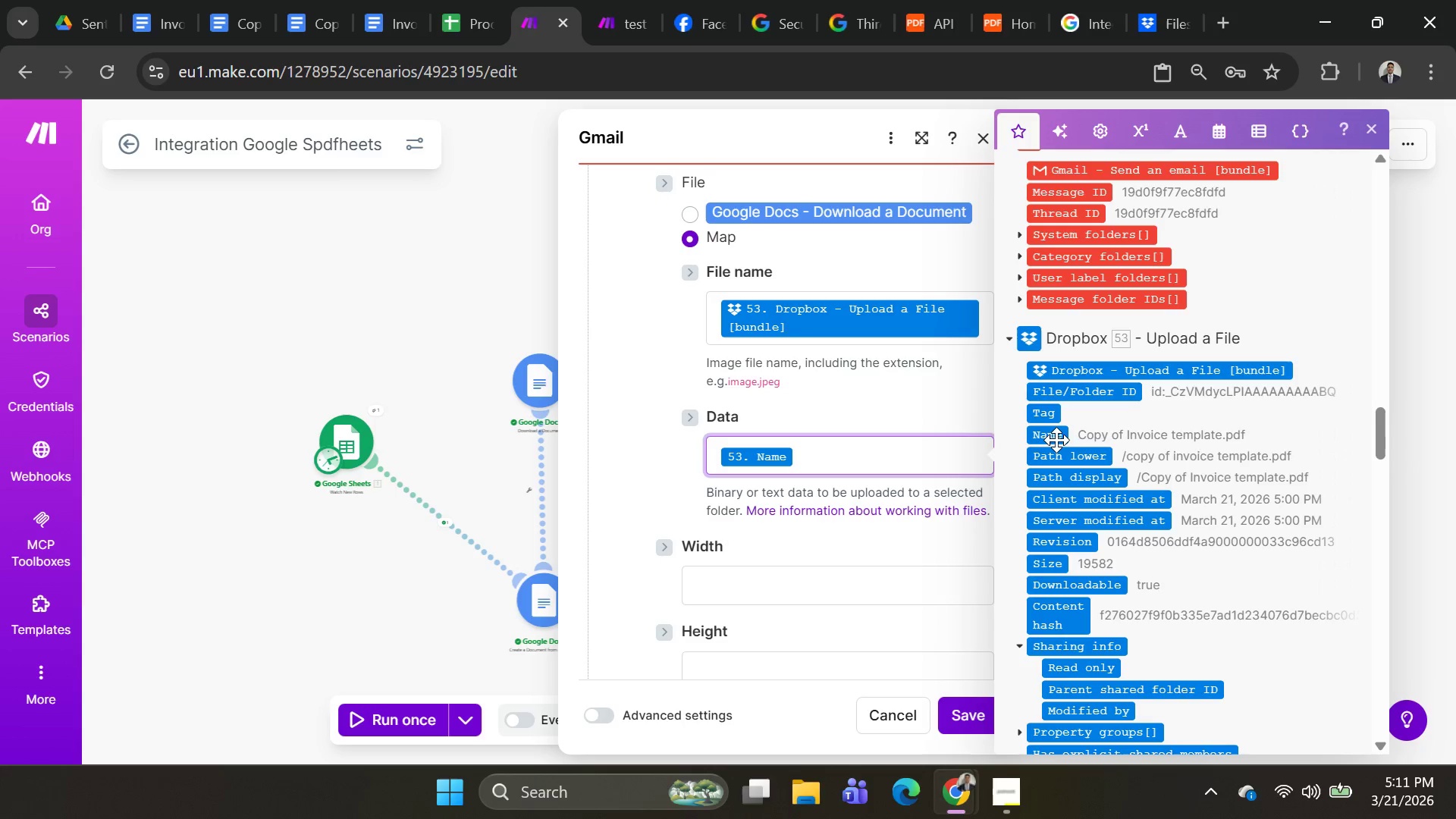 
scroll: coordinate [1057, 467], scroll_direction: down, amount: 3.0
 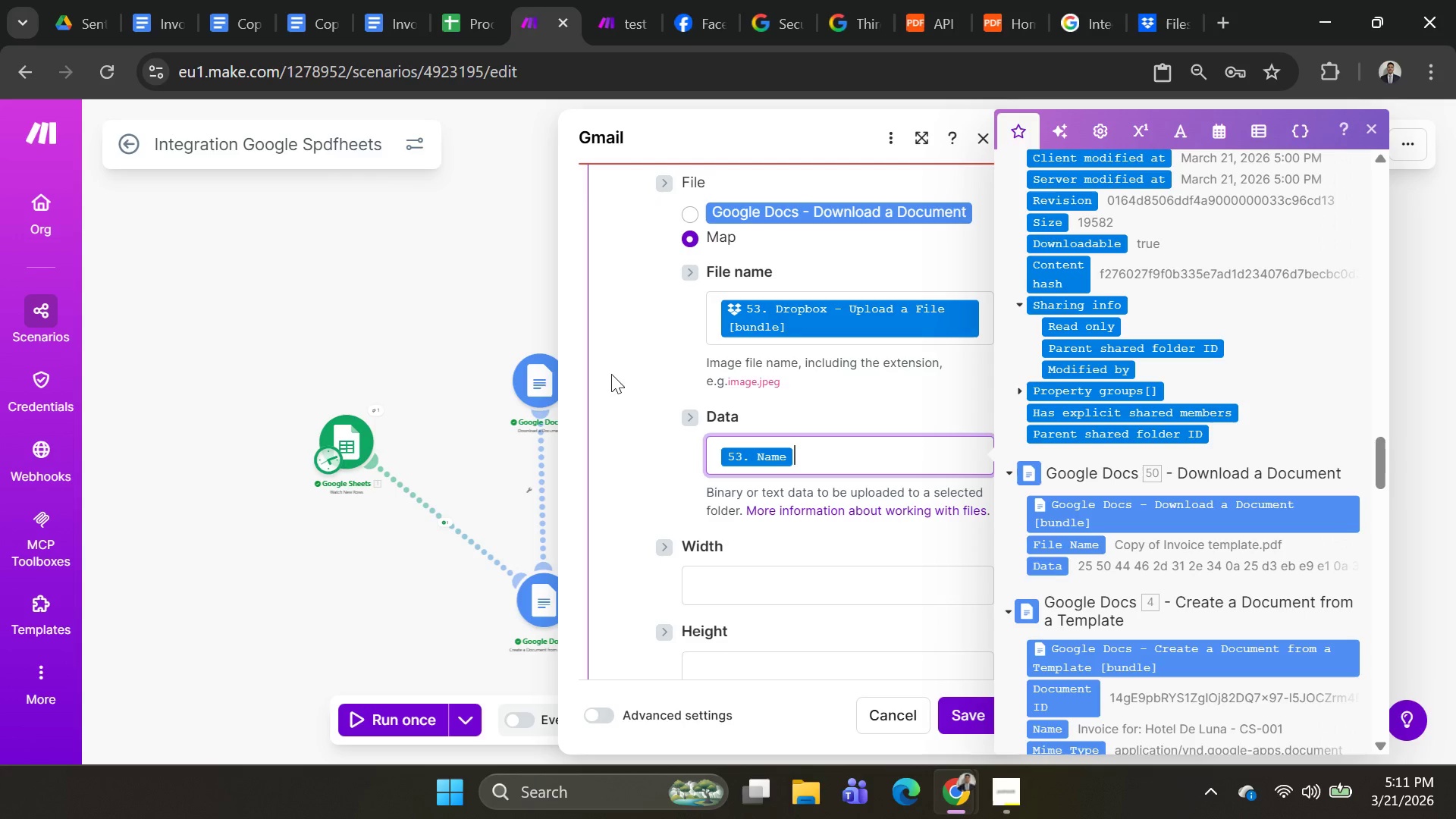 
left_click([984, 727])
 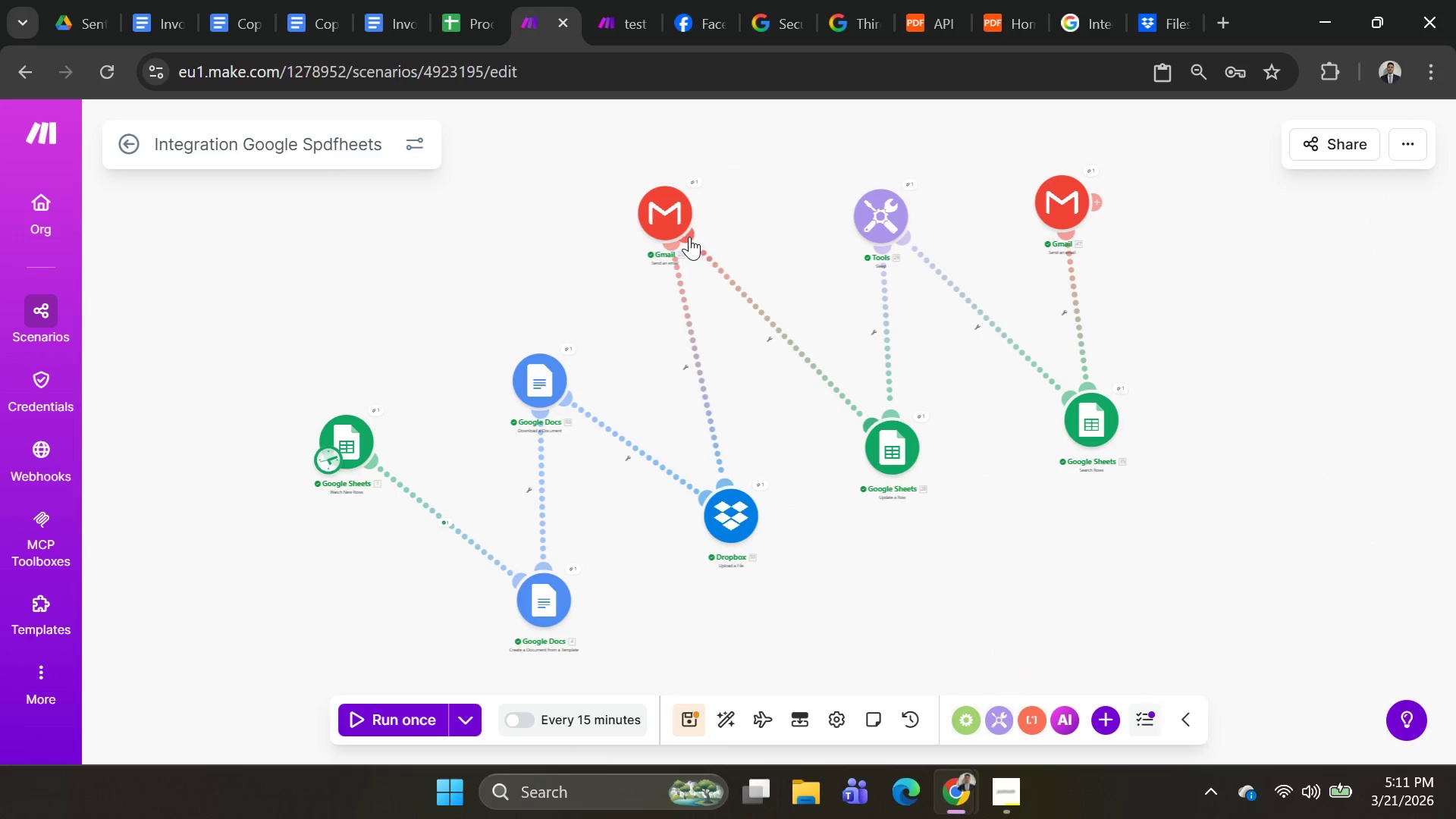 
left_click([657, 215])
 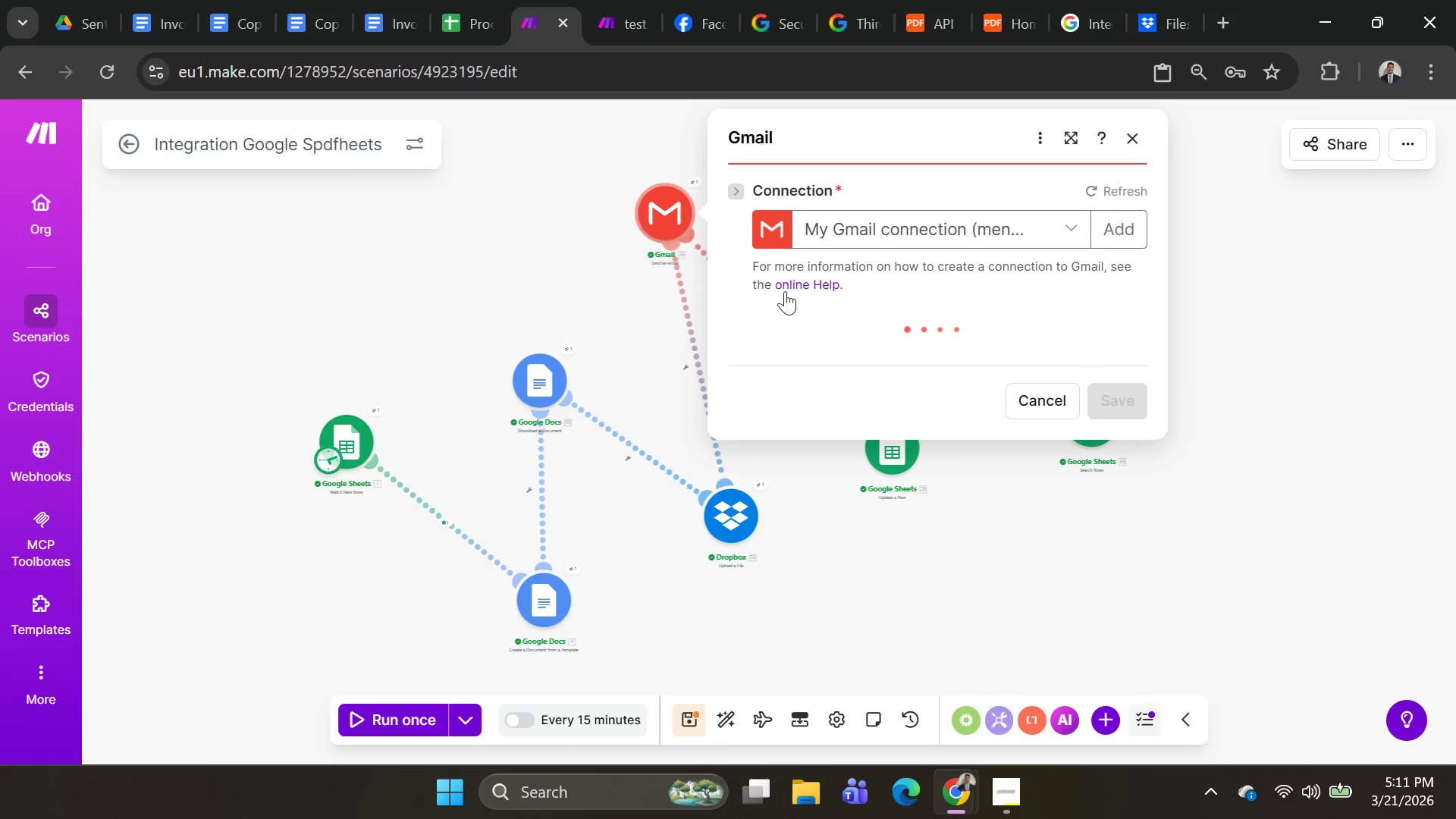 
scroll: coordinate [1024, 463], scroll_direction: down, amount: 8.0
 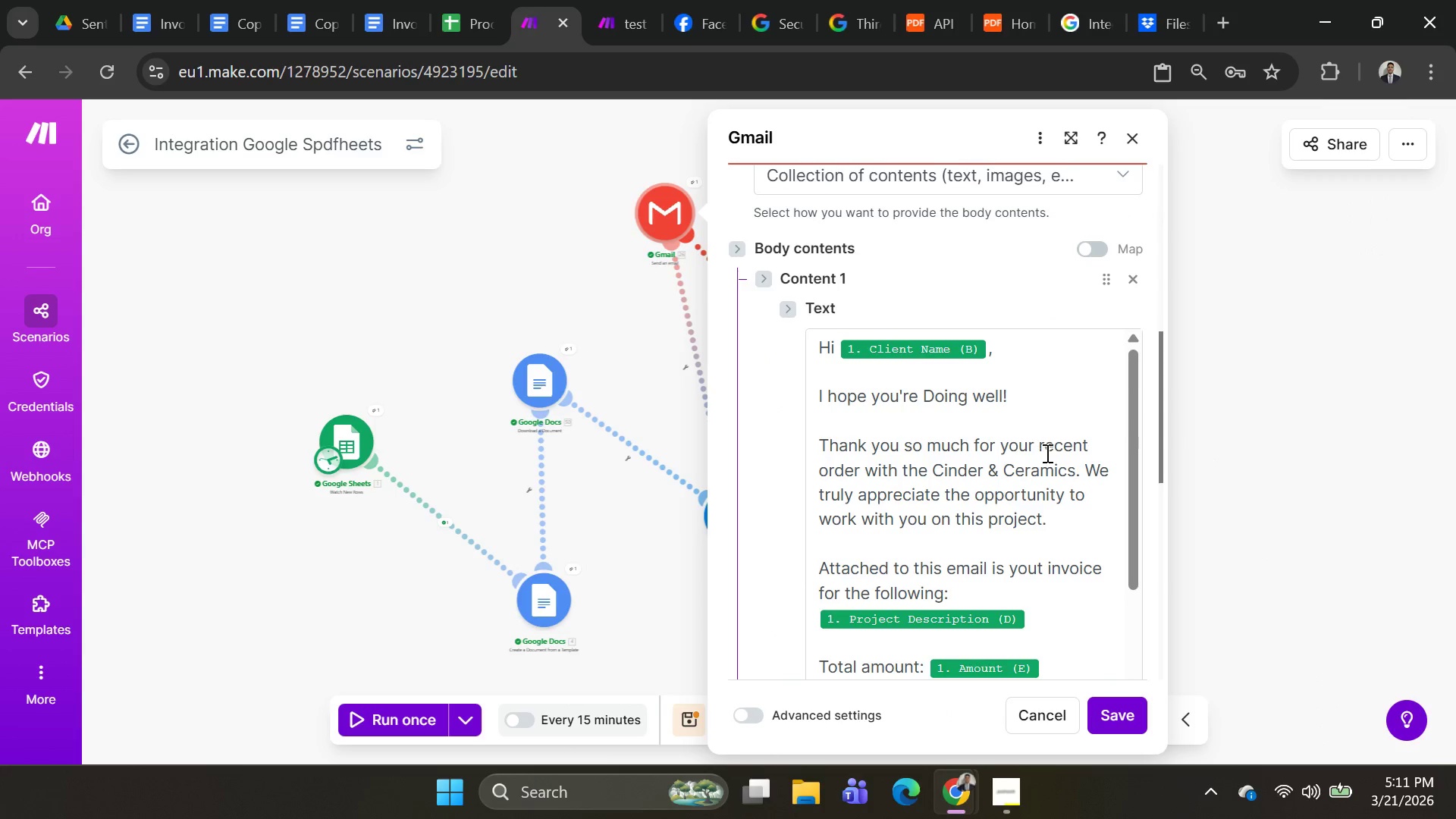 
scroll: coordinate [1056, 460], scroll_direction: up, amount: 2.0
 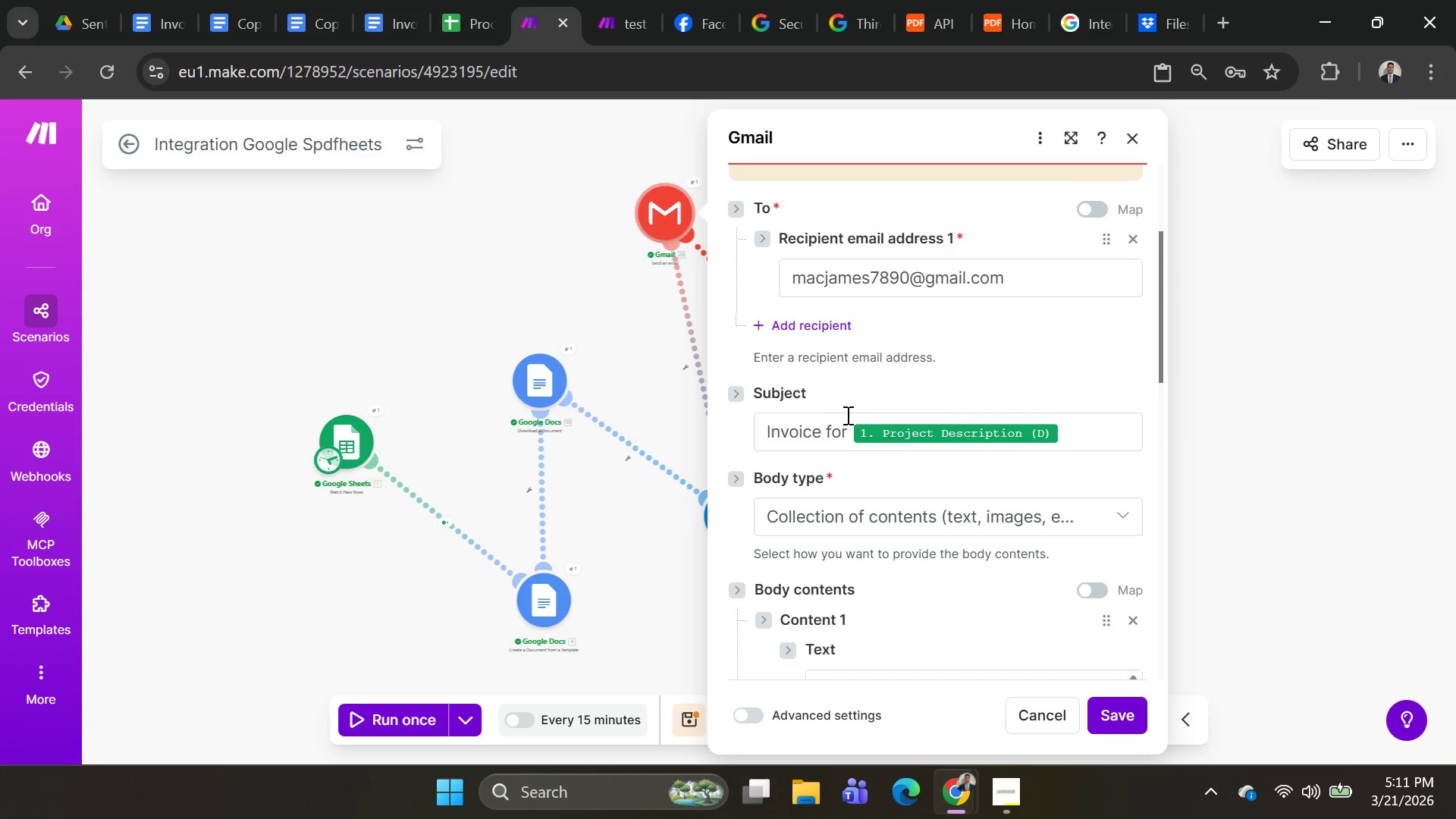 
scroll: coordinate [932, 432], scroll_direction: down, amount: 6.0
 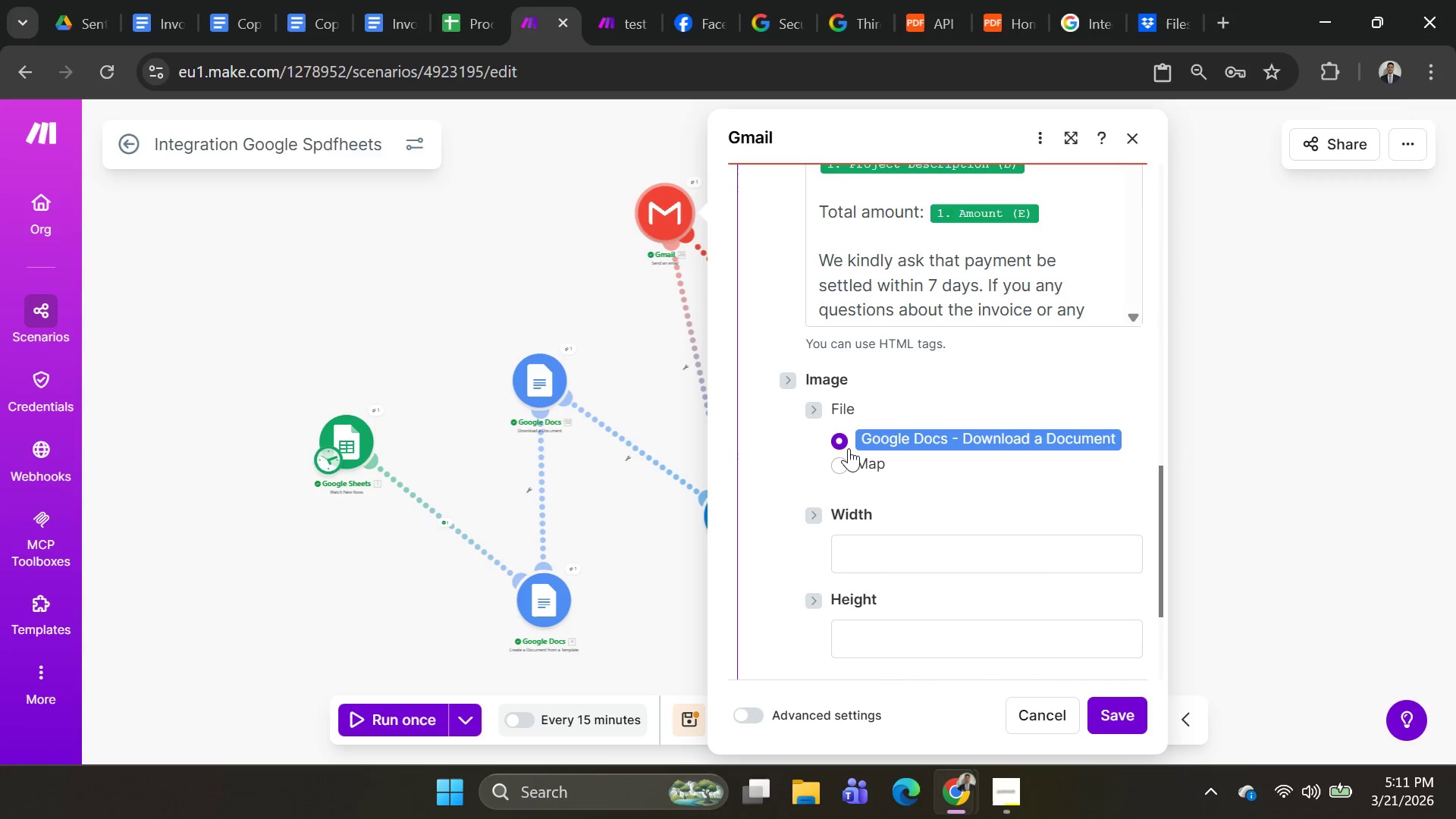 
left_click([846, 457])
 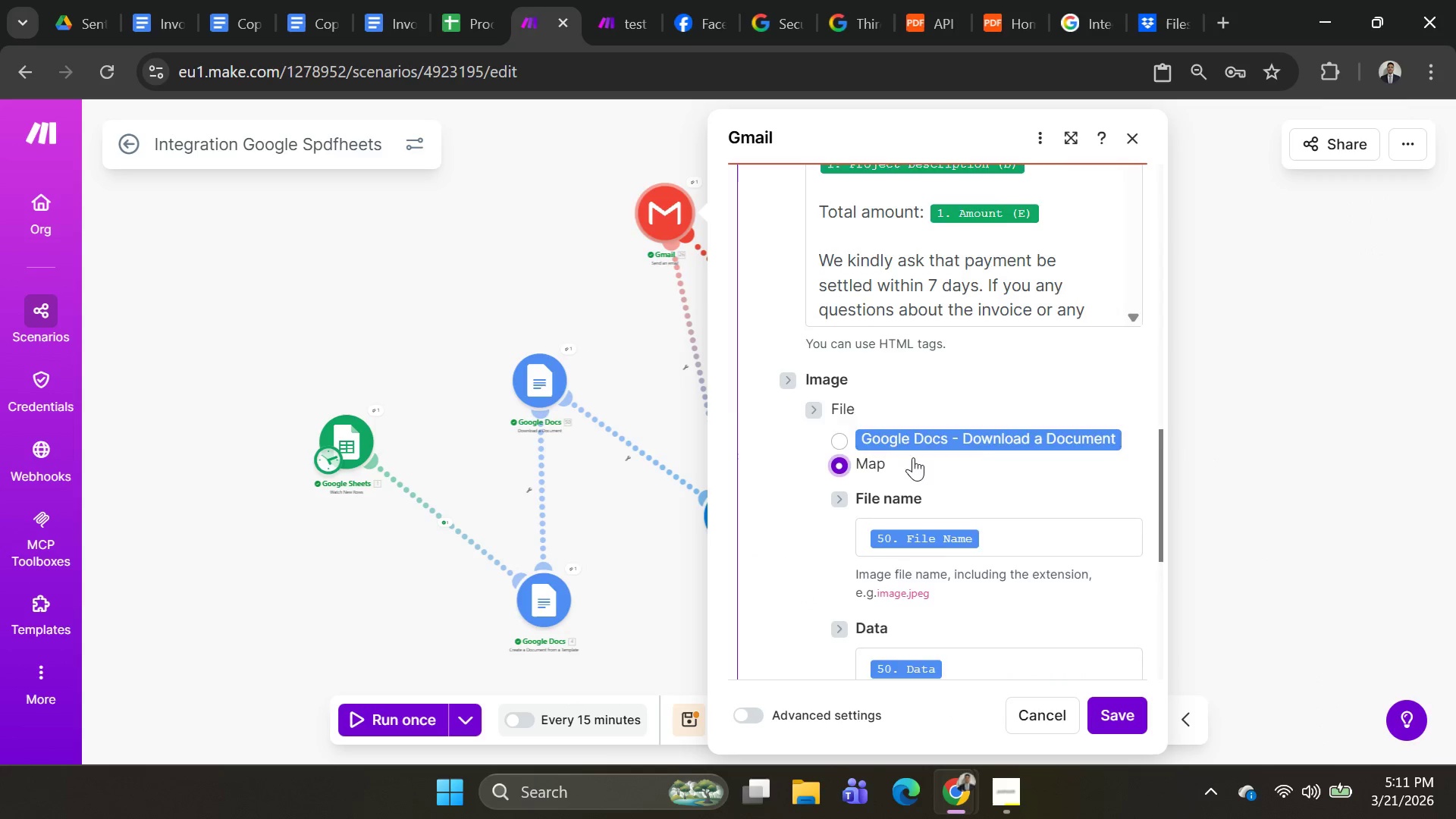 
scroll: coordinate [916, 461], scroll_direction: down, amount: 2.0
 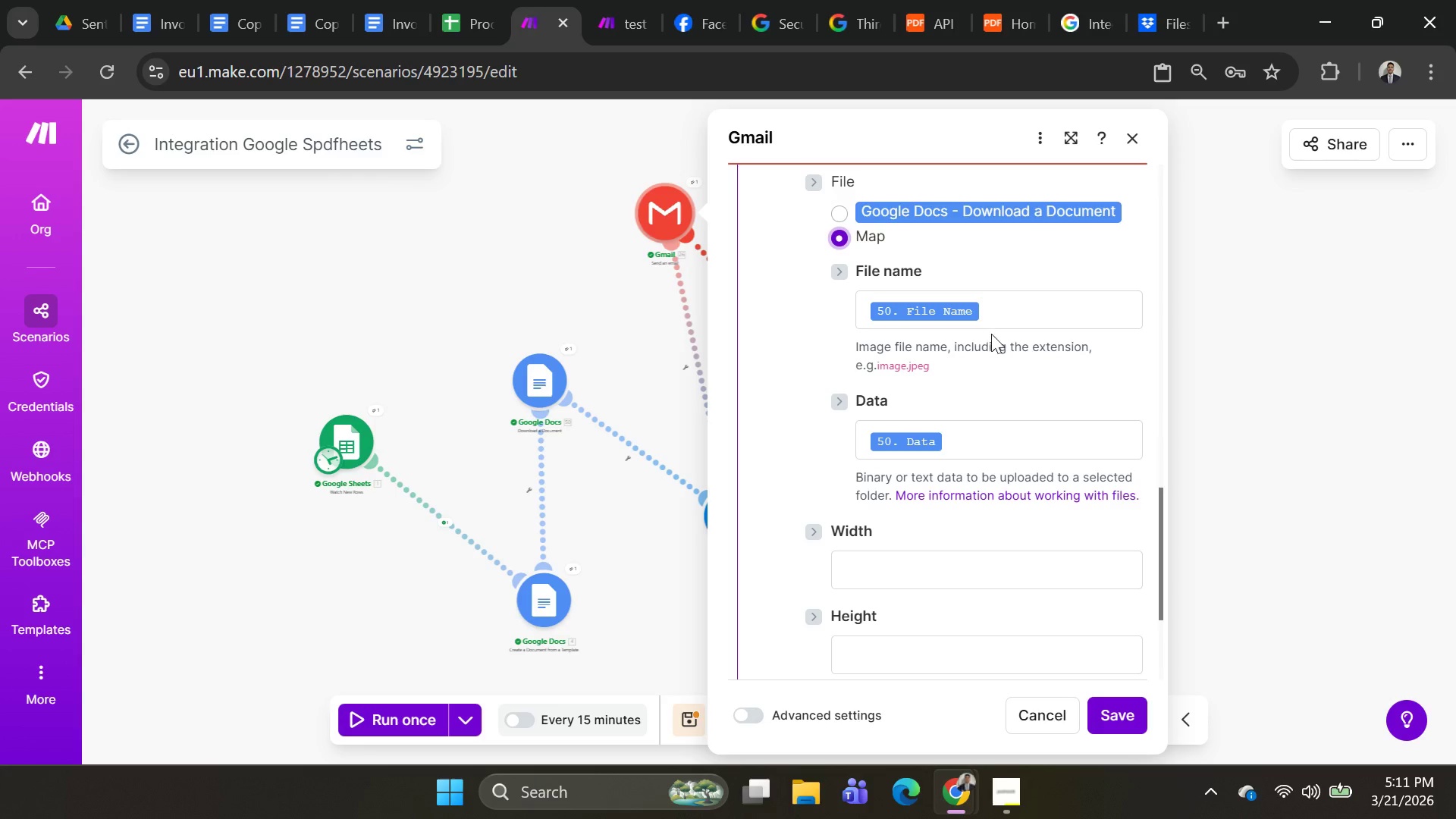 
left_click([995, 328])
 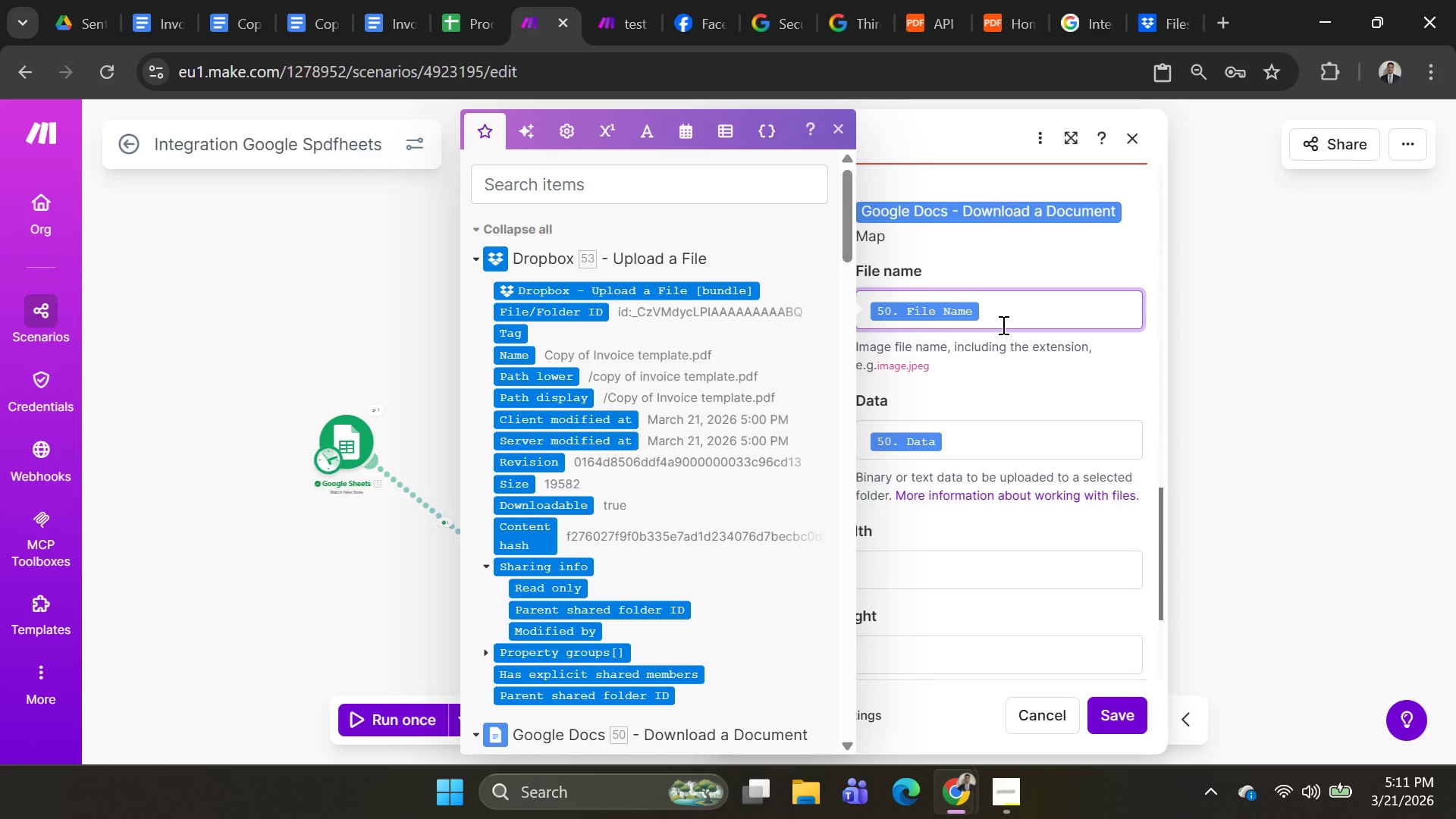 
key(Backspace)
 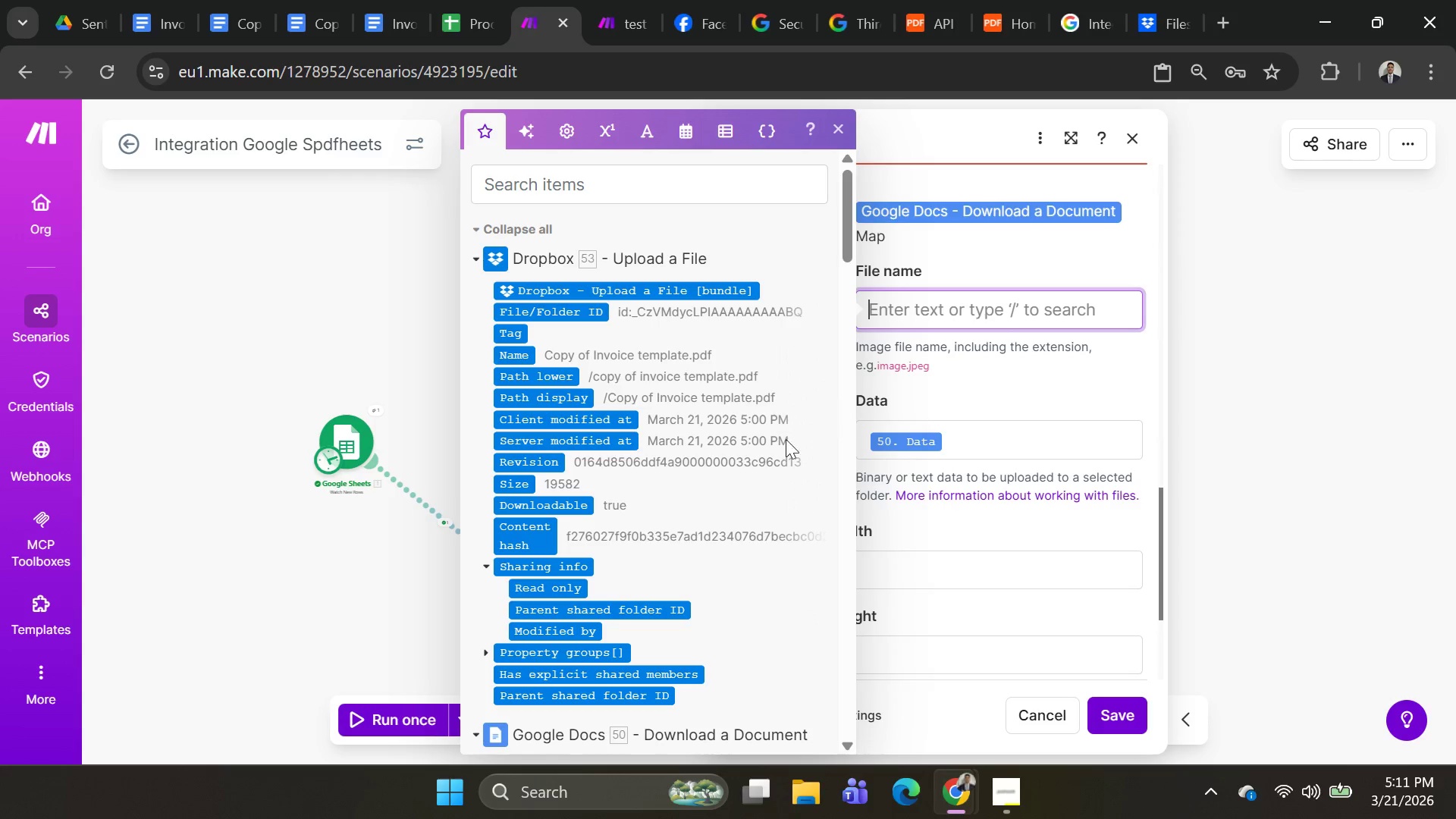 
scroll: coordinate [688, 408], scroll_direction: down, amount: 14.0
 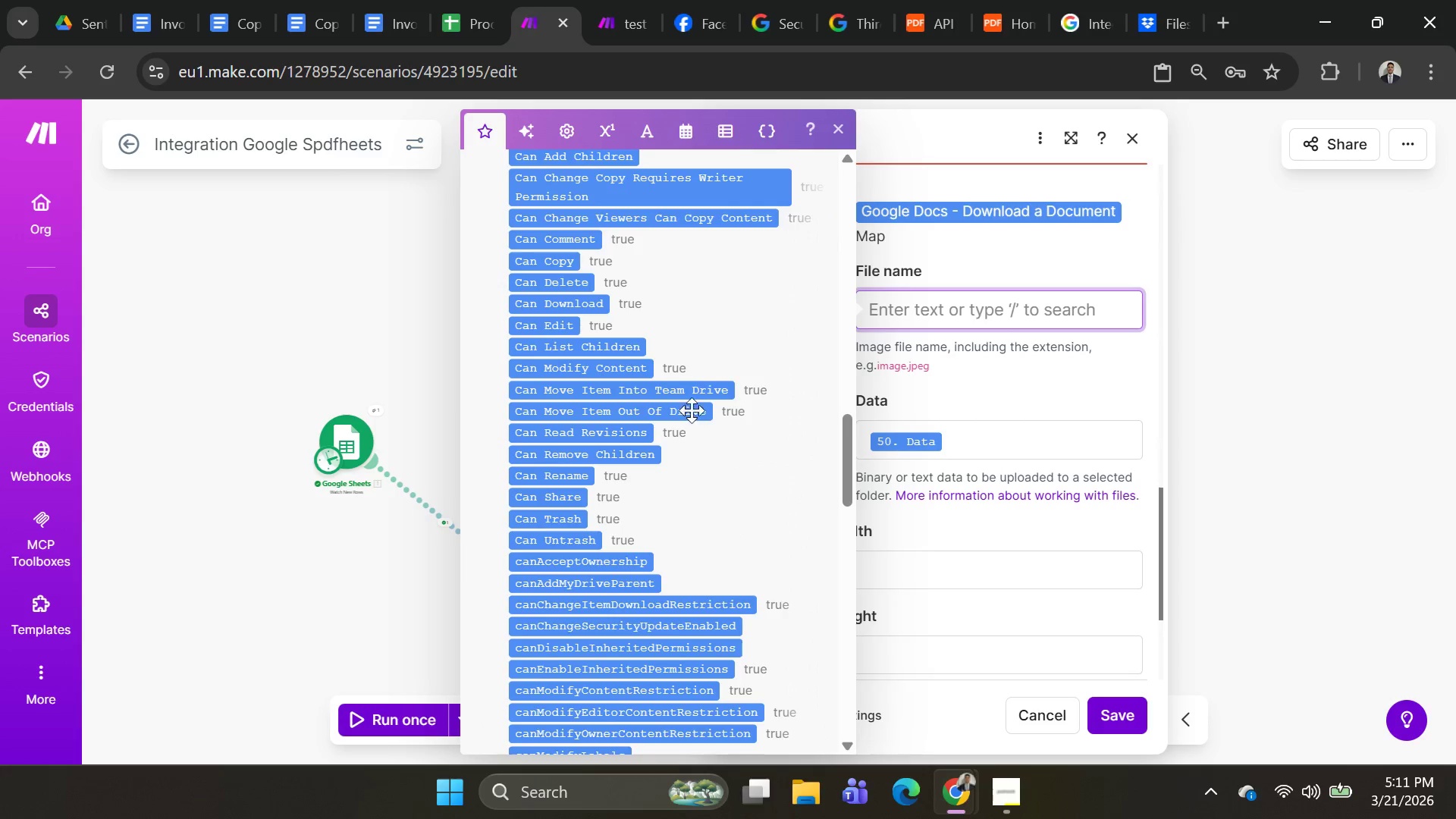 
scroll: coordinate [711, 431], scroll_direction: up, amount: 14.0
 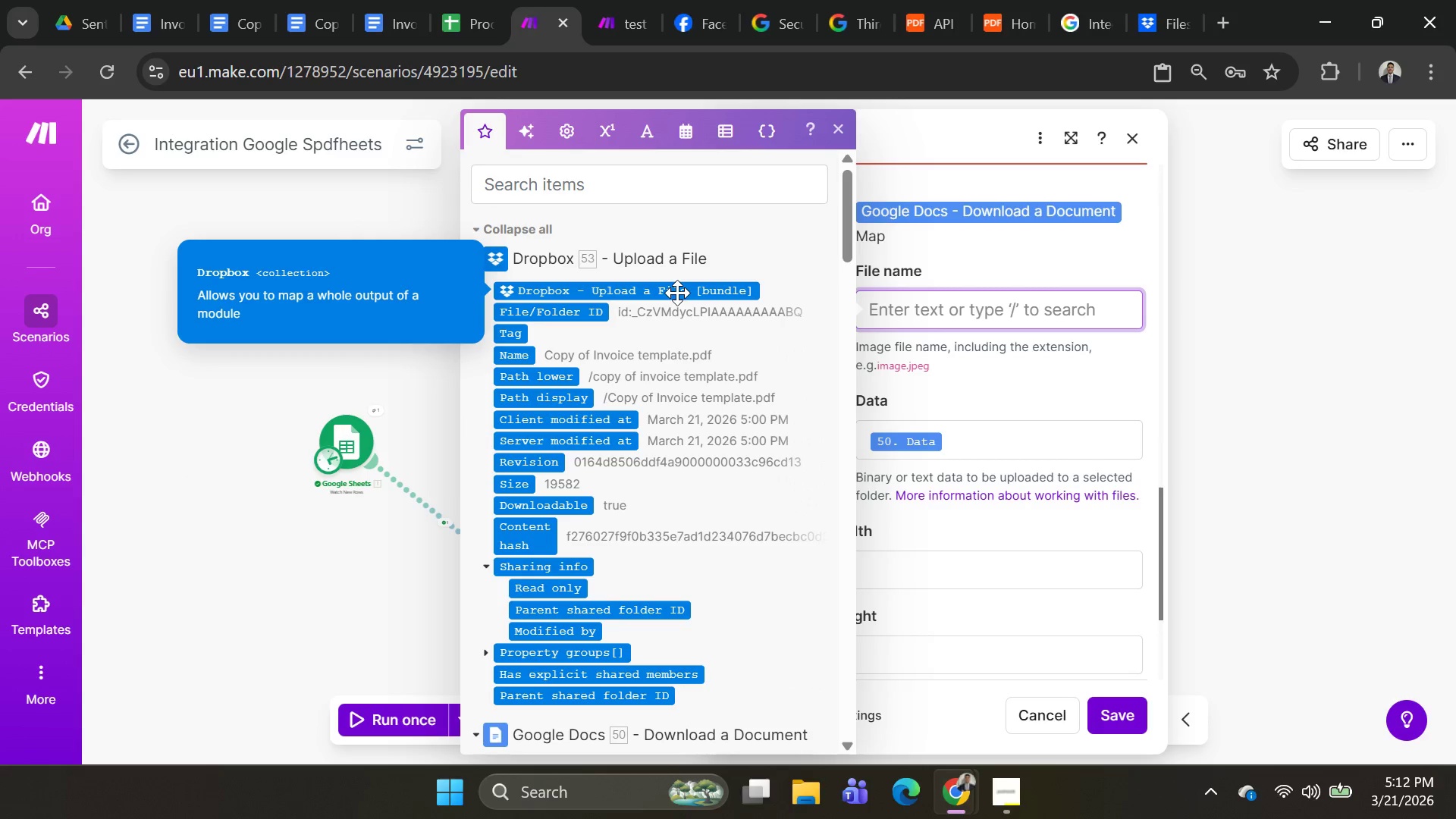 
left_click([677, 293])
 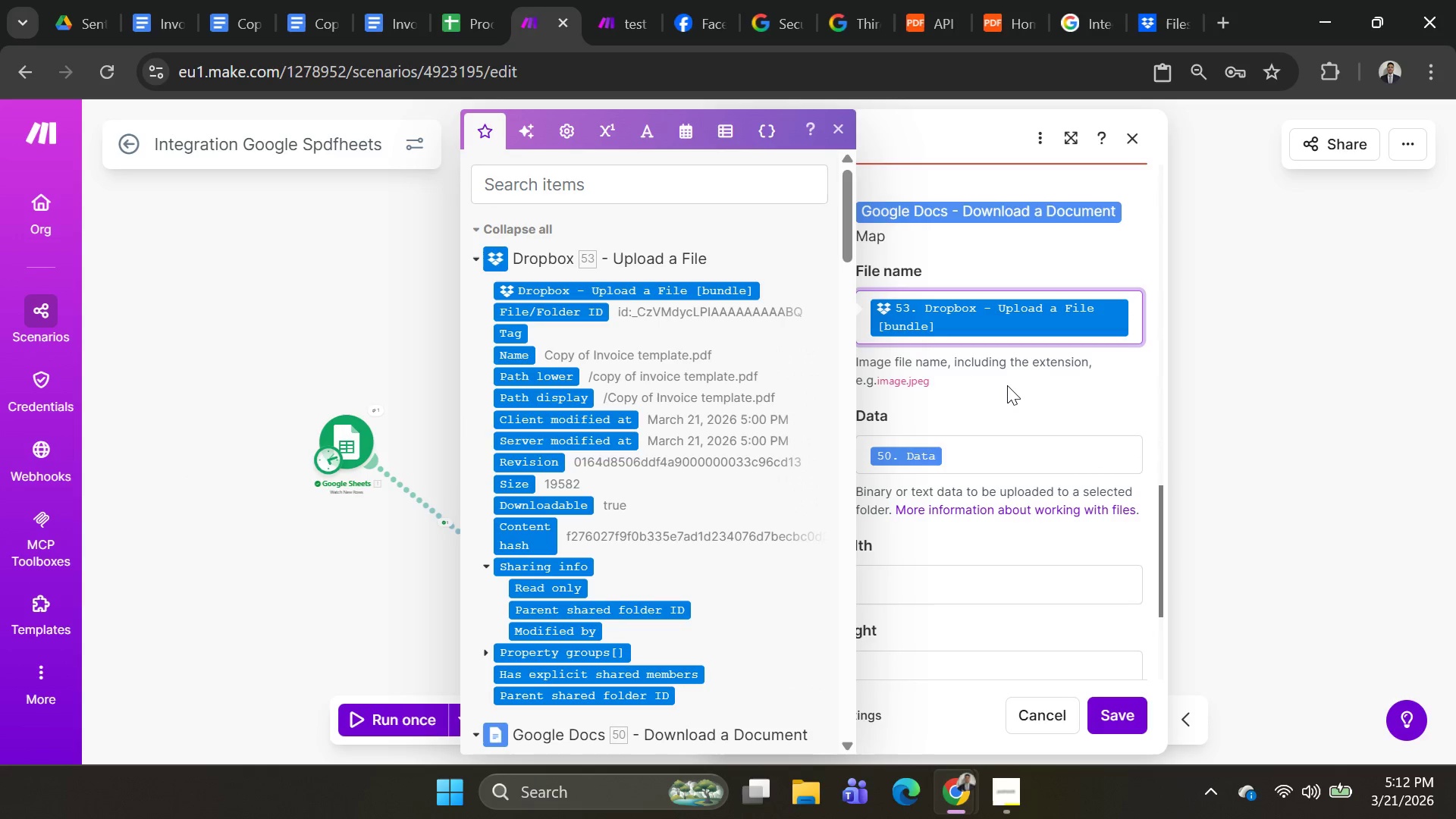 
left_click([1007, 385])
 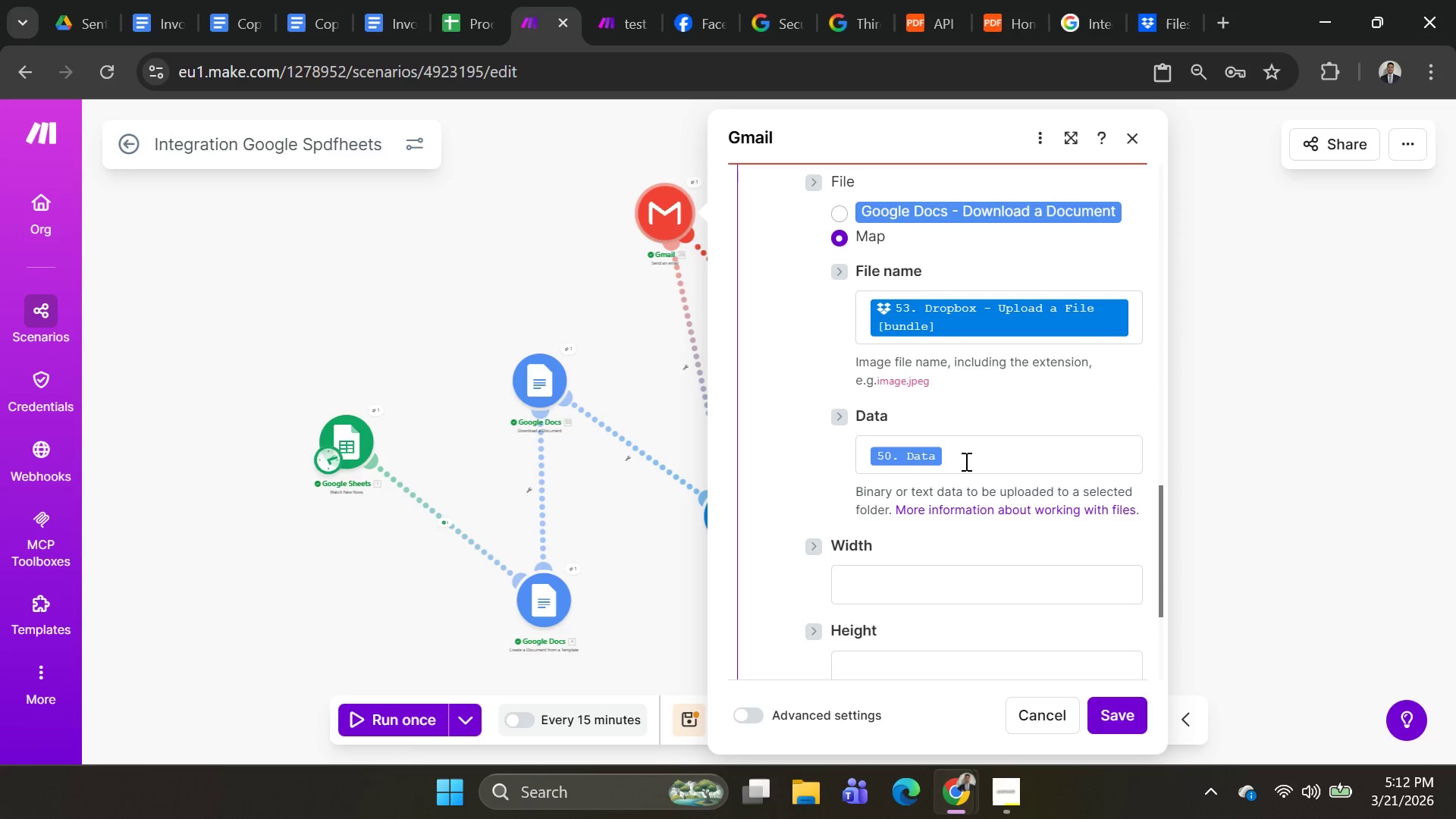 
left_click([965, 461])
 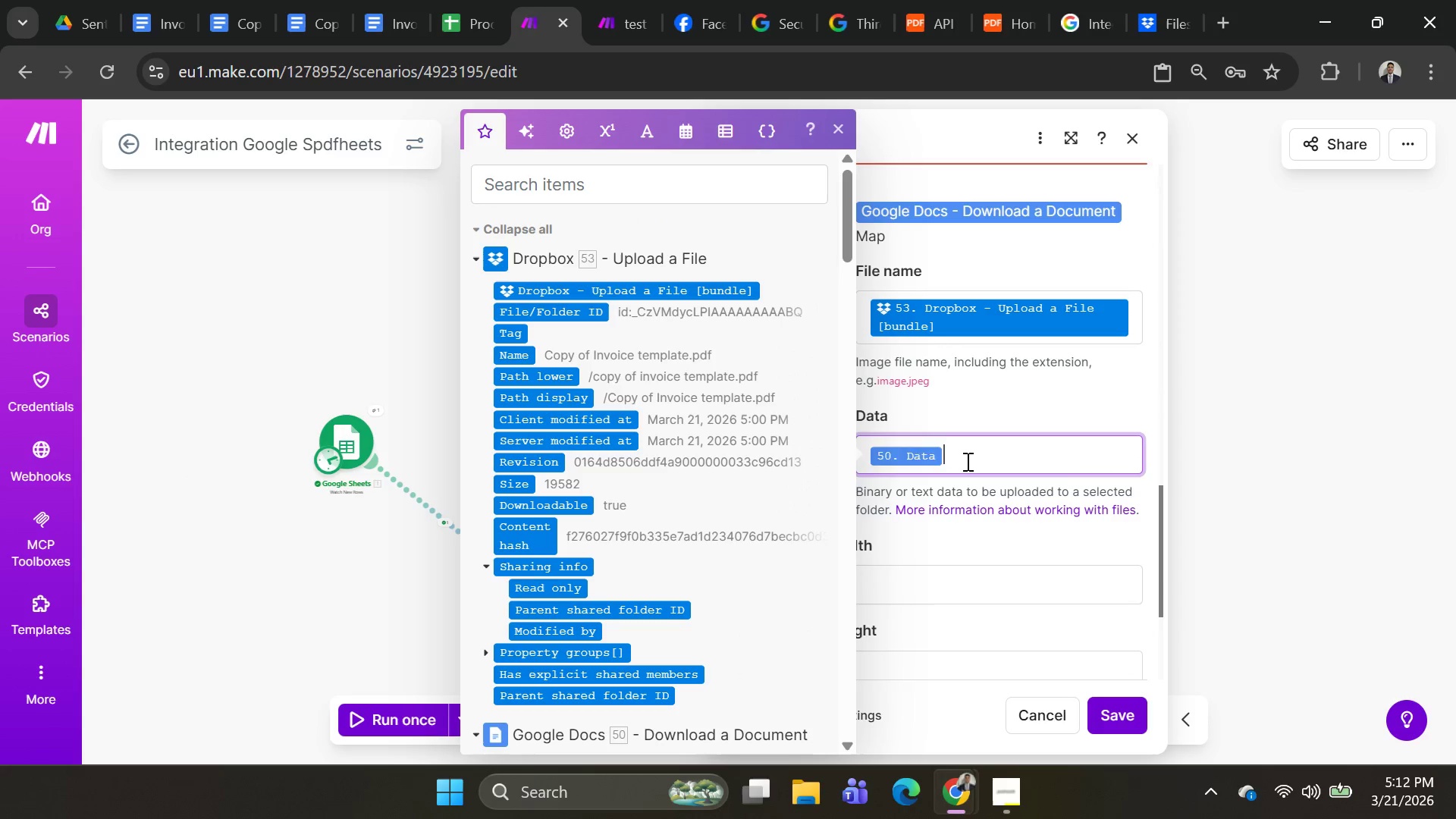 
key(Backspace)
 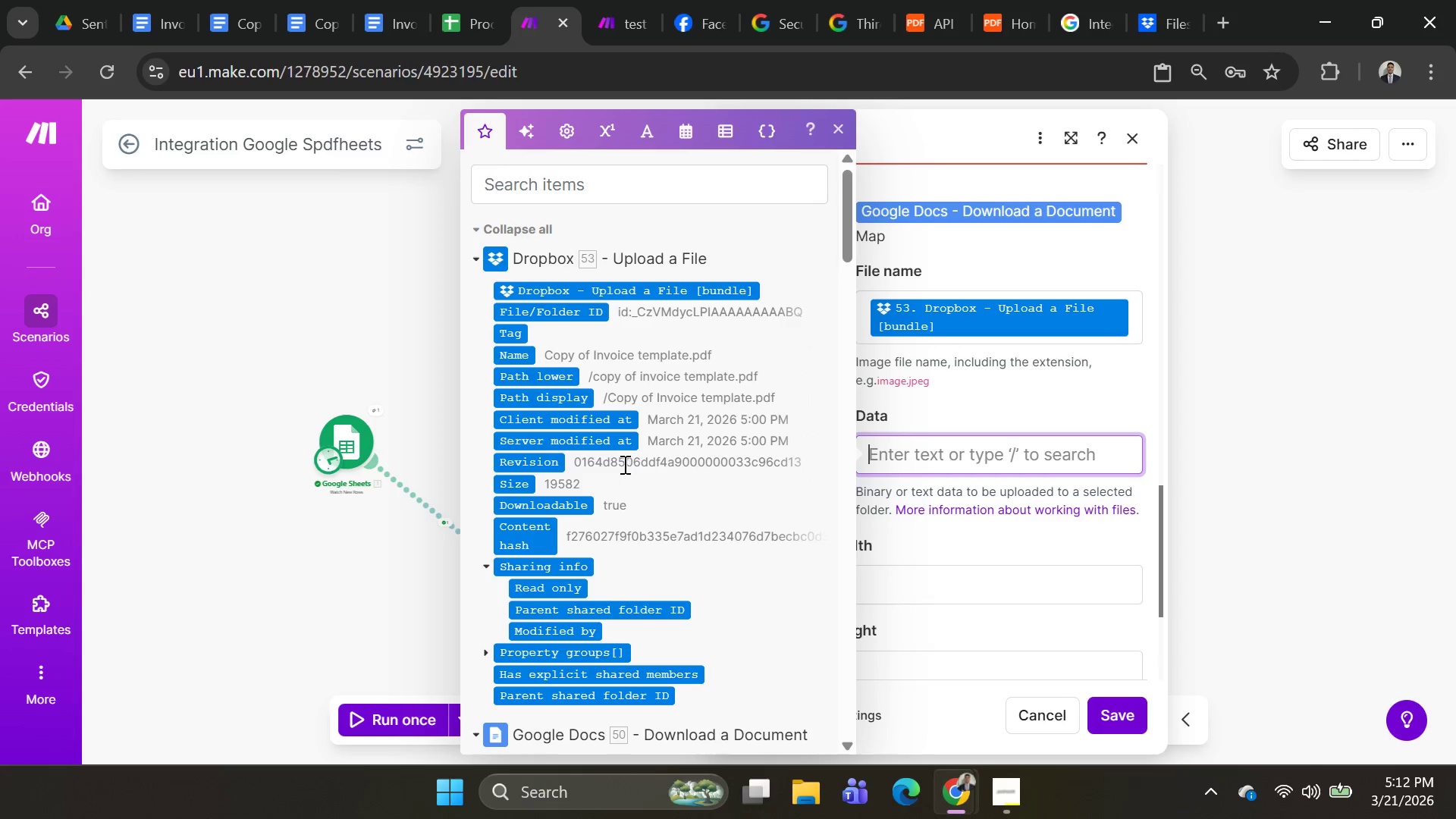 
scroll: coordinate [698, 466], scroll_direction: down, amount: 25.0
 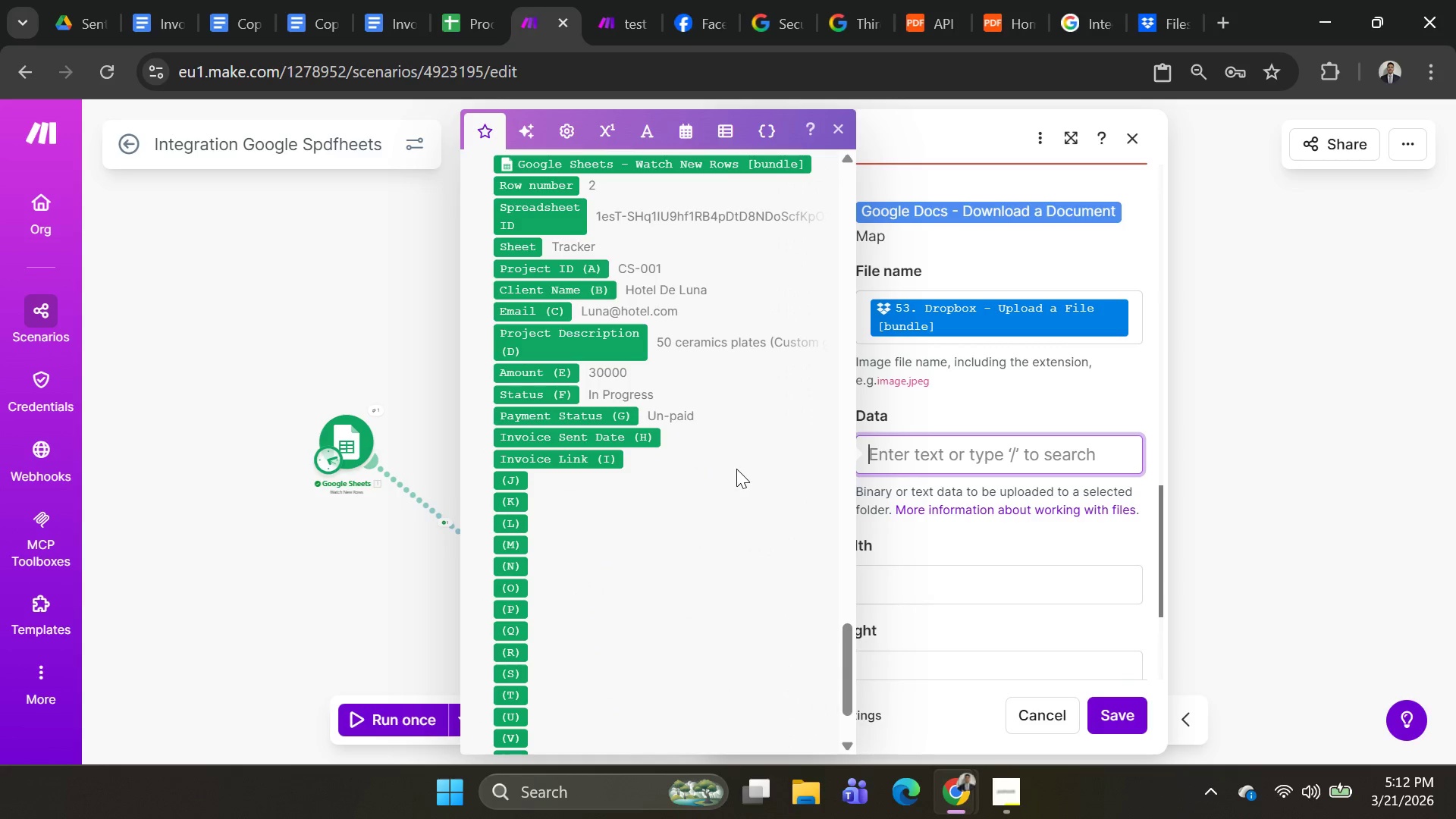 
wait(8.64)
 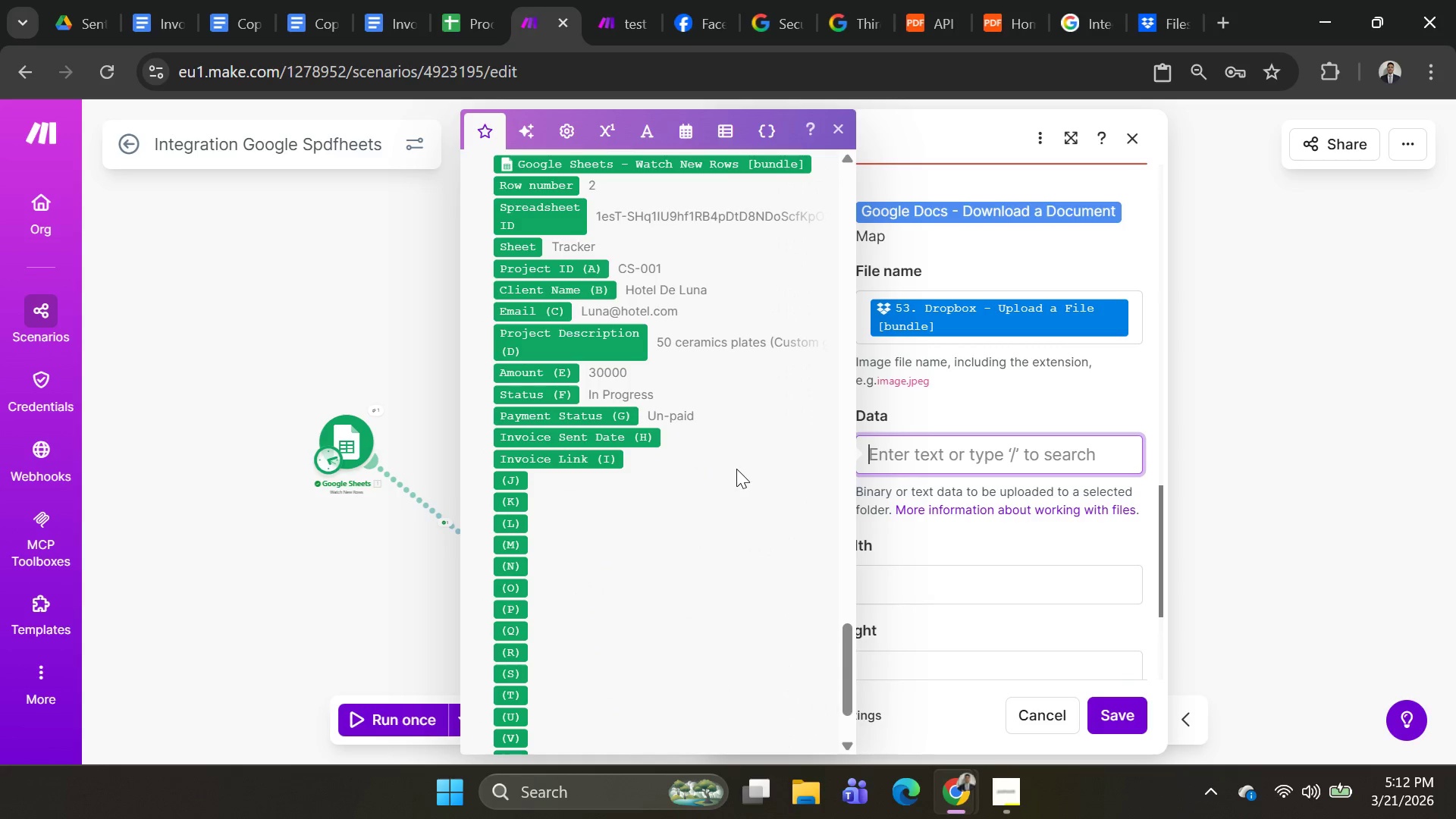 
scroll: coordinate [647, 497], scroll_direction: up, amount: 8.0
 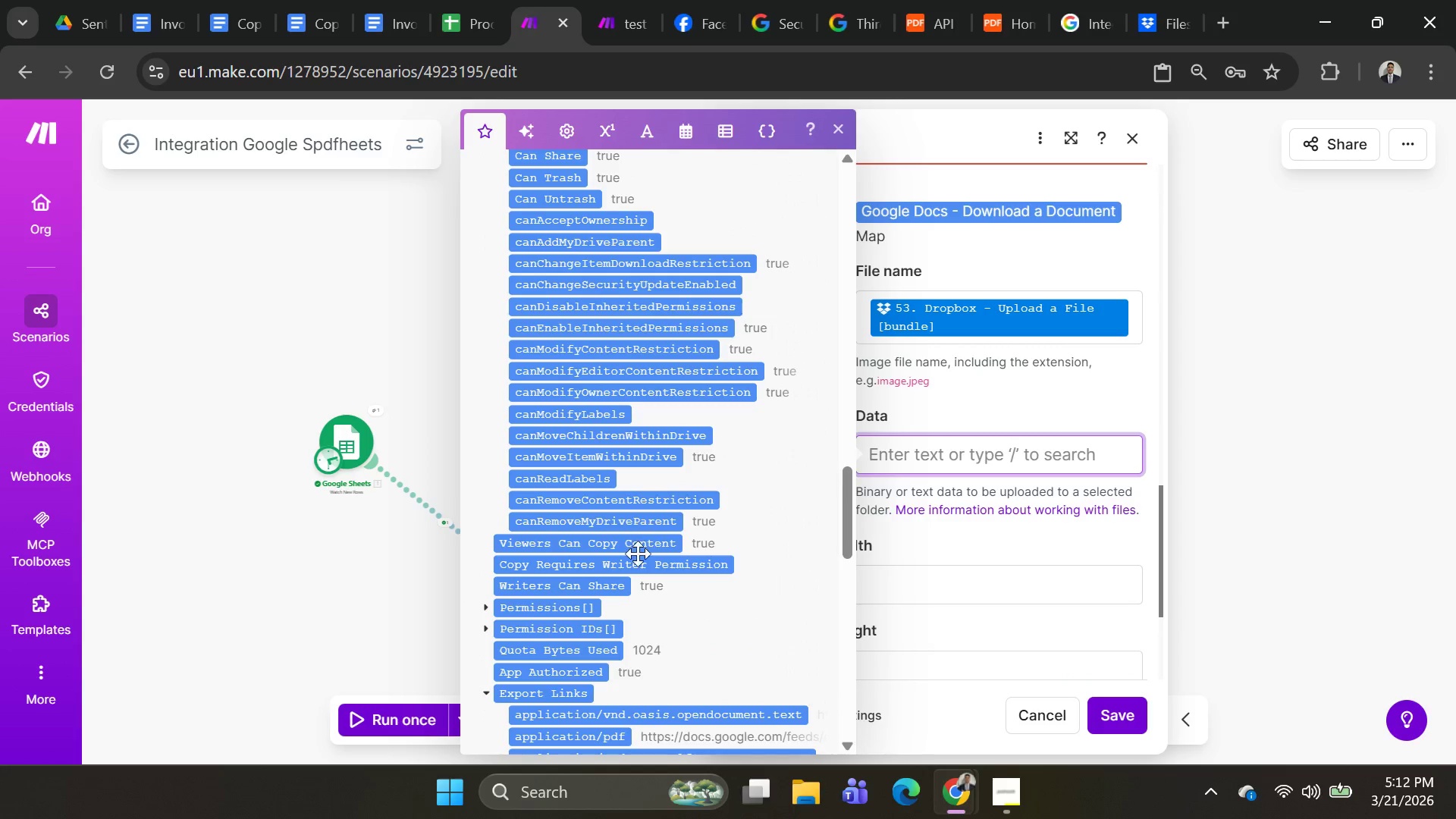 
key(Control+ControlLeft)
 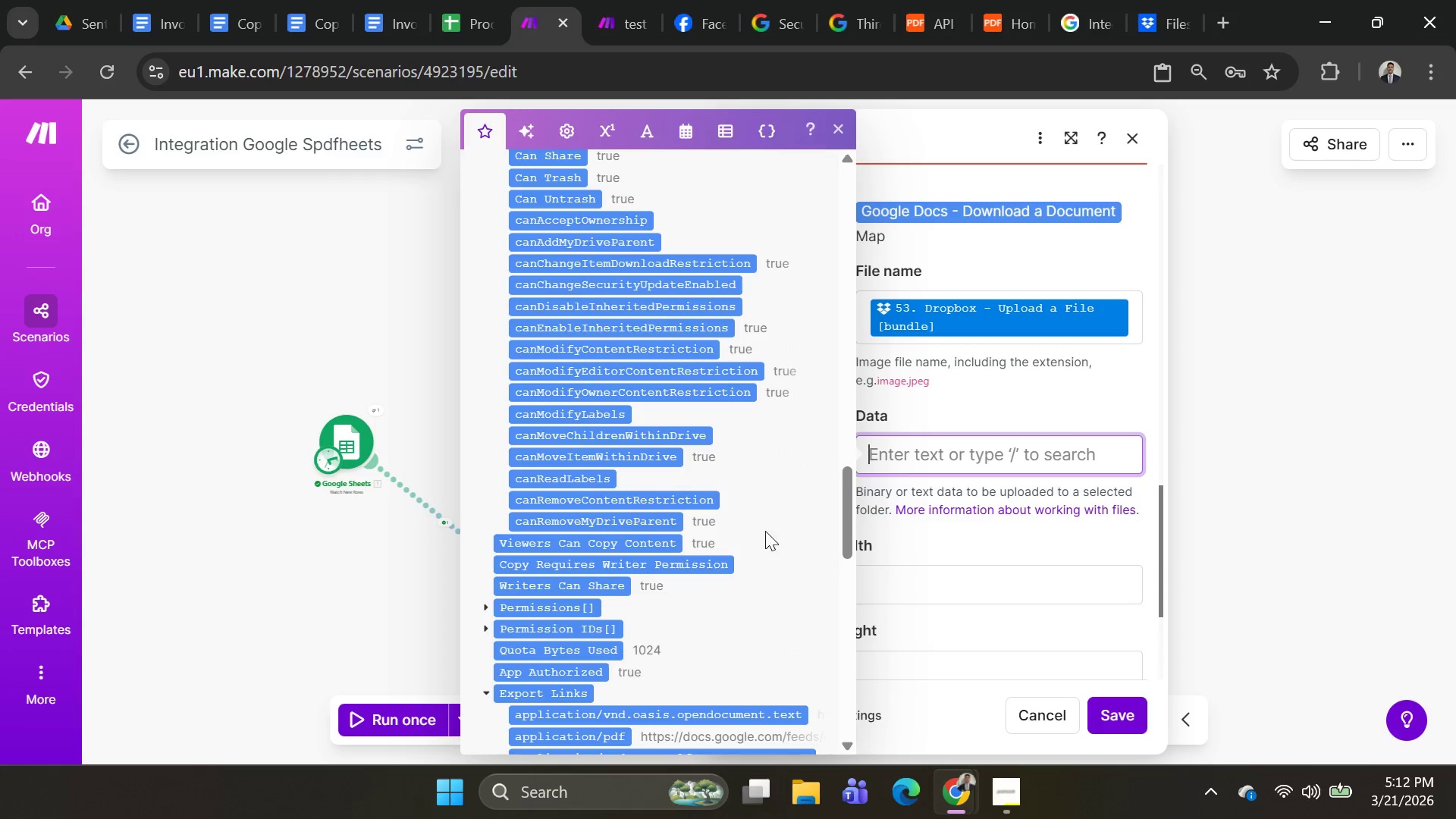 
scroll: coordinate [693, 513], scroll_direction: up, amount: 10.0
 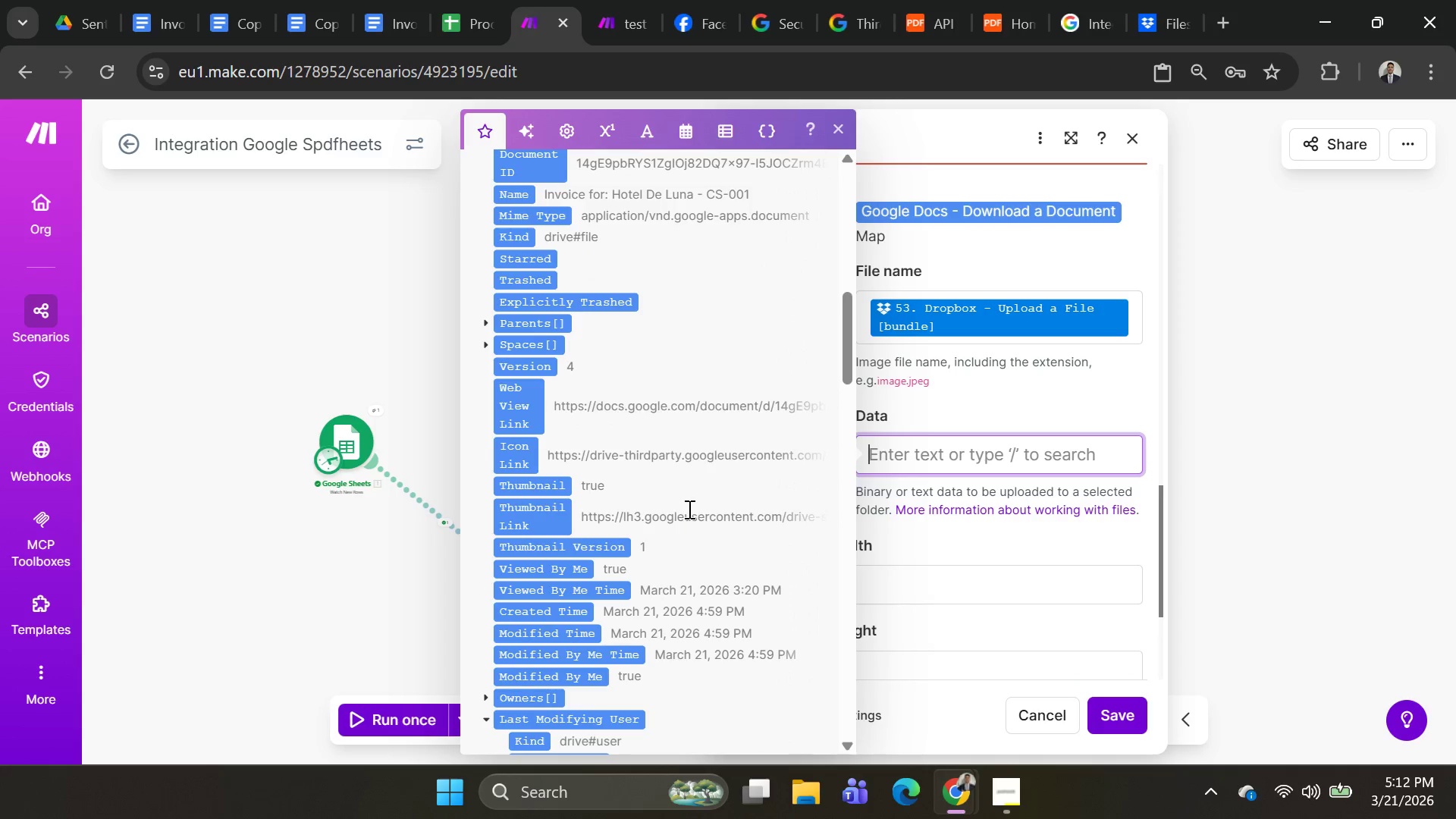 
key(Control+F)
 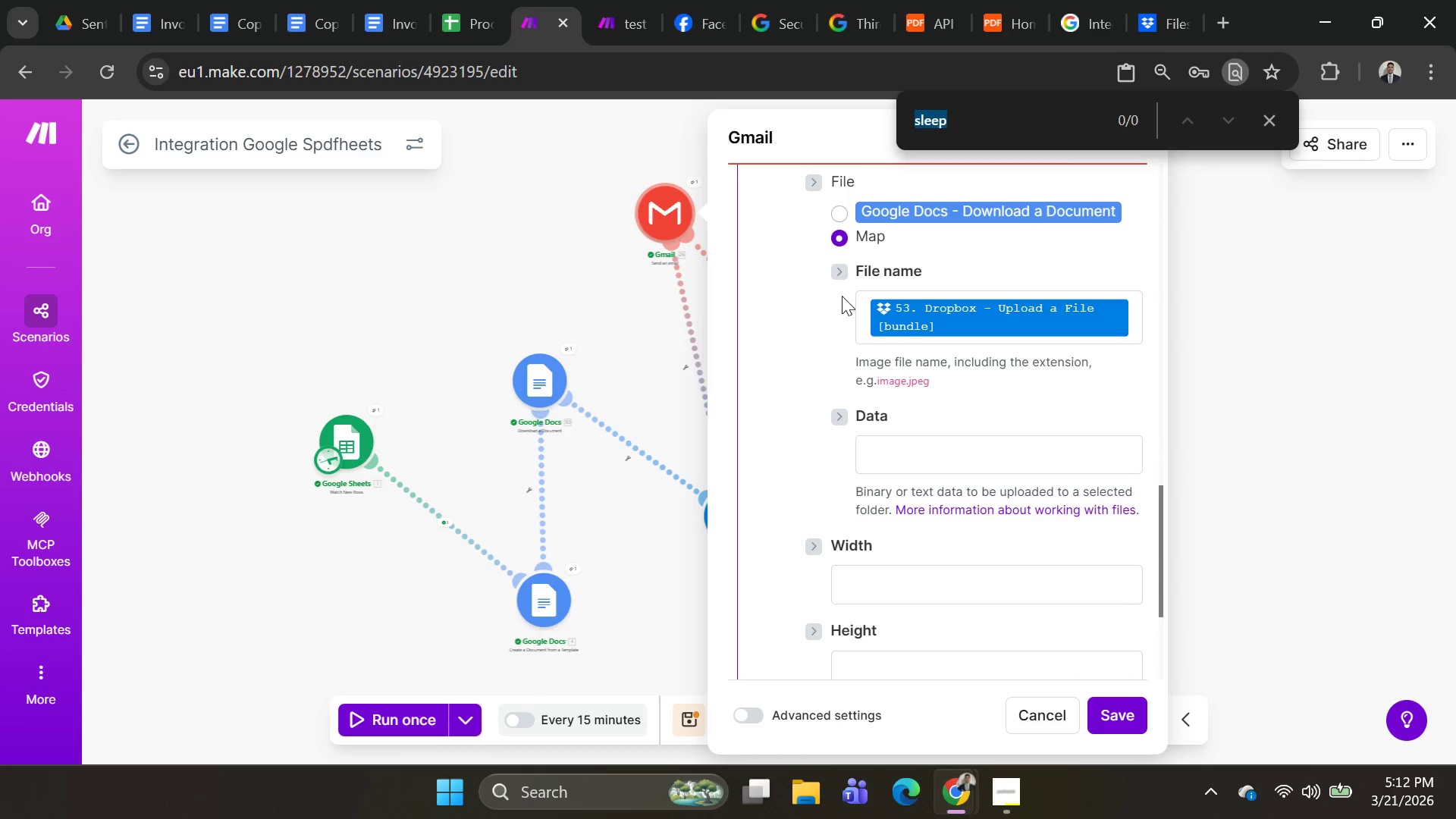 
left_click([897, 438])
 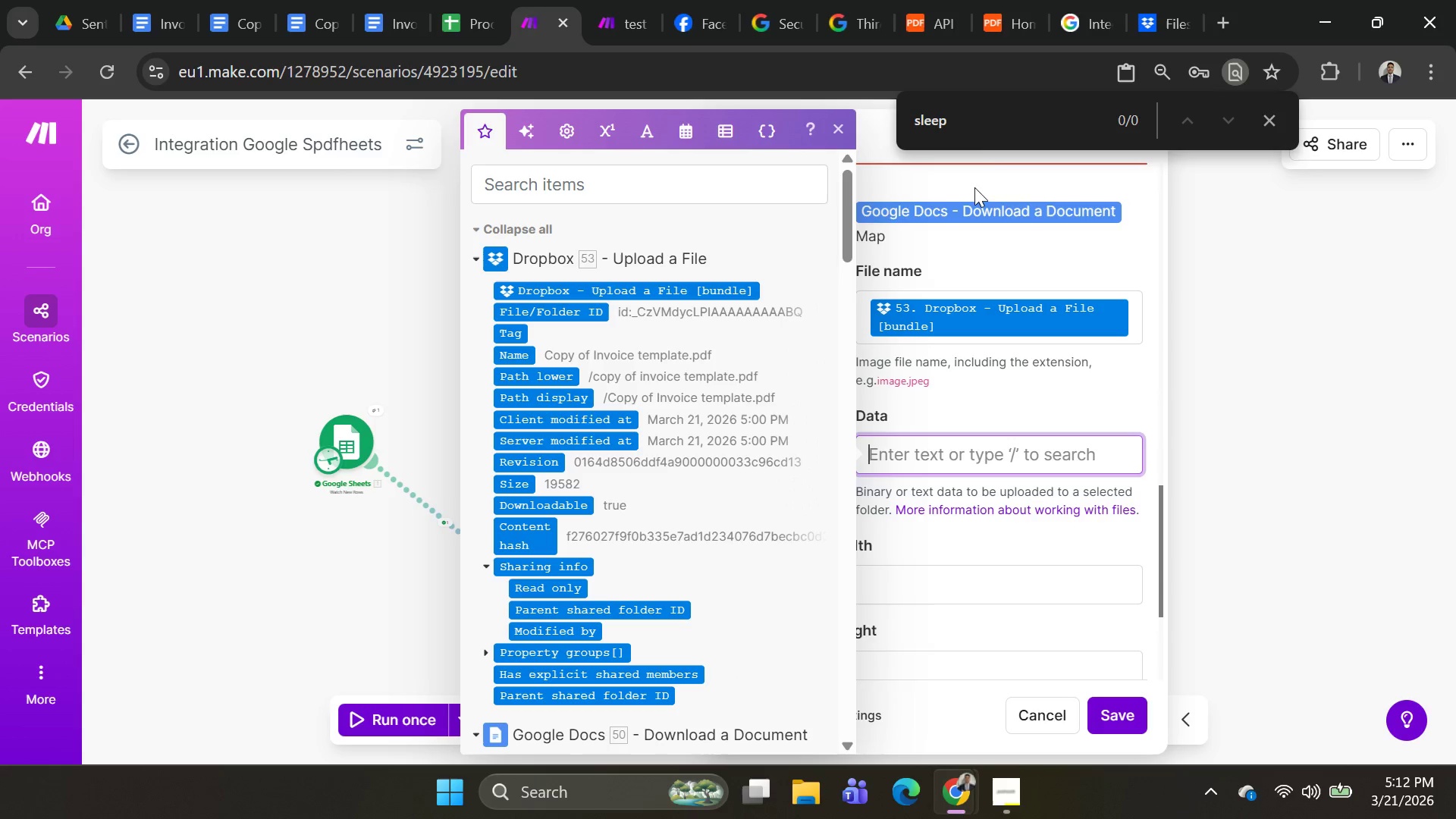 
left_click_drag(start_coordinate=[975, 123], to_coordinate=[850, 126])
 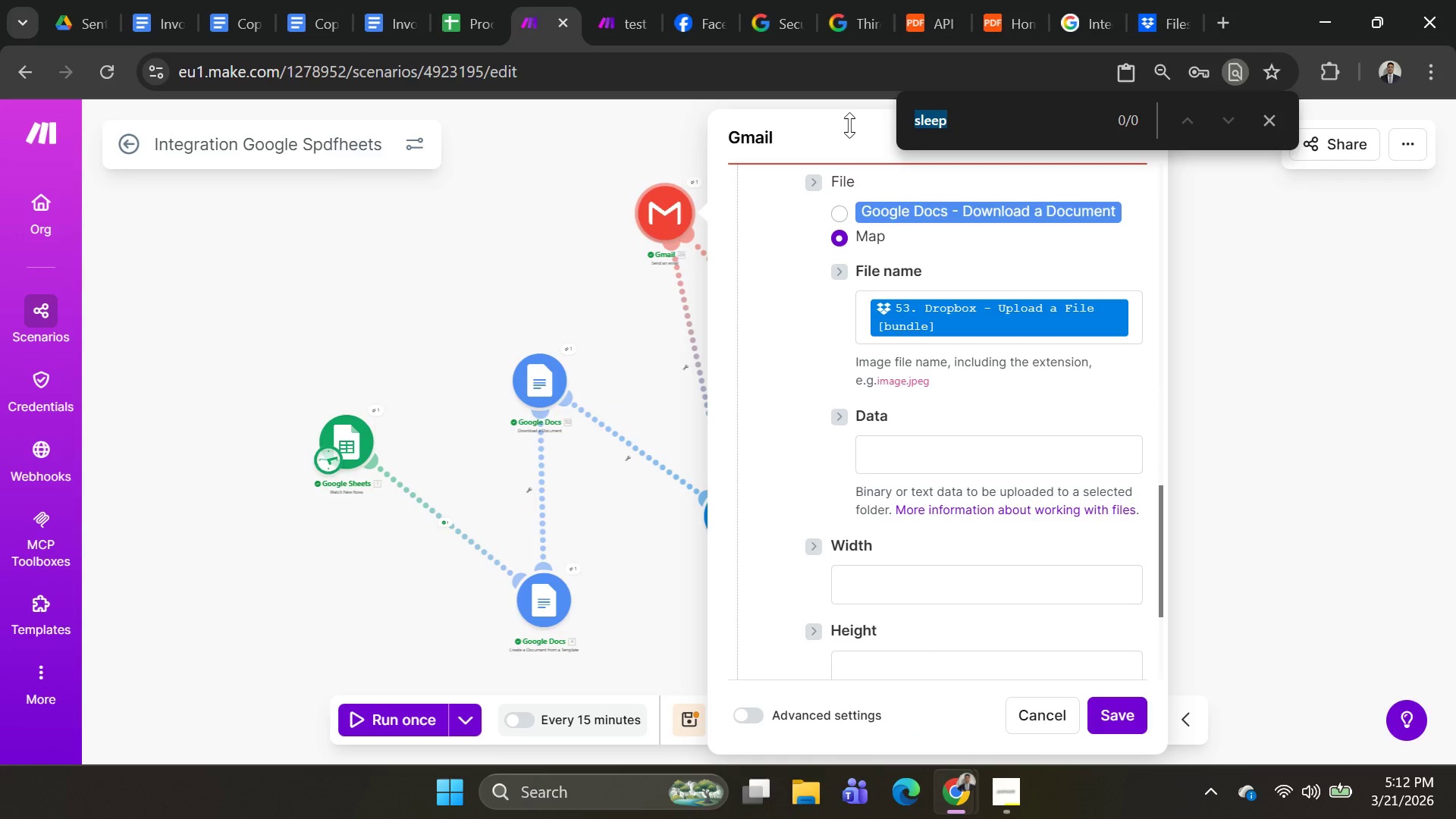 
key(D)
 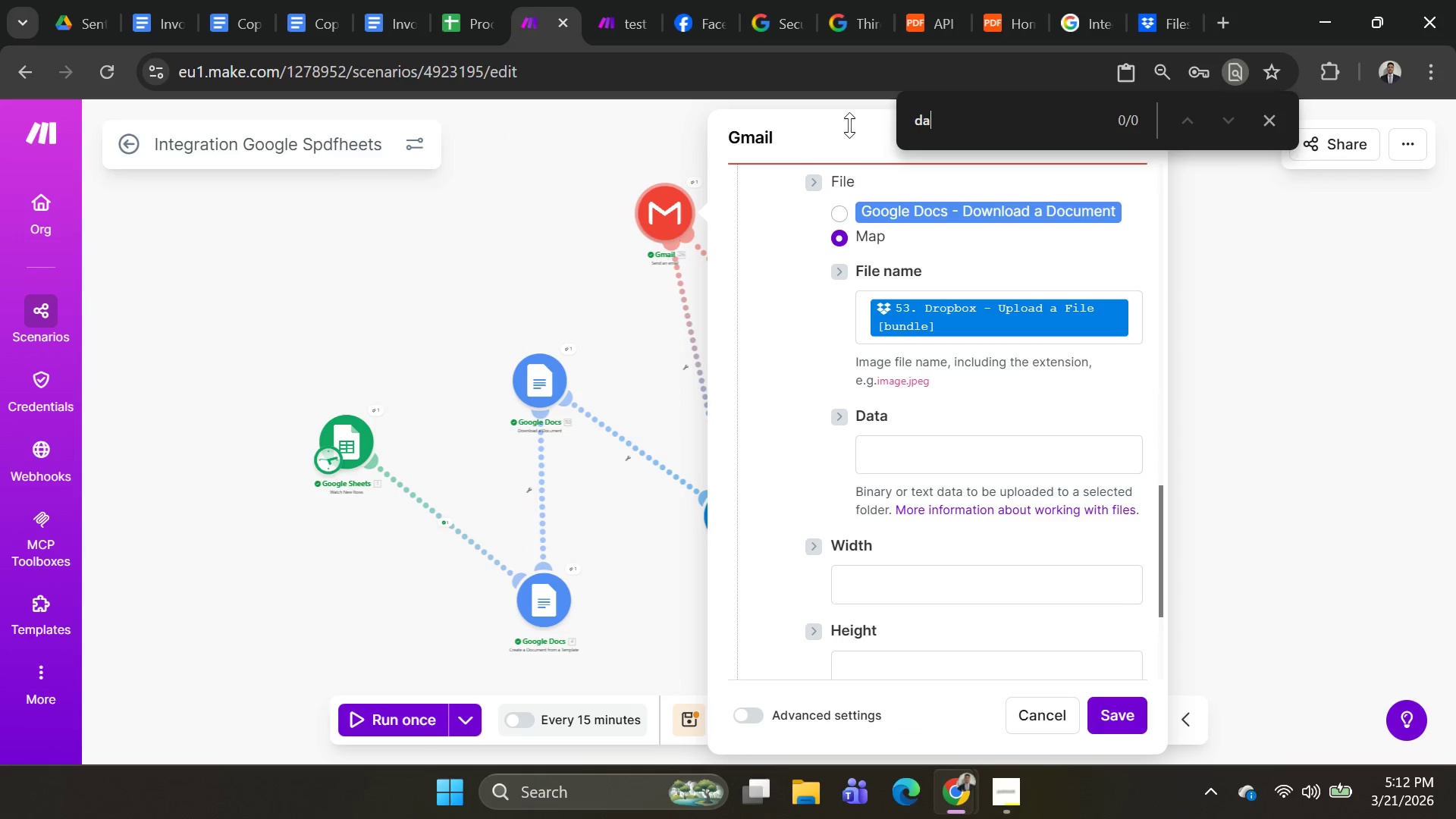 
hold_key(key=A, duration=0.34)
 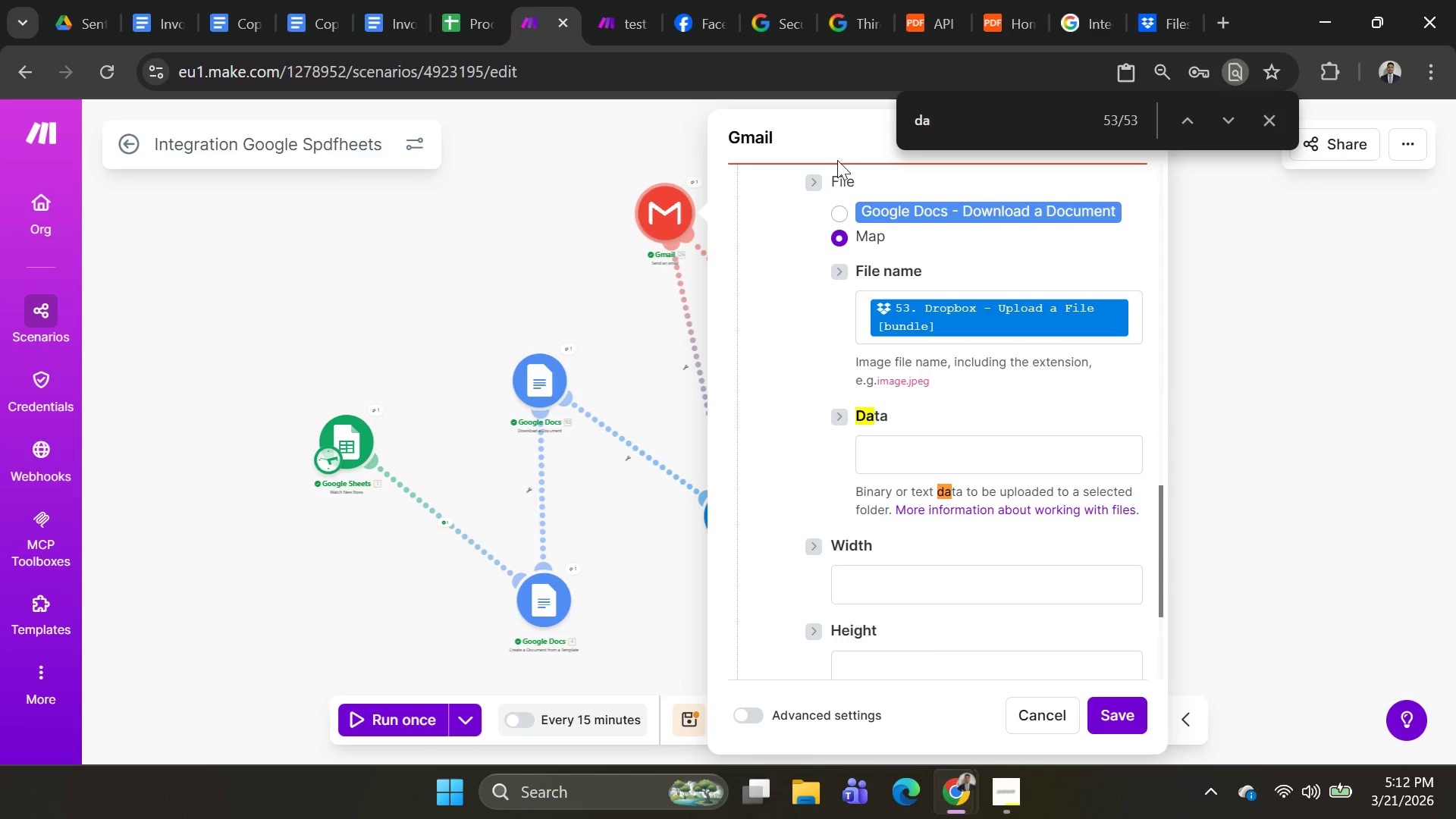 
type(ta)
 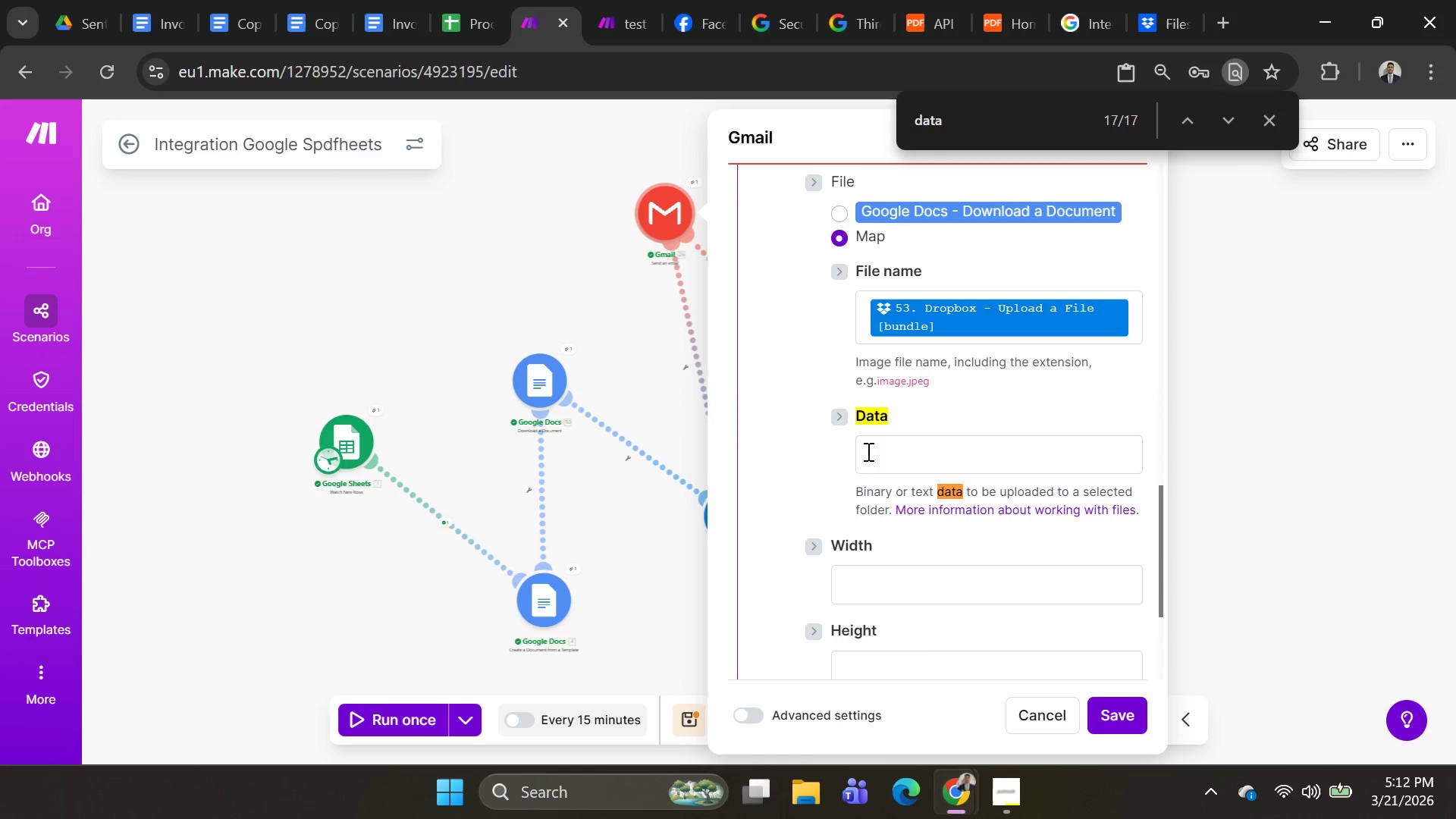 
left_click([867, 451])
 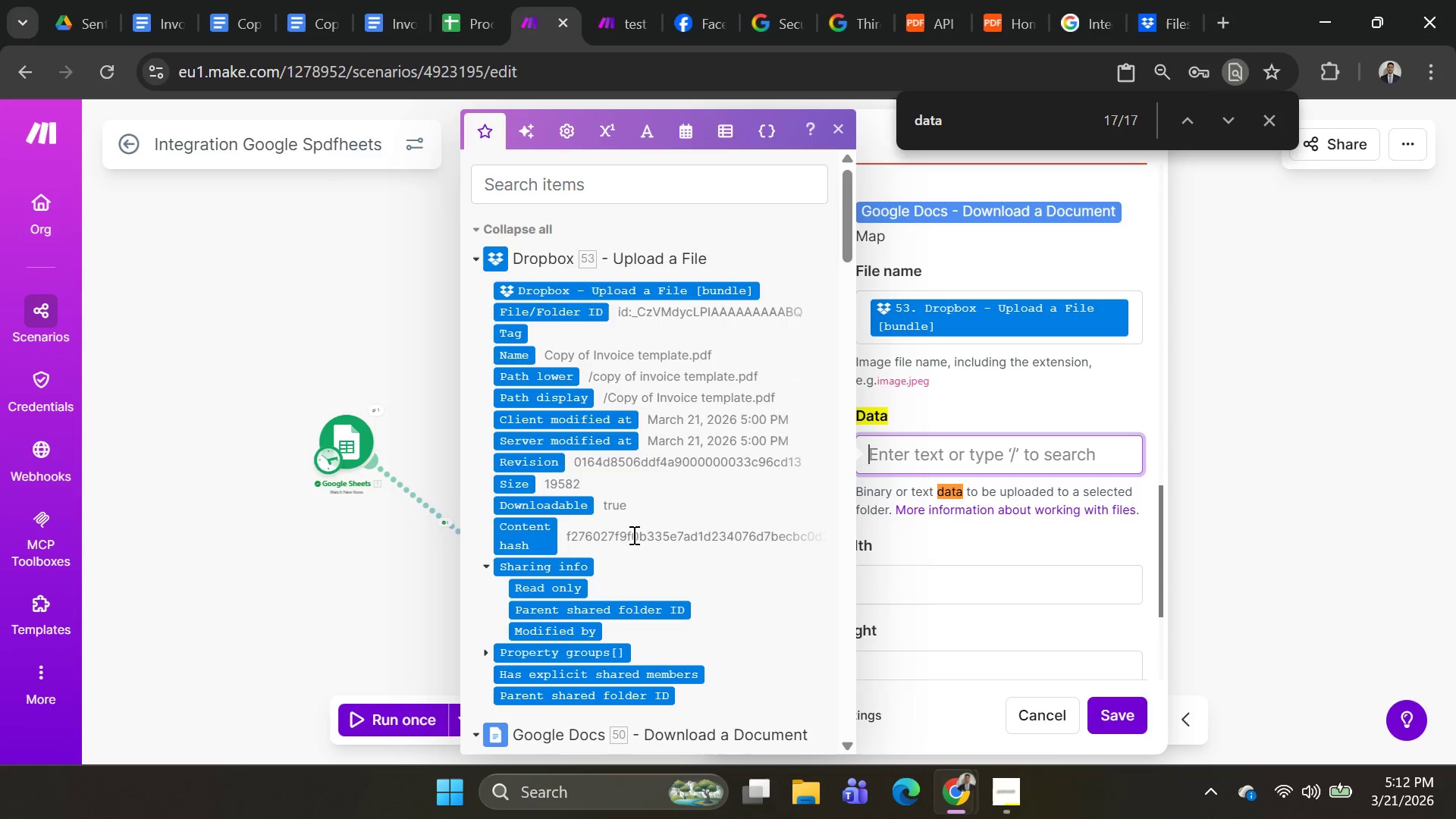 
scroll: coordinate [641, 516], scroll_direction: up, amount: 4.0
 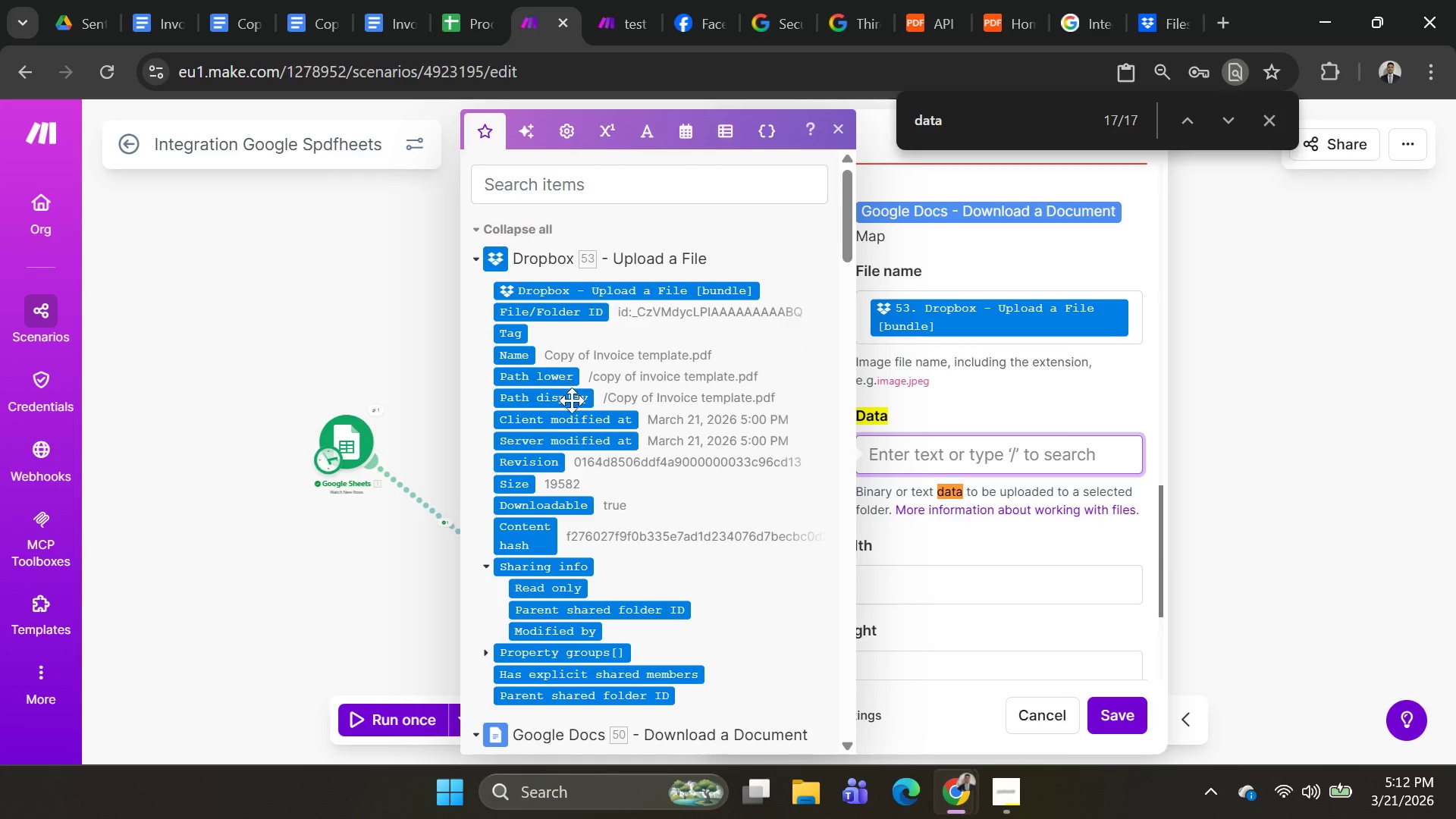 
scroll: coordinate [567, 433], scroll_direction: down, amount: 3.0
 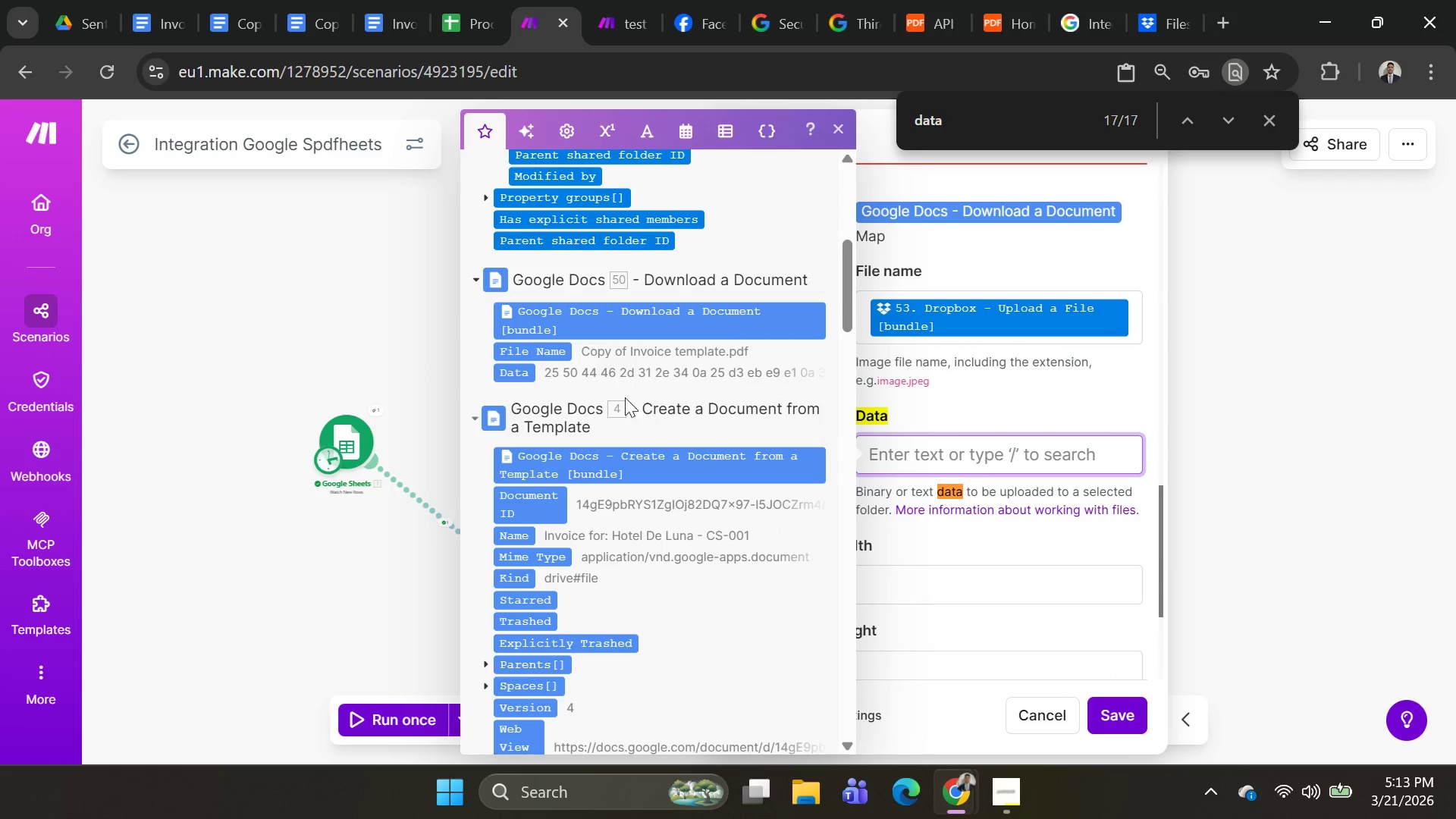 
wait(6.26)
 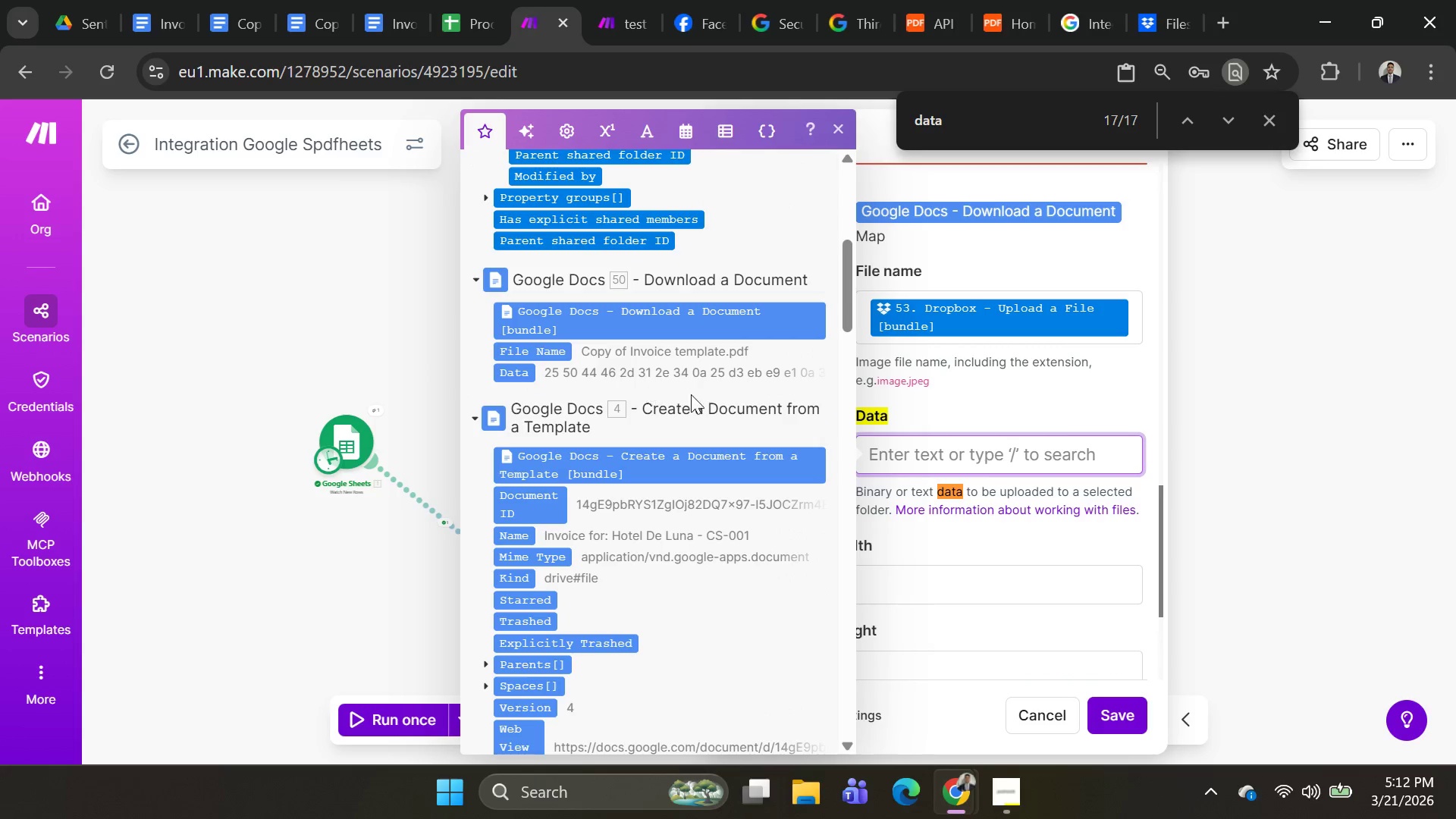 
left_click([534, 353])
 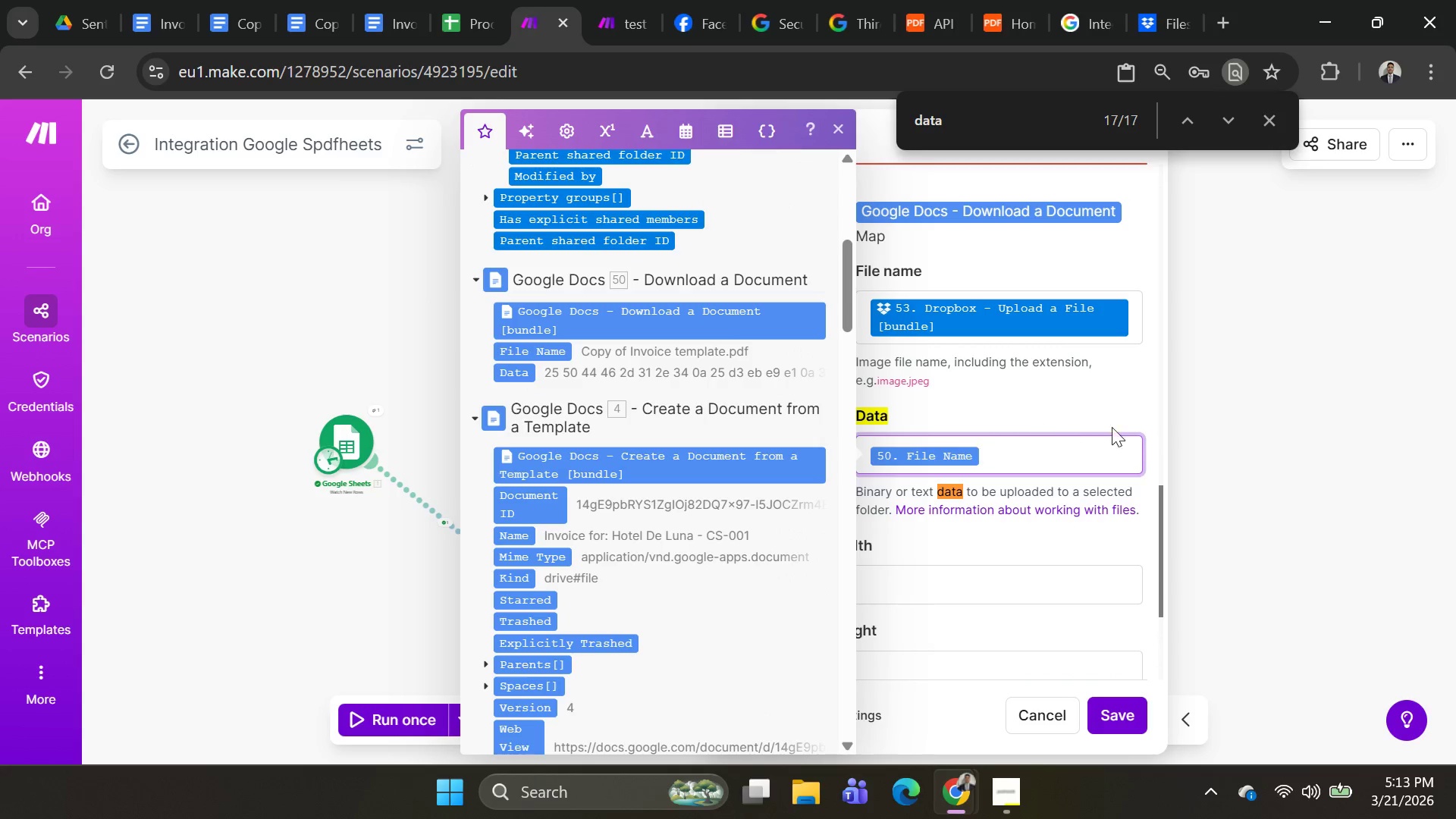 
left_click([1206, 419])
 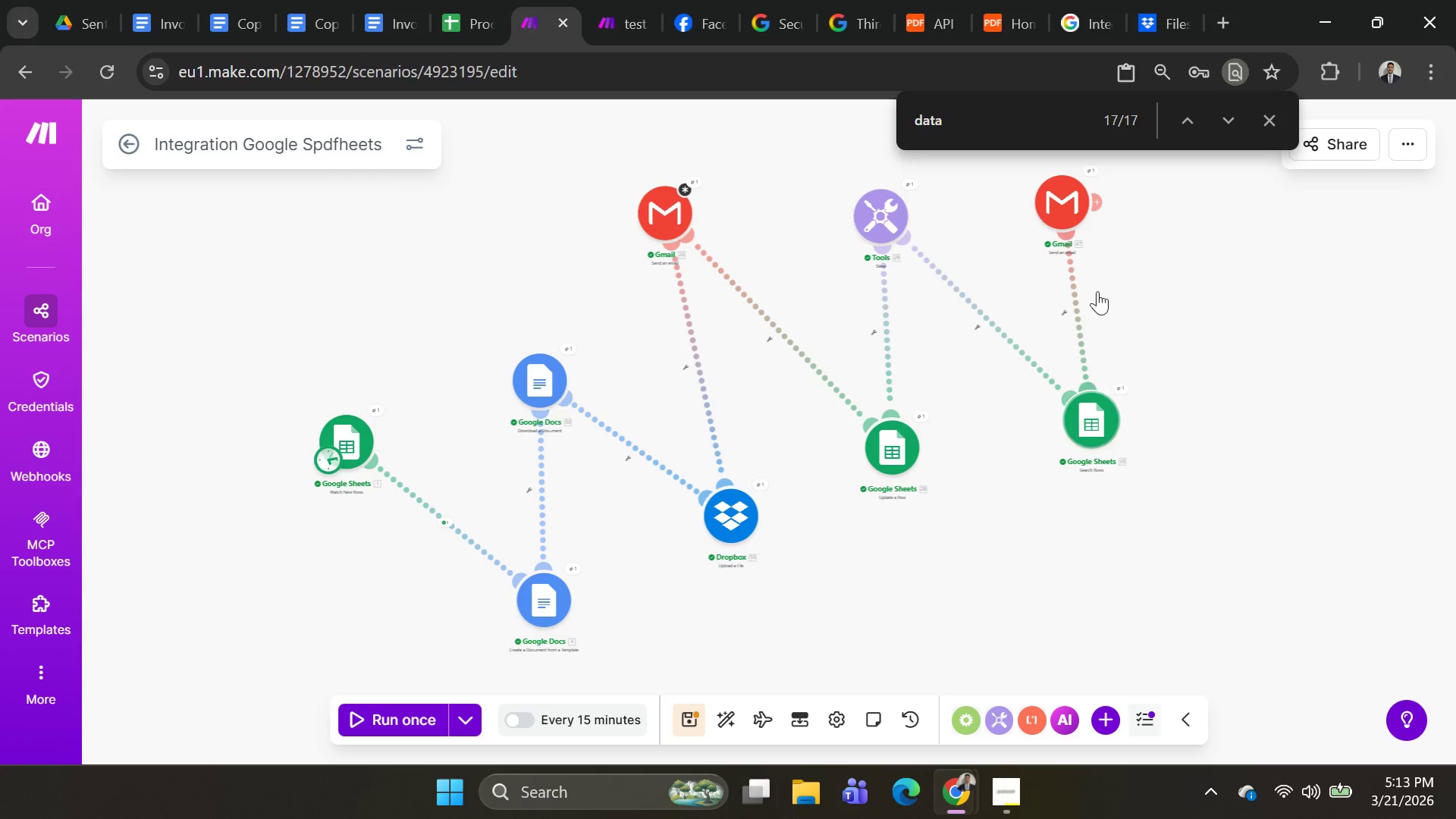 
left_click([1065, 215])
 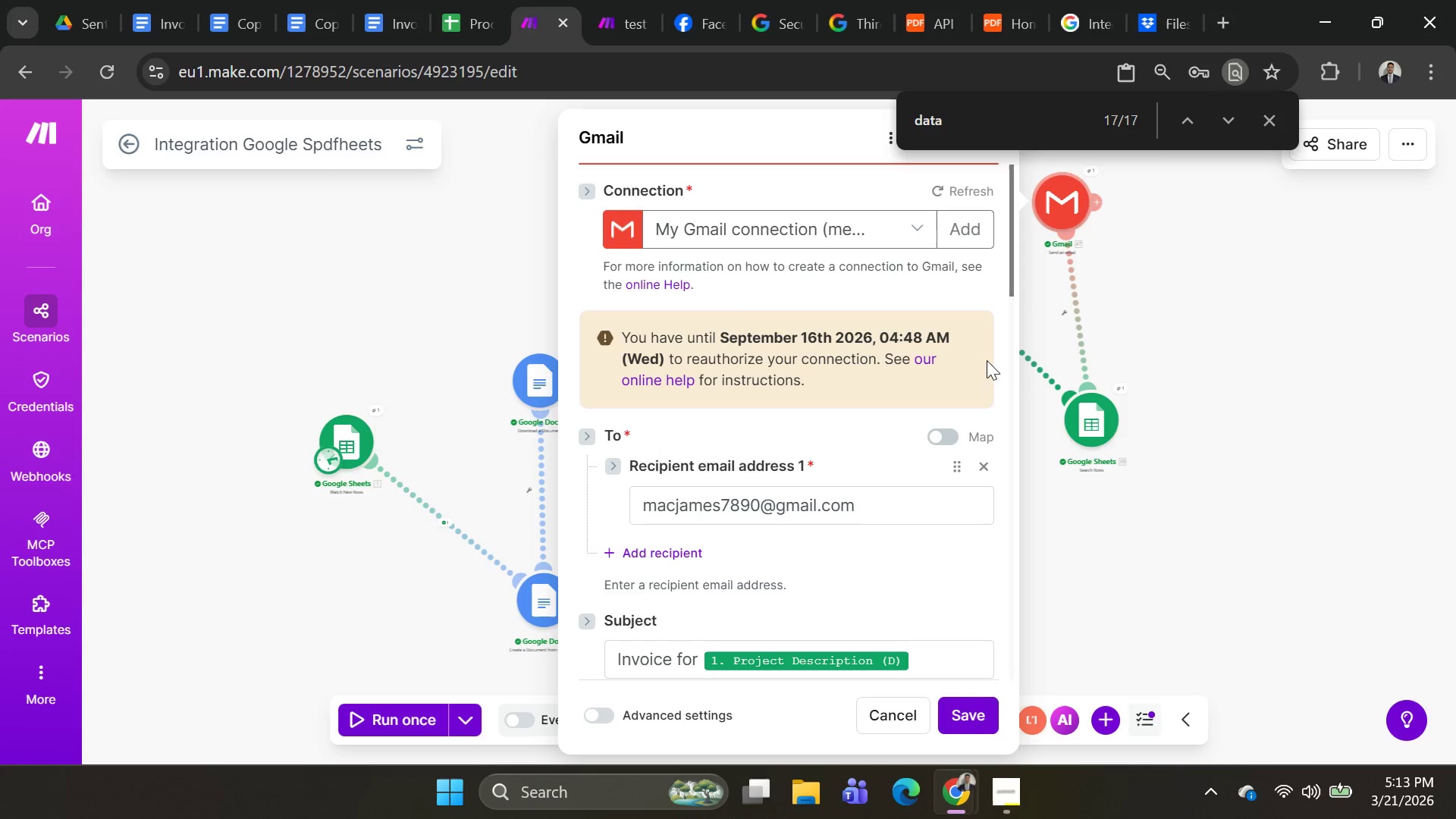 
scroll: coordinate [821, 518], scroll_direction: down, amount: 15.0
 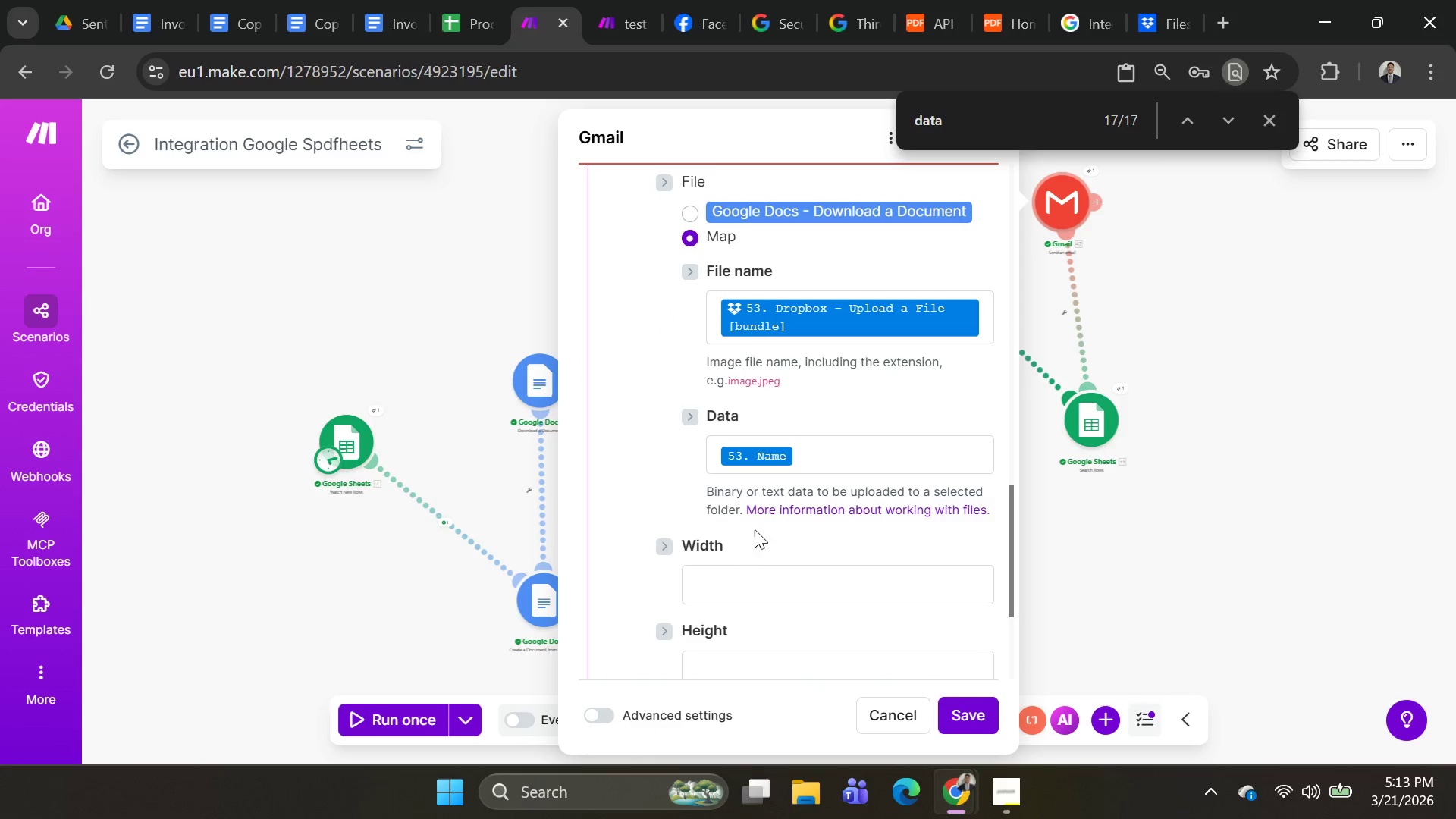 
left_click([819, 458])
 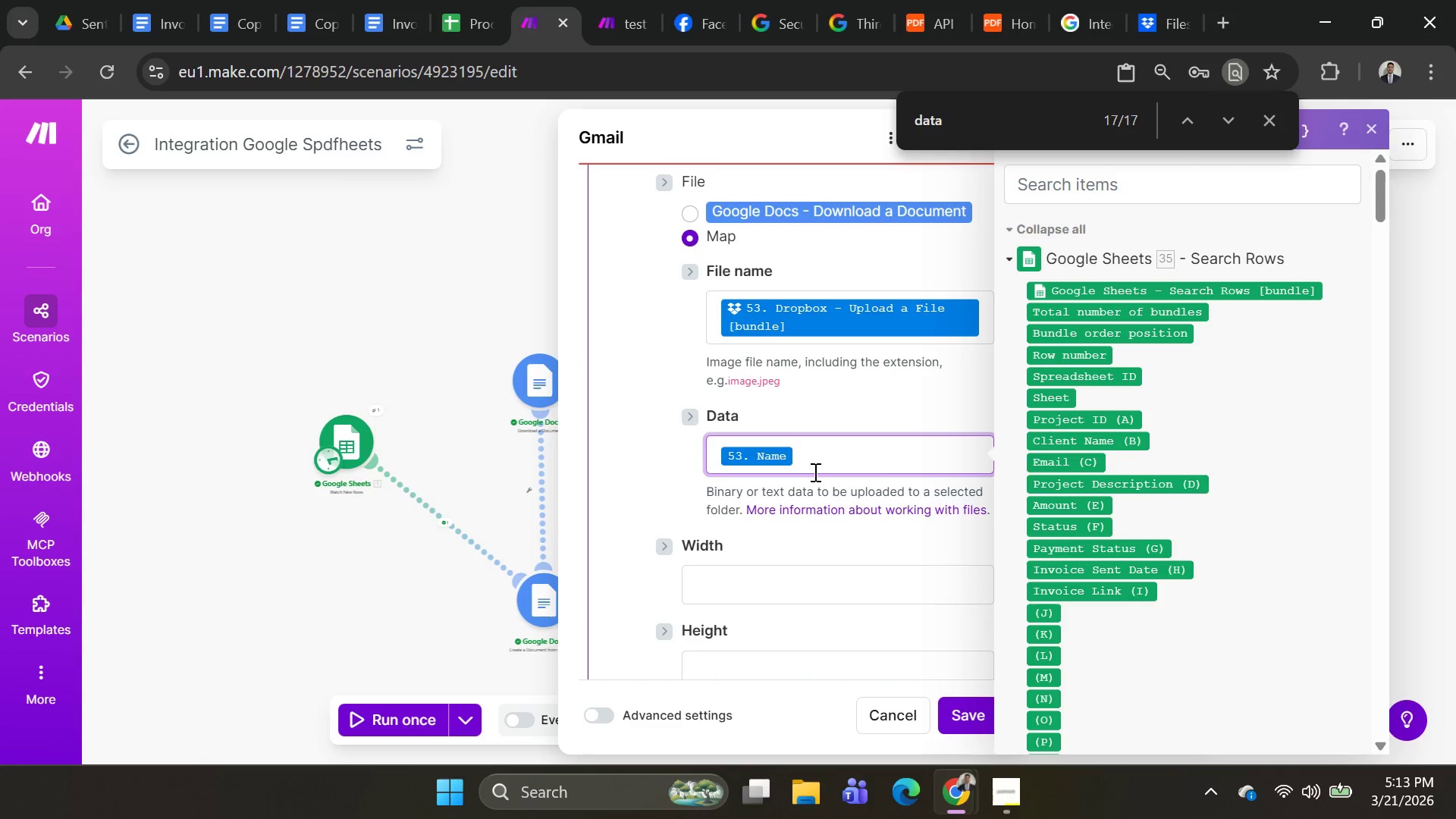 
key(Backspace)
 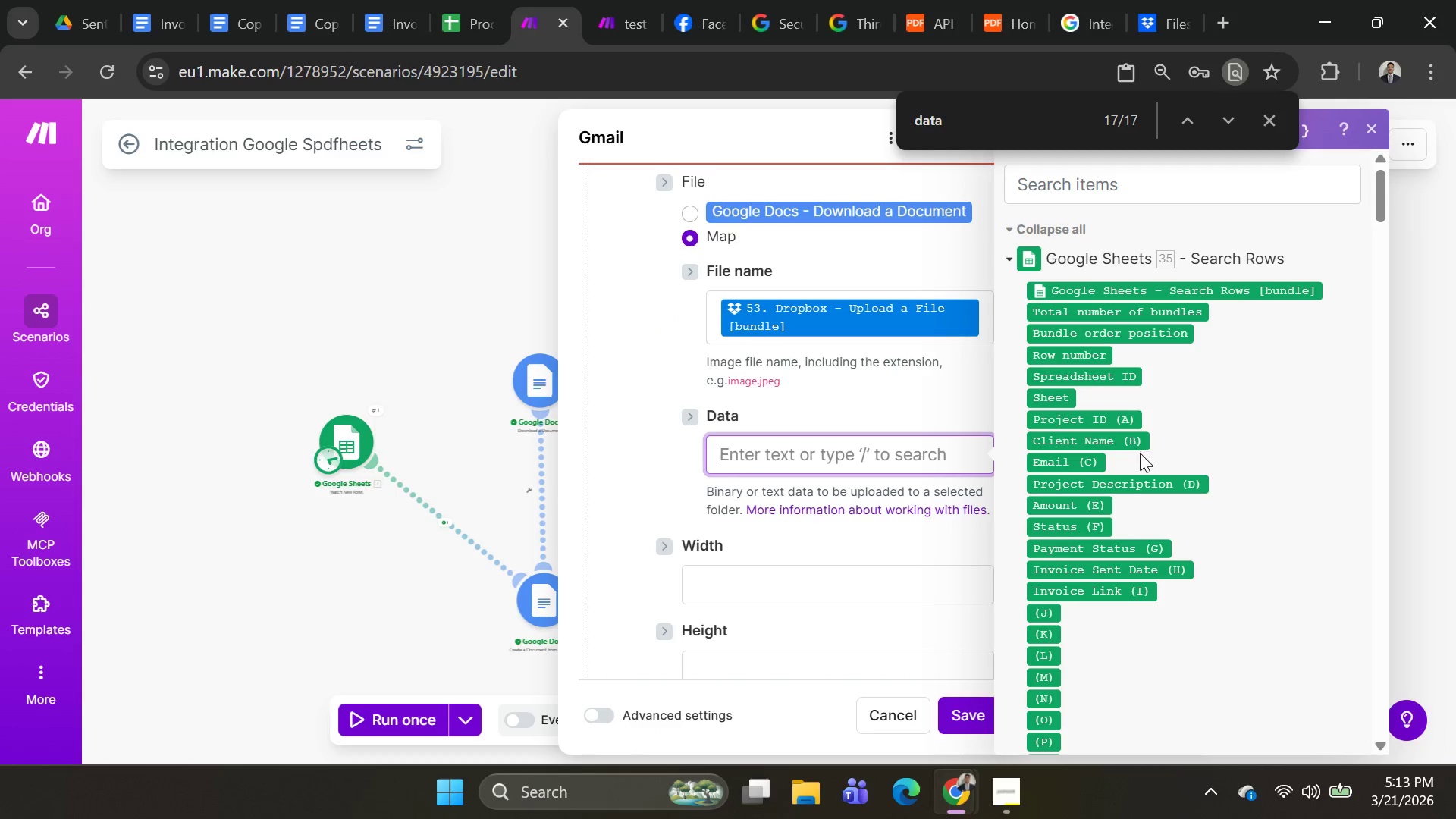 
scroll: coordinate [1122, 496], scroll_direction: down, amount: 24.0
 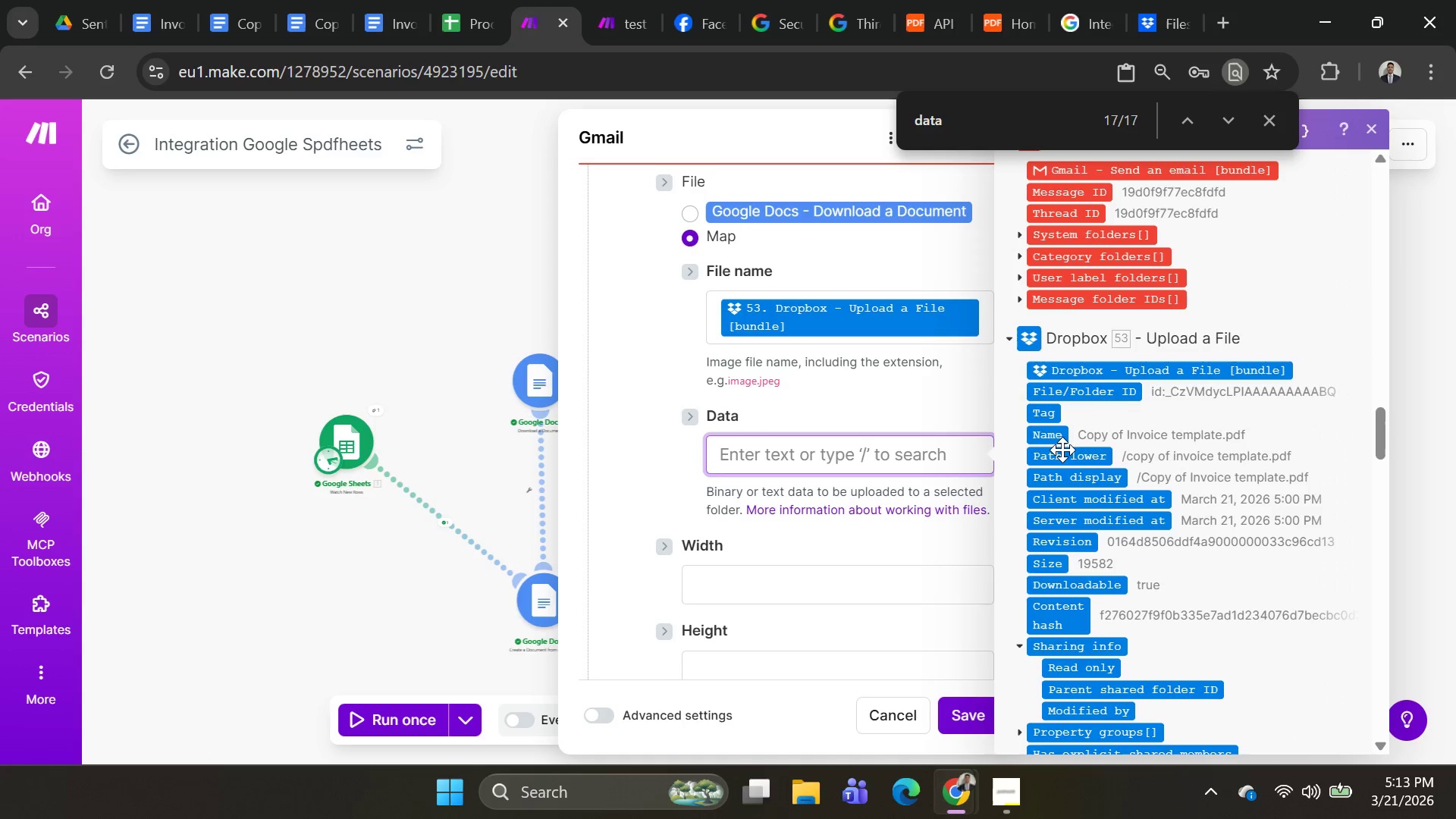 
left_click([1052, 439])
 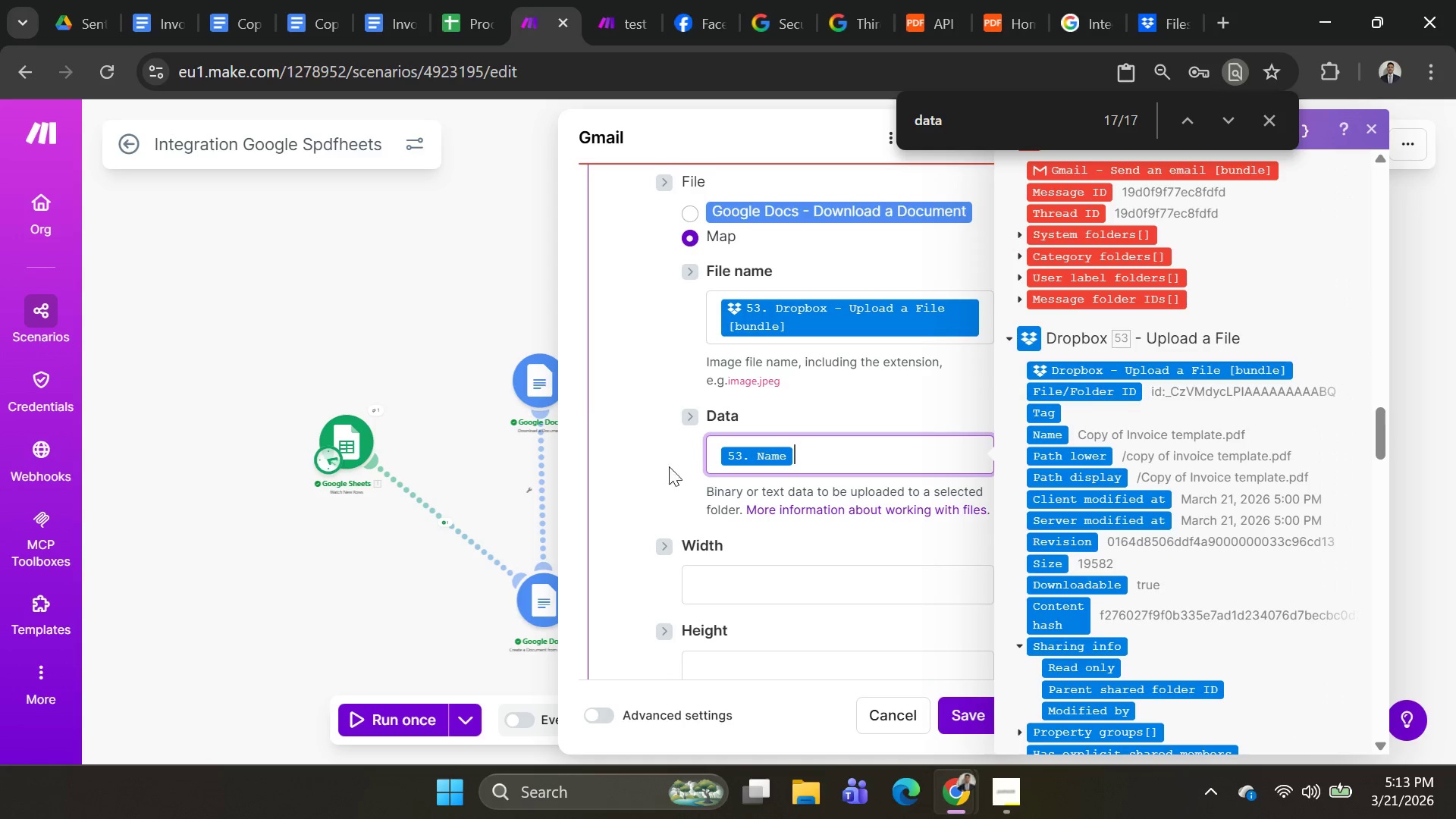 
left_click([391, 328])
 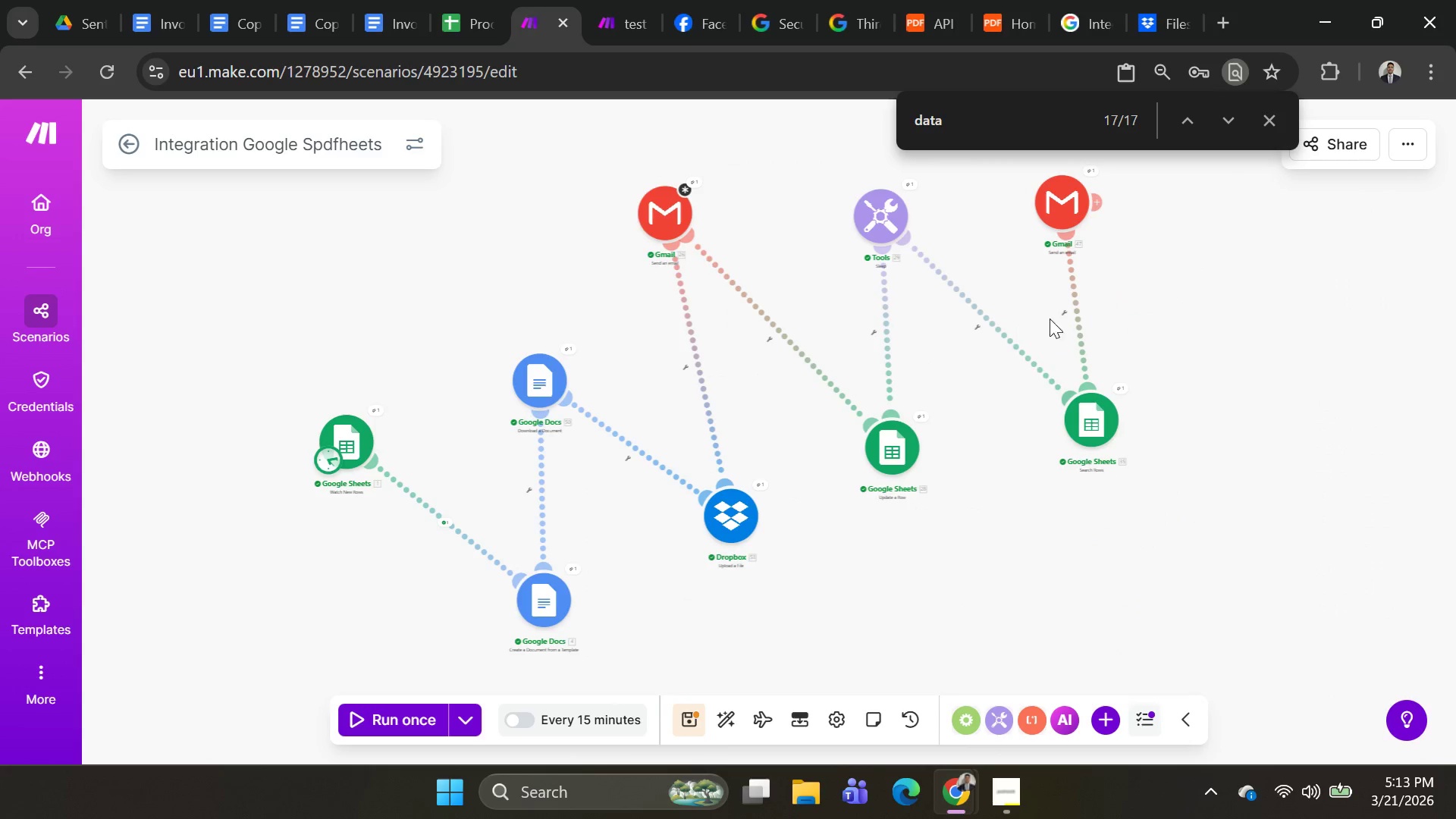 
left_click([1057, 206])
 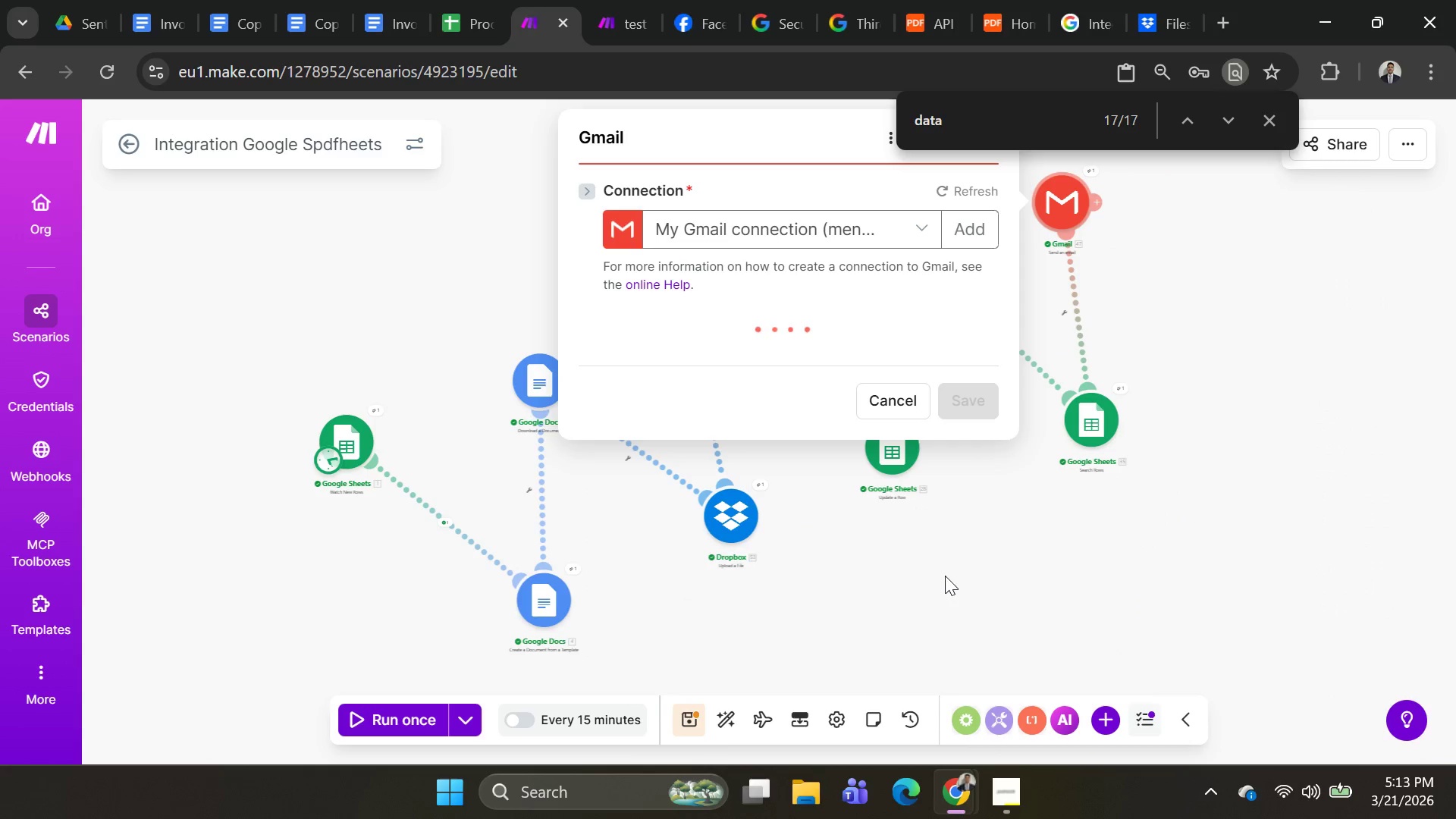 
scroll: coordinate [898, 598], scroll_direction: down, amount: 16.0
 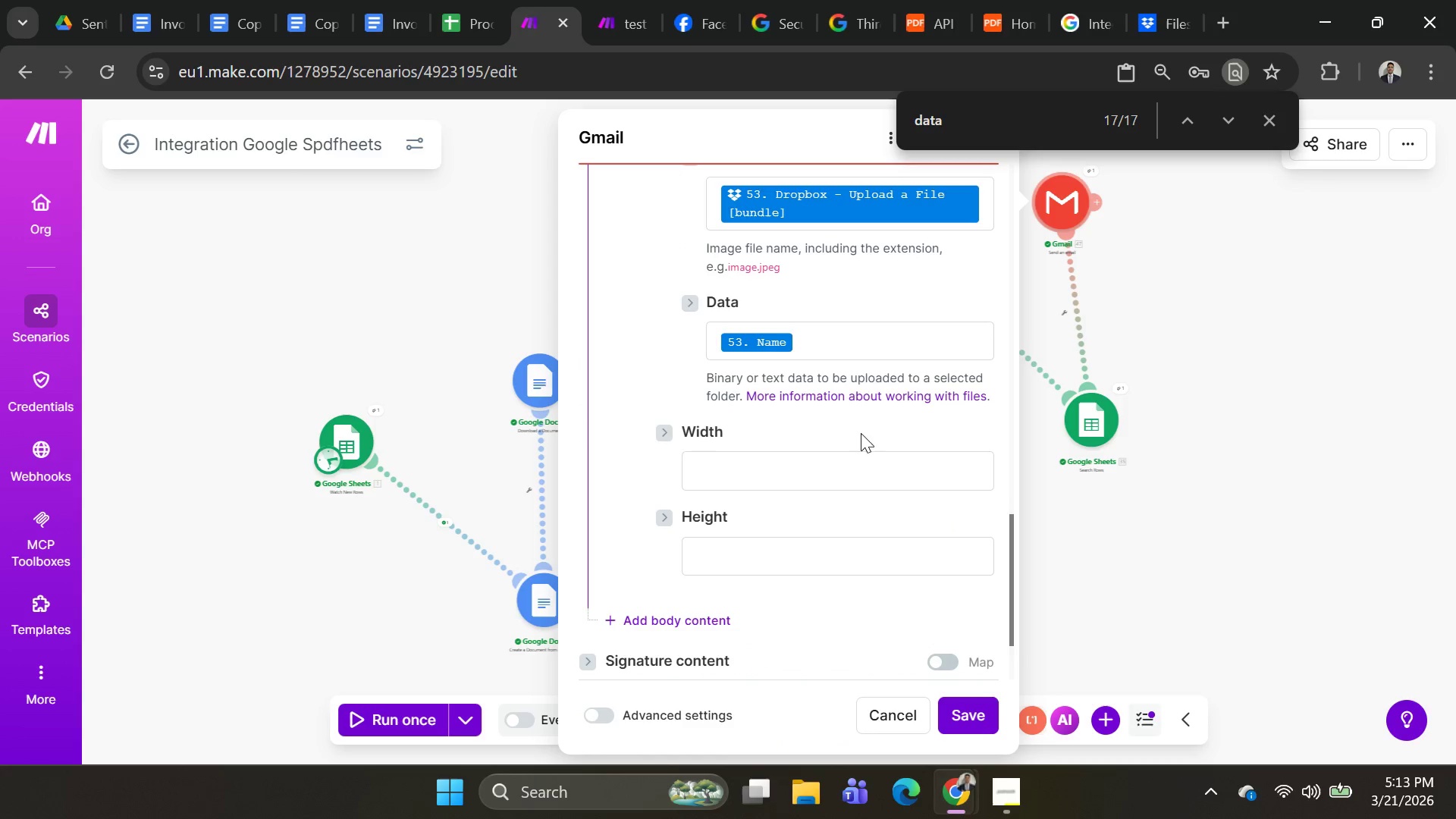 
left_click([842, 334])
 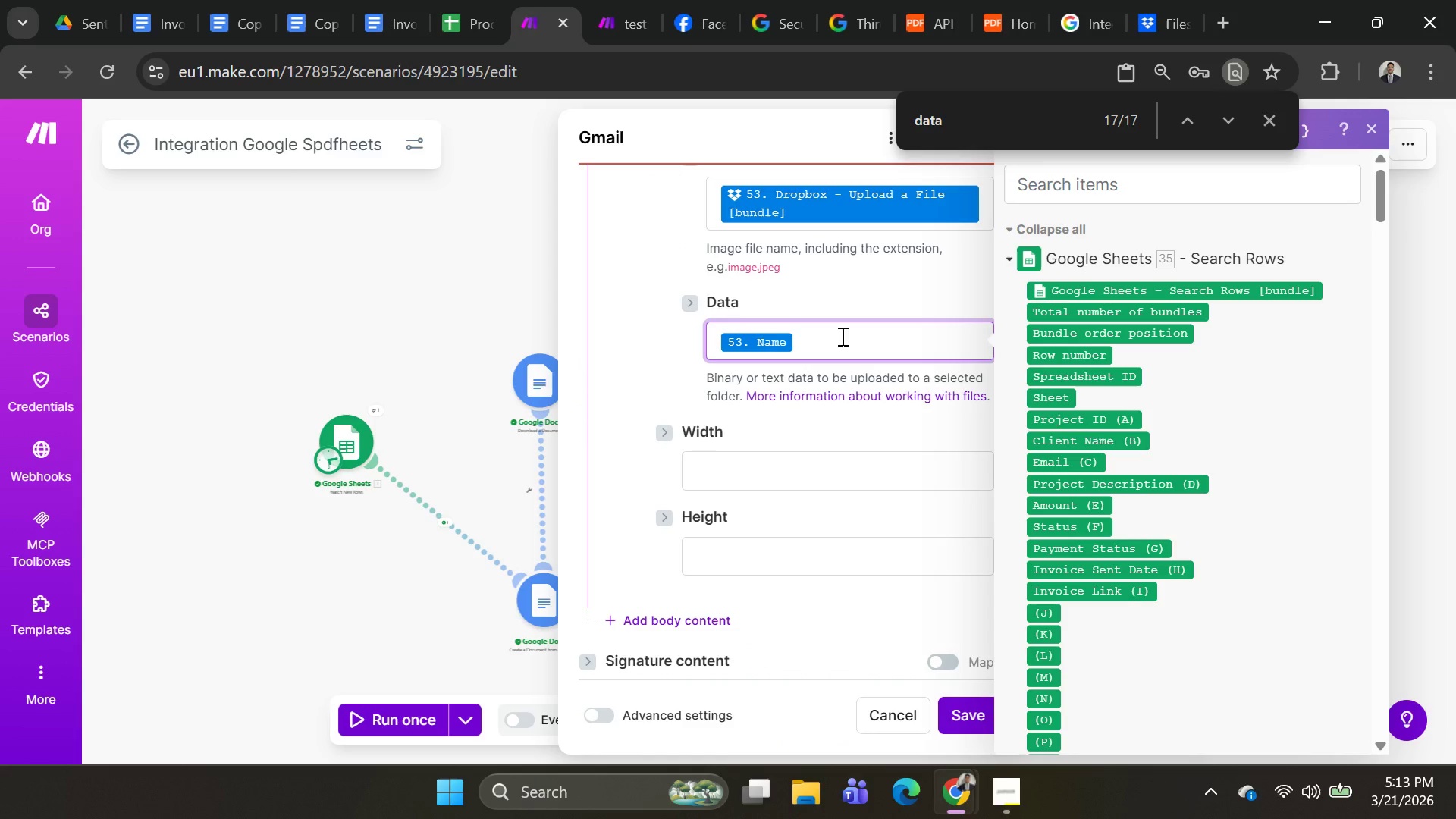 
key(Backspace)
 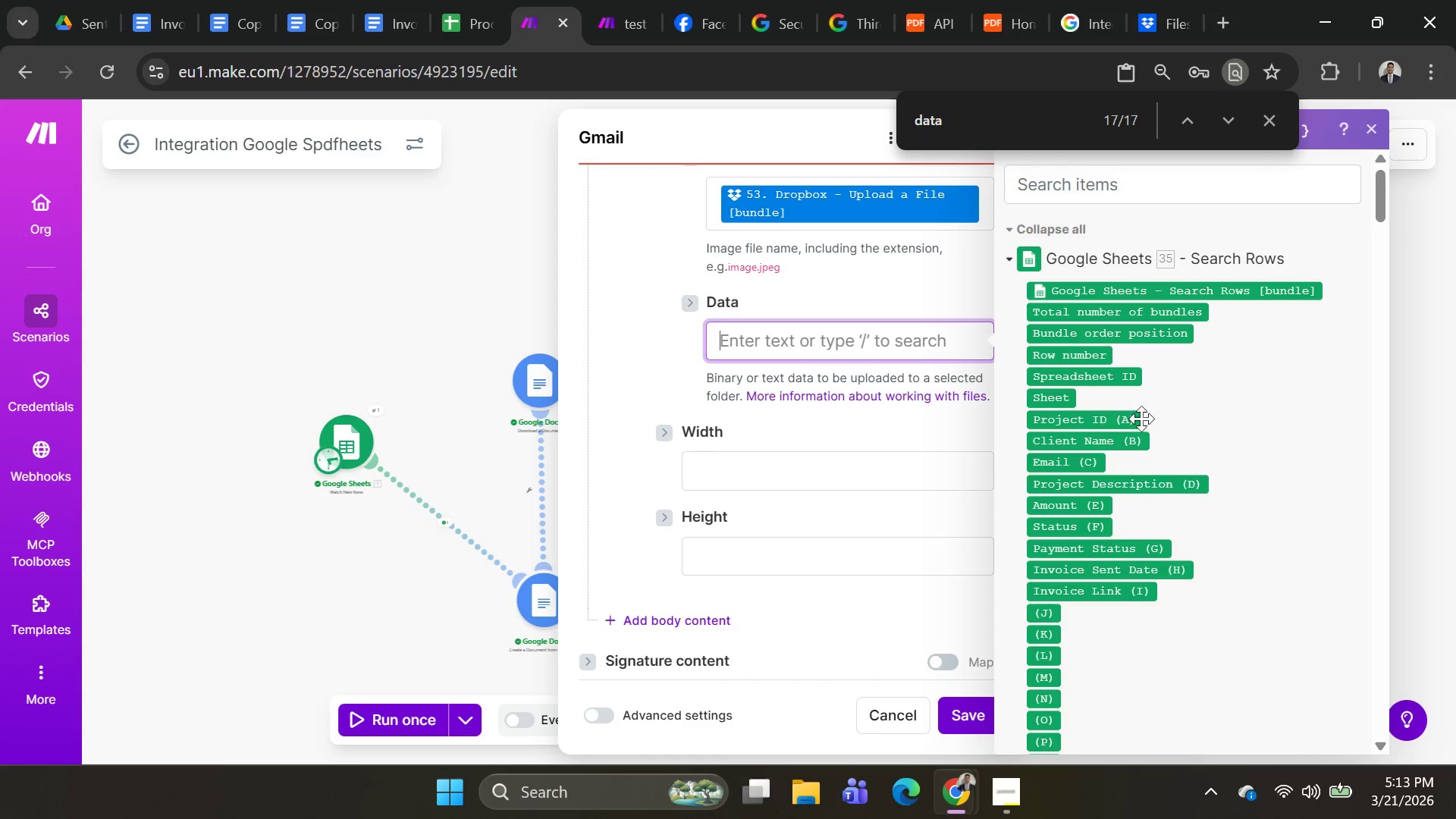 
scroll: coordinate [1213, 515], scroll_direction: down, amount: 25.0
 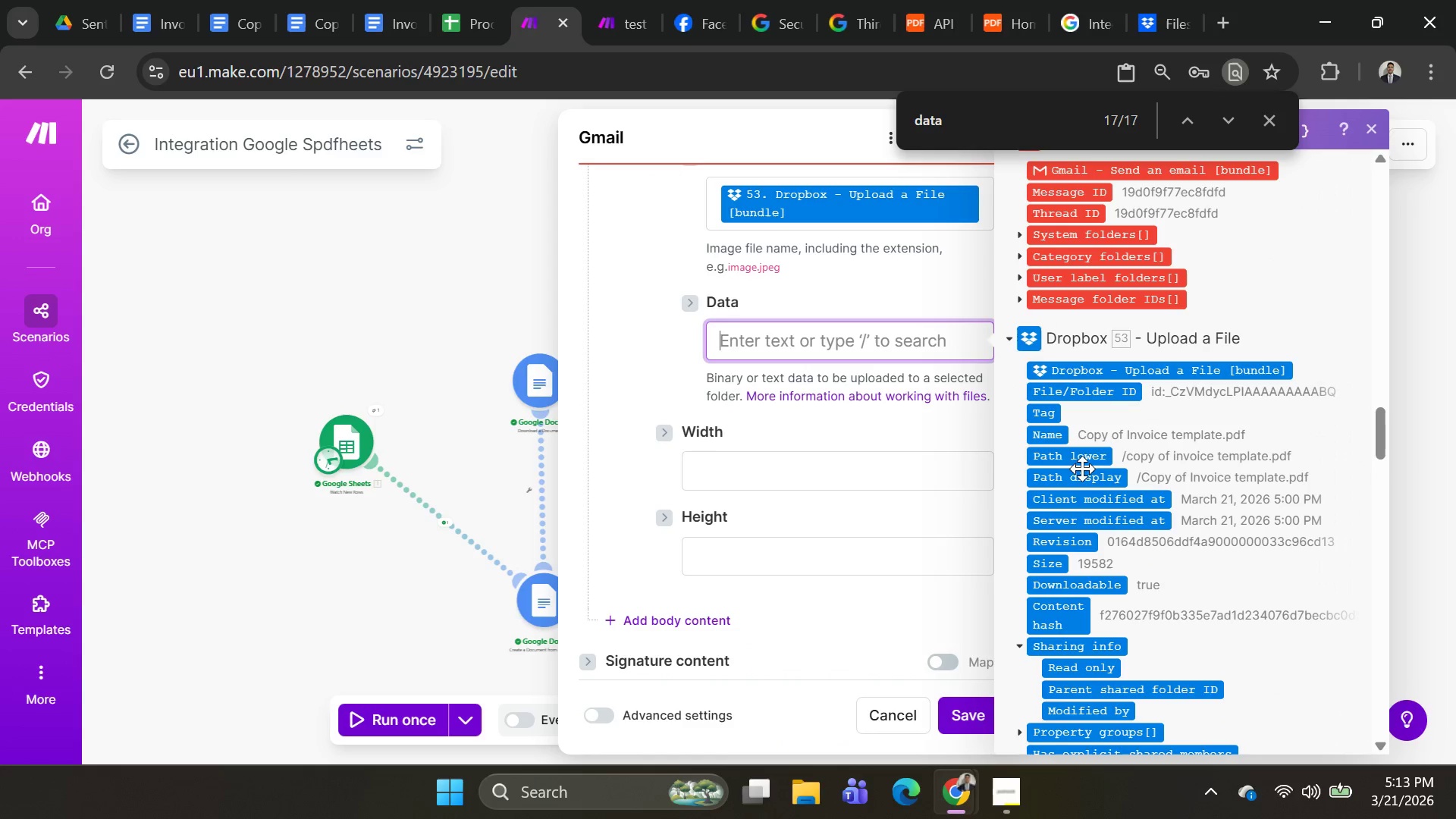 
mouse_move([1072, 454])
 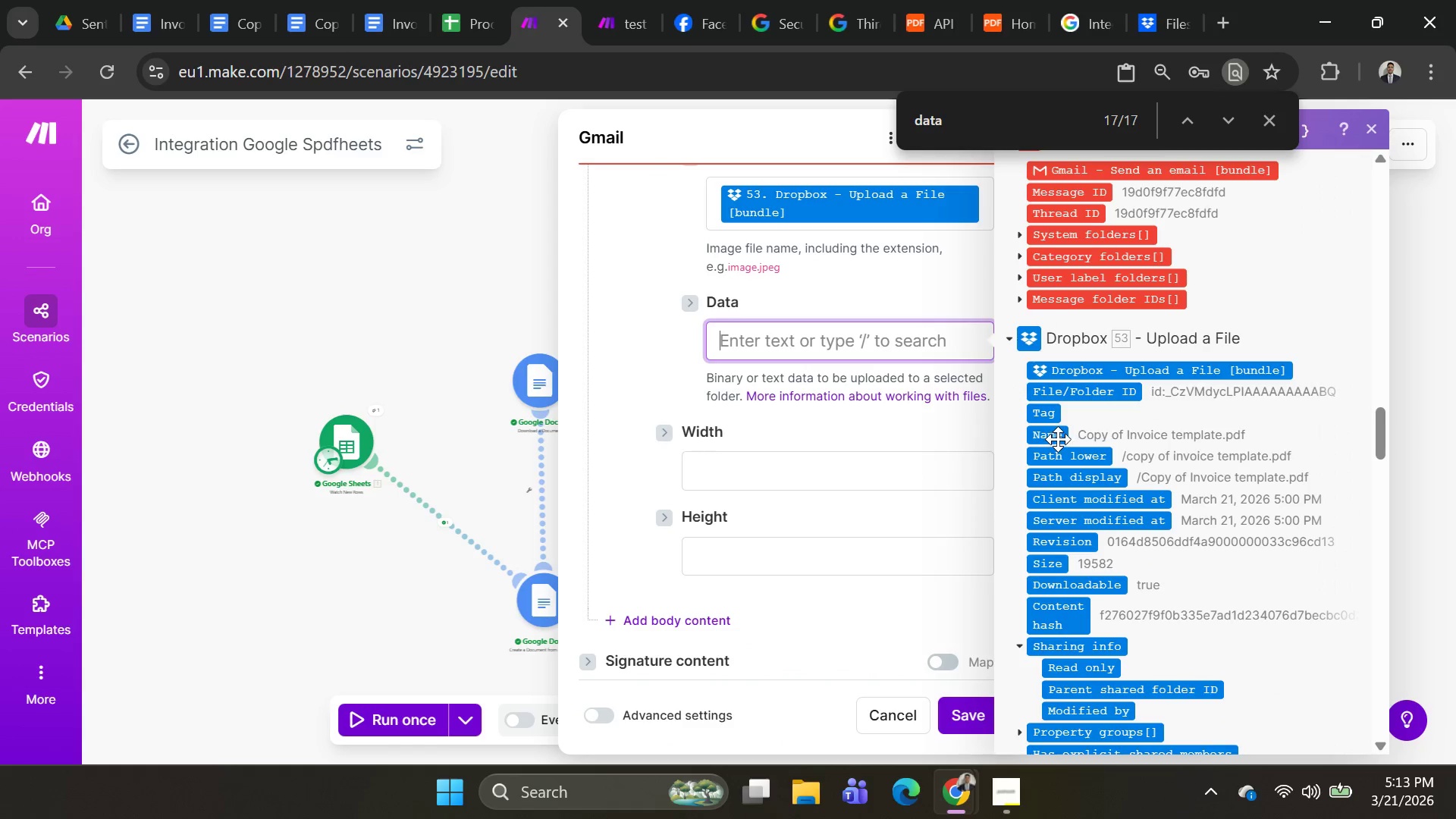 
left_click([1058, 438])
 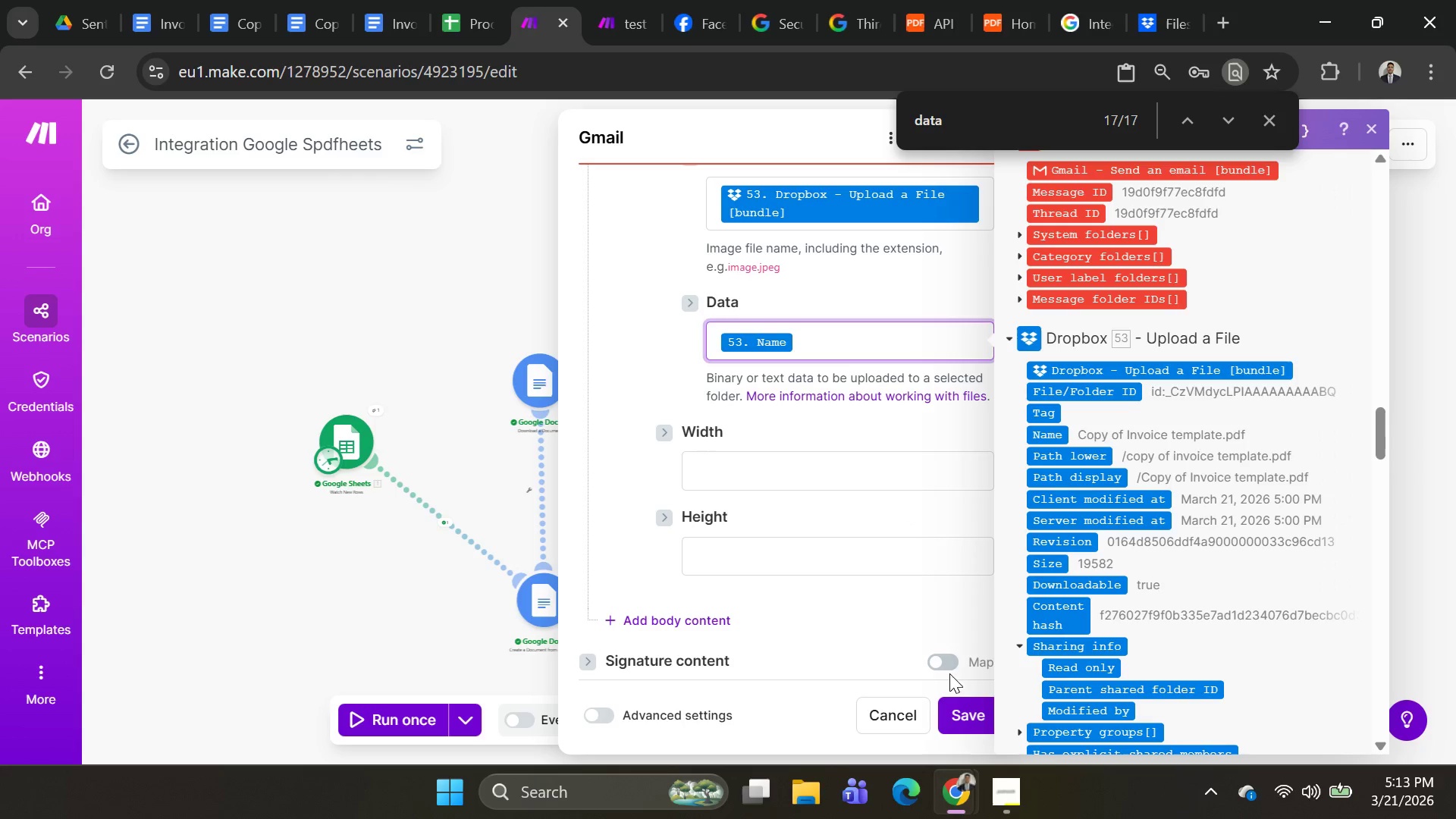 
left_click([946, 701])
 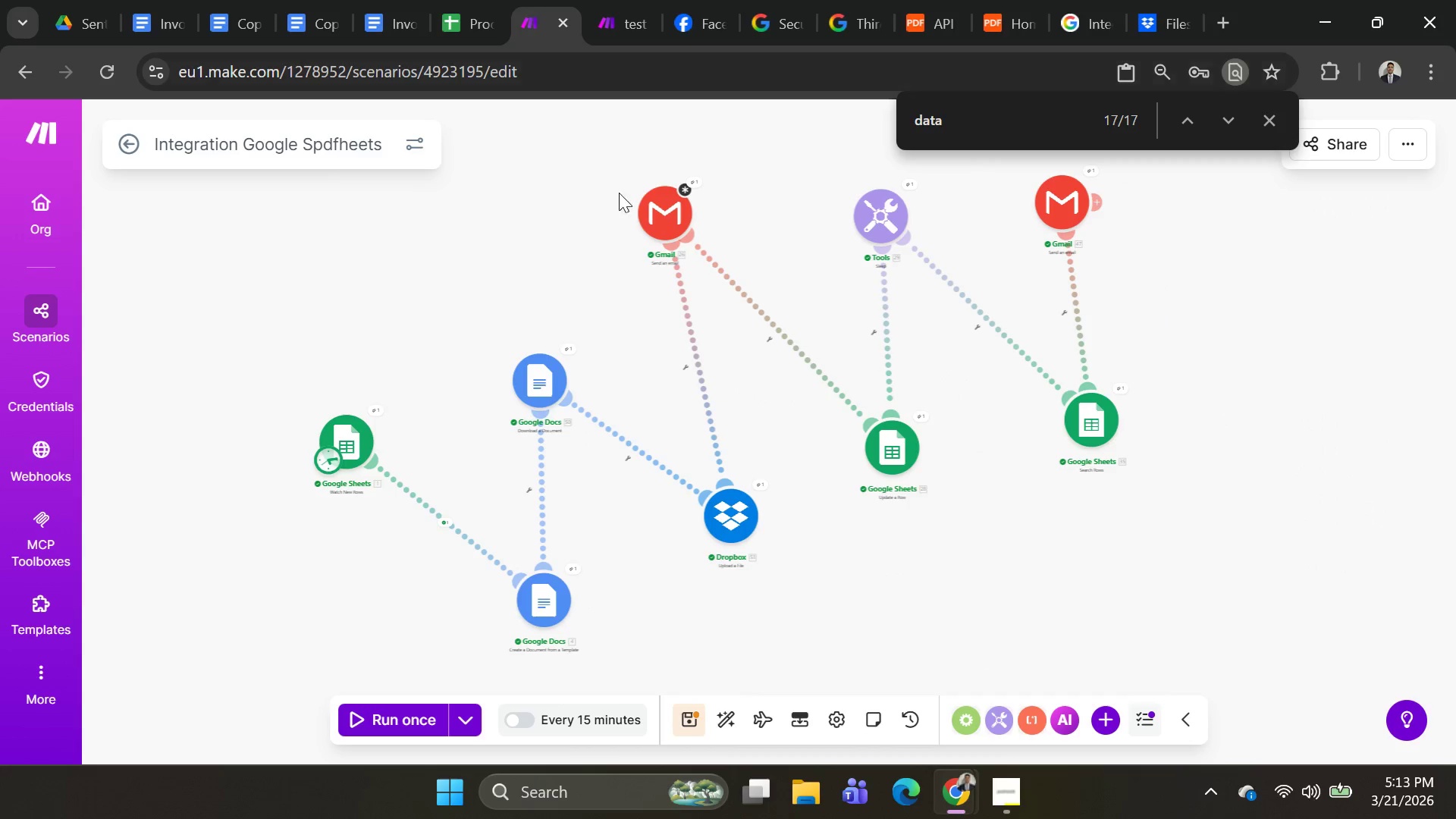 
left_click([643, 215])
 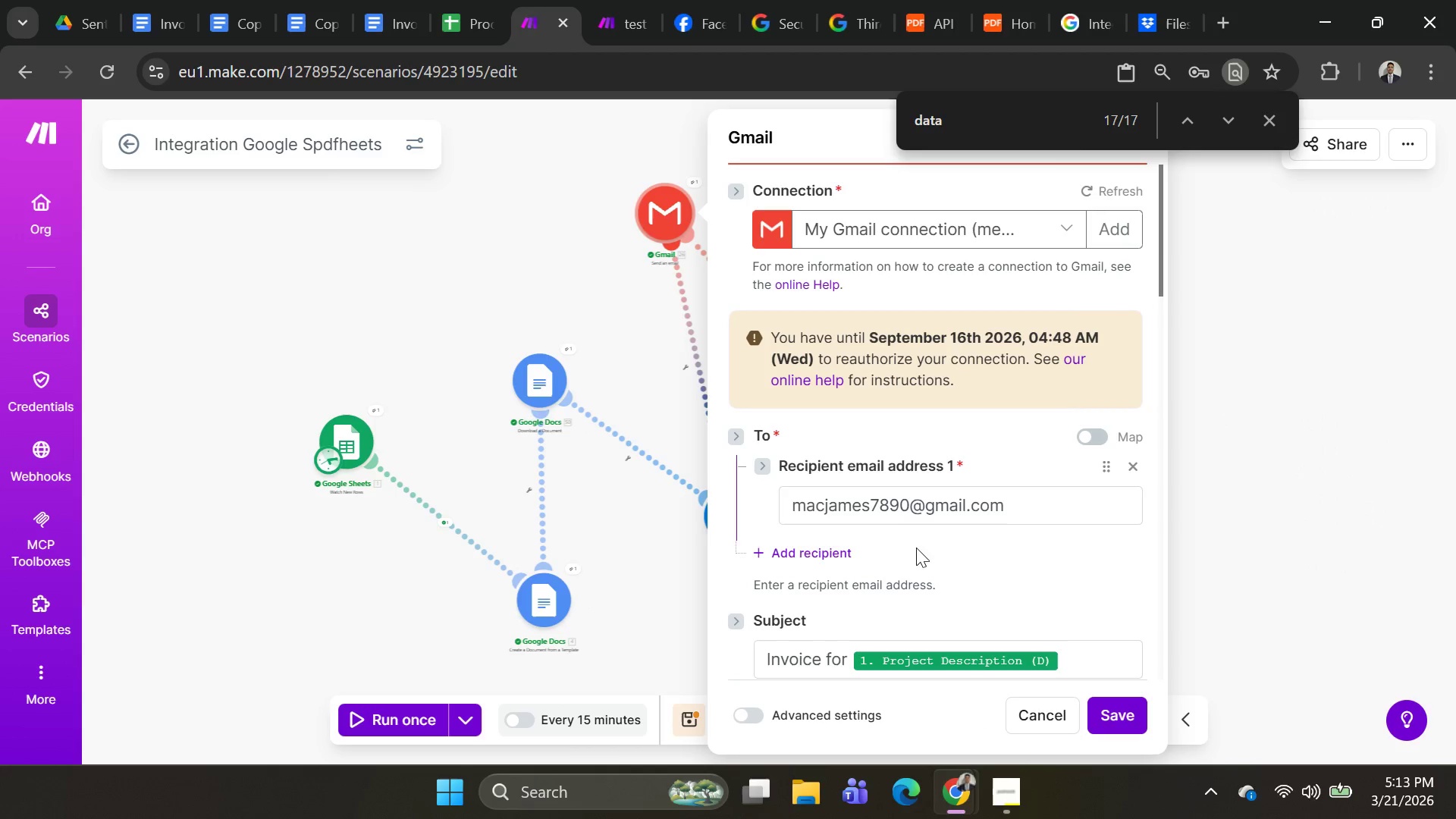 
scroll: coordinate [956, 496], scroll_direction: down, amount: 23.0
 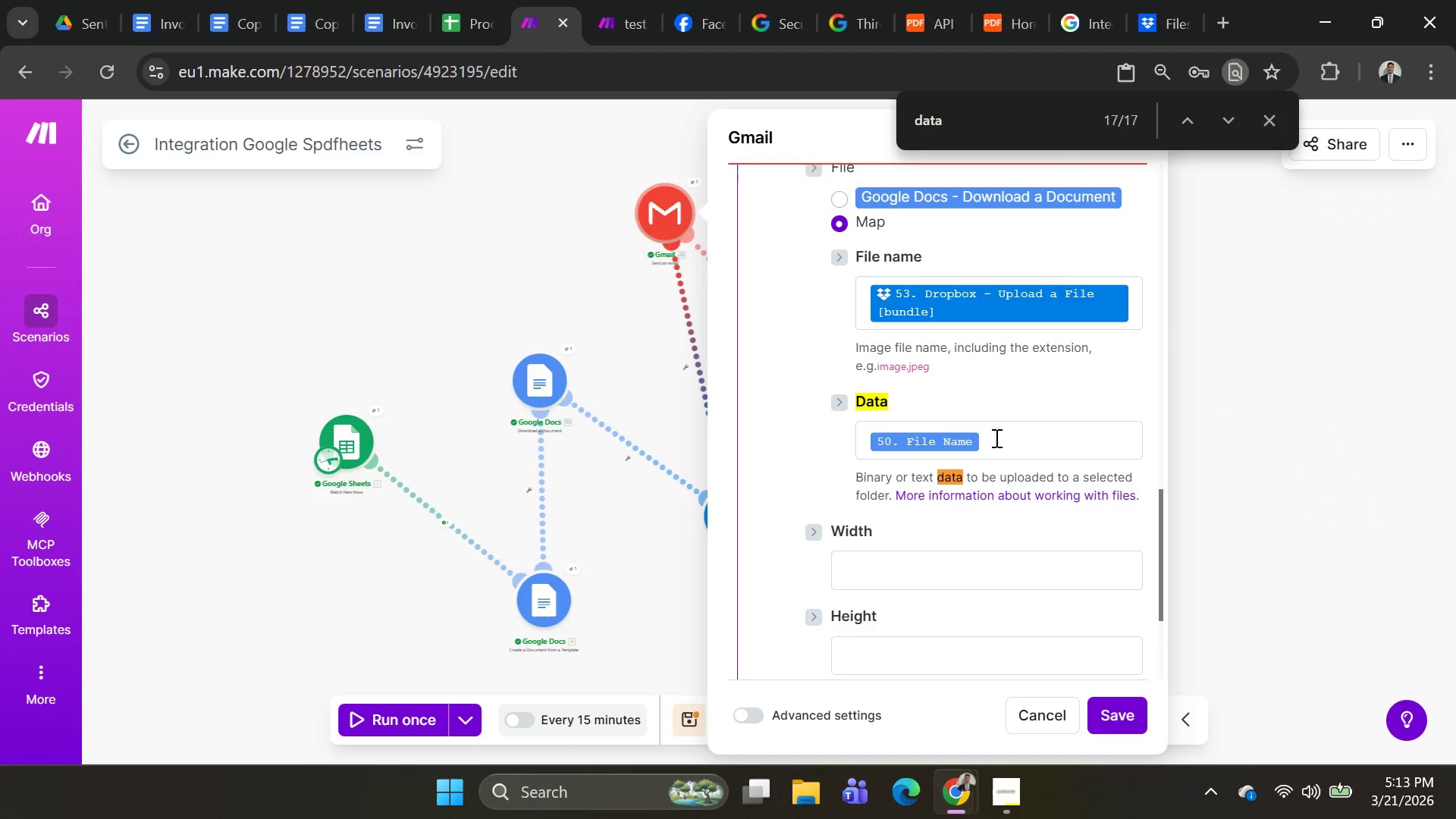 
left_click([997, 436])
 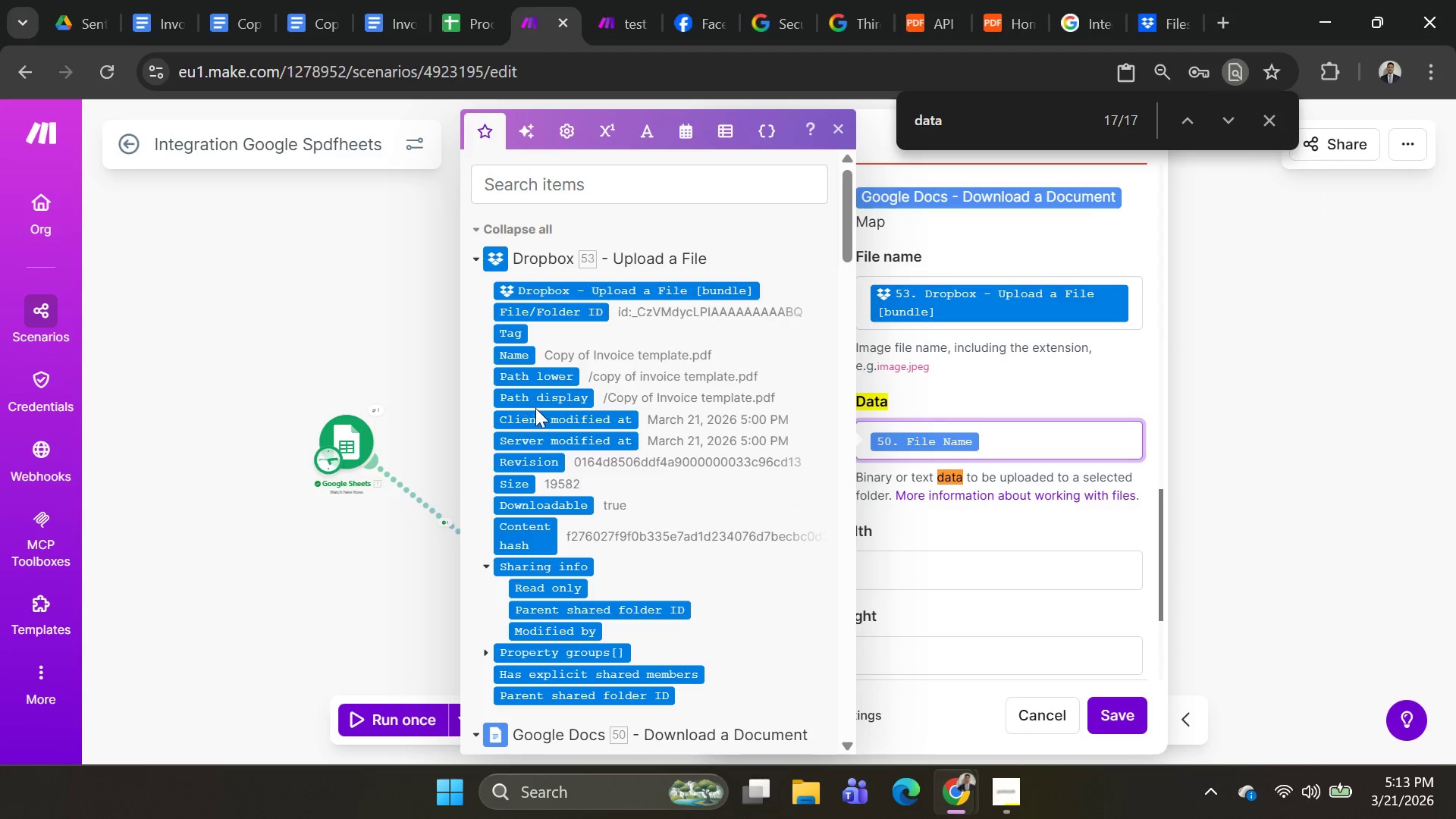 
key(Backspace)
 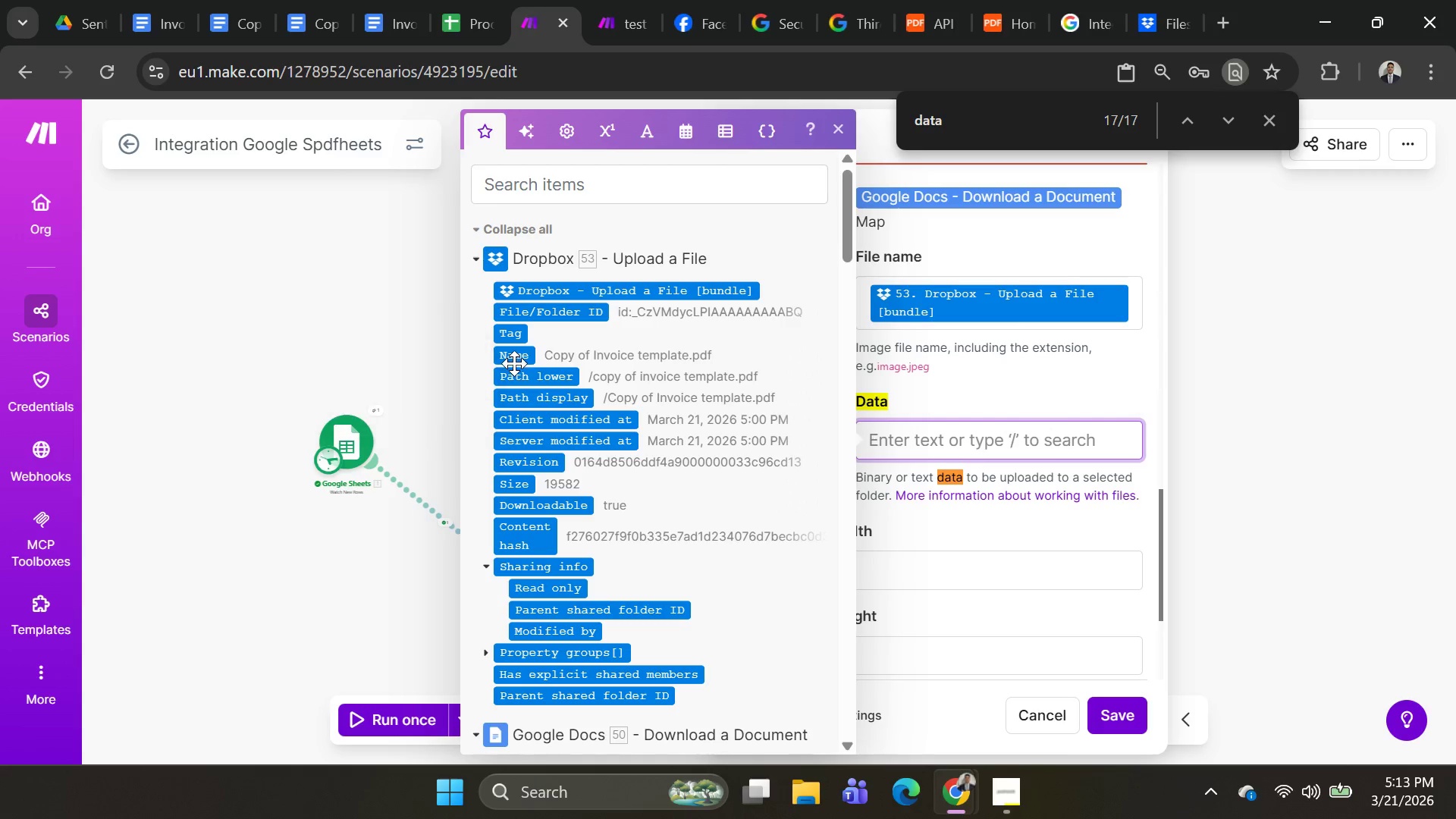 
left_click([513, 357])
 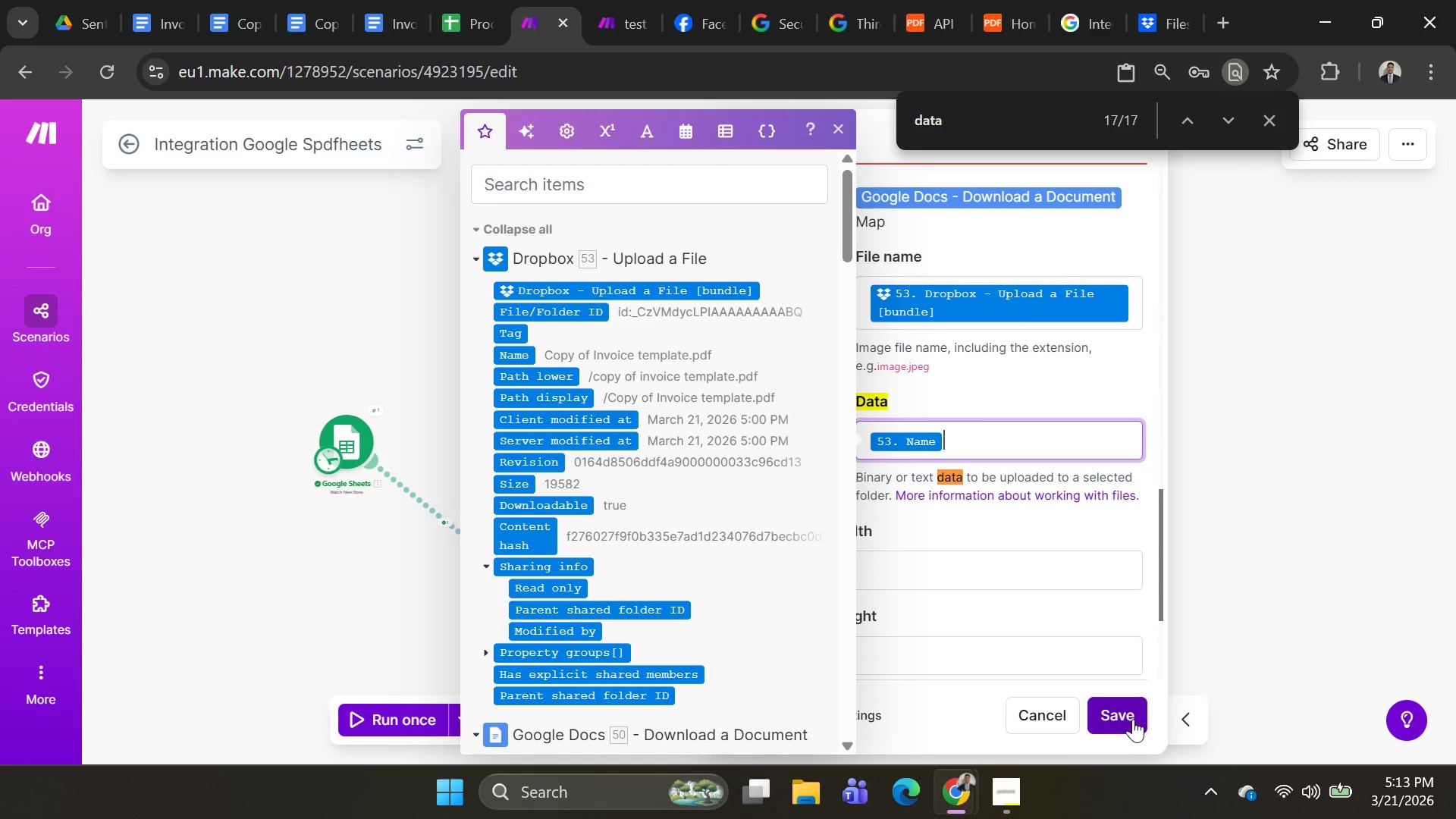 
left_click([1132, 717])
 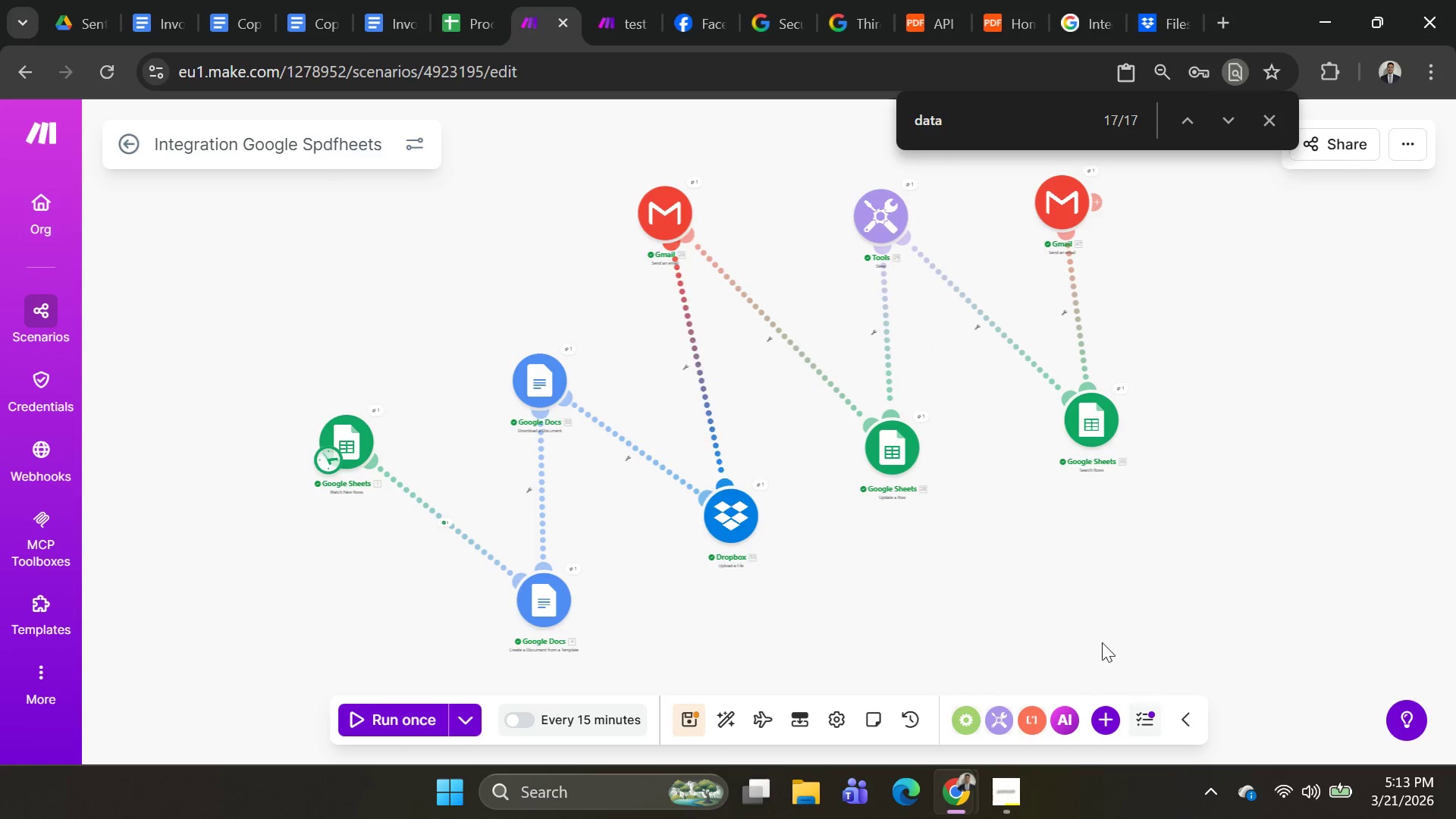 
scroll: coordinate [1012, 597], scroll_direction: none, amount: 0.0
 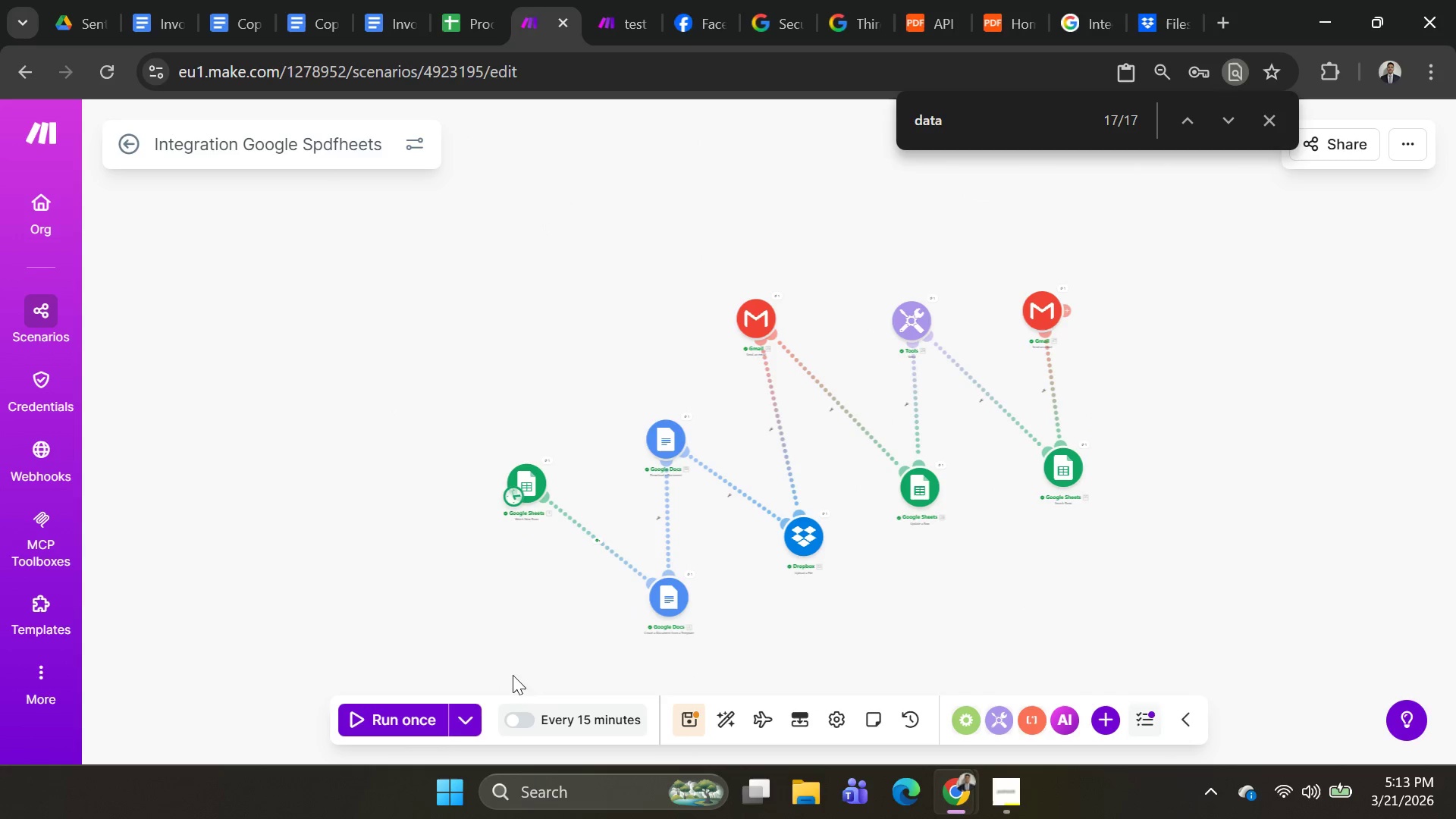 
left_click([453, 716])
 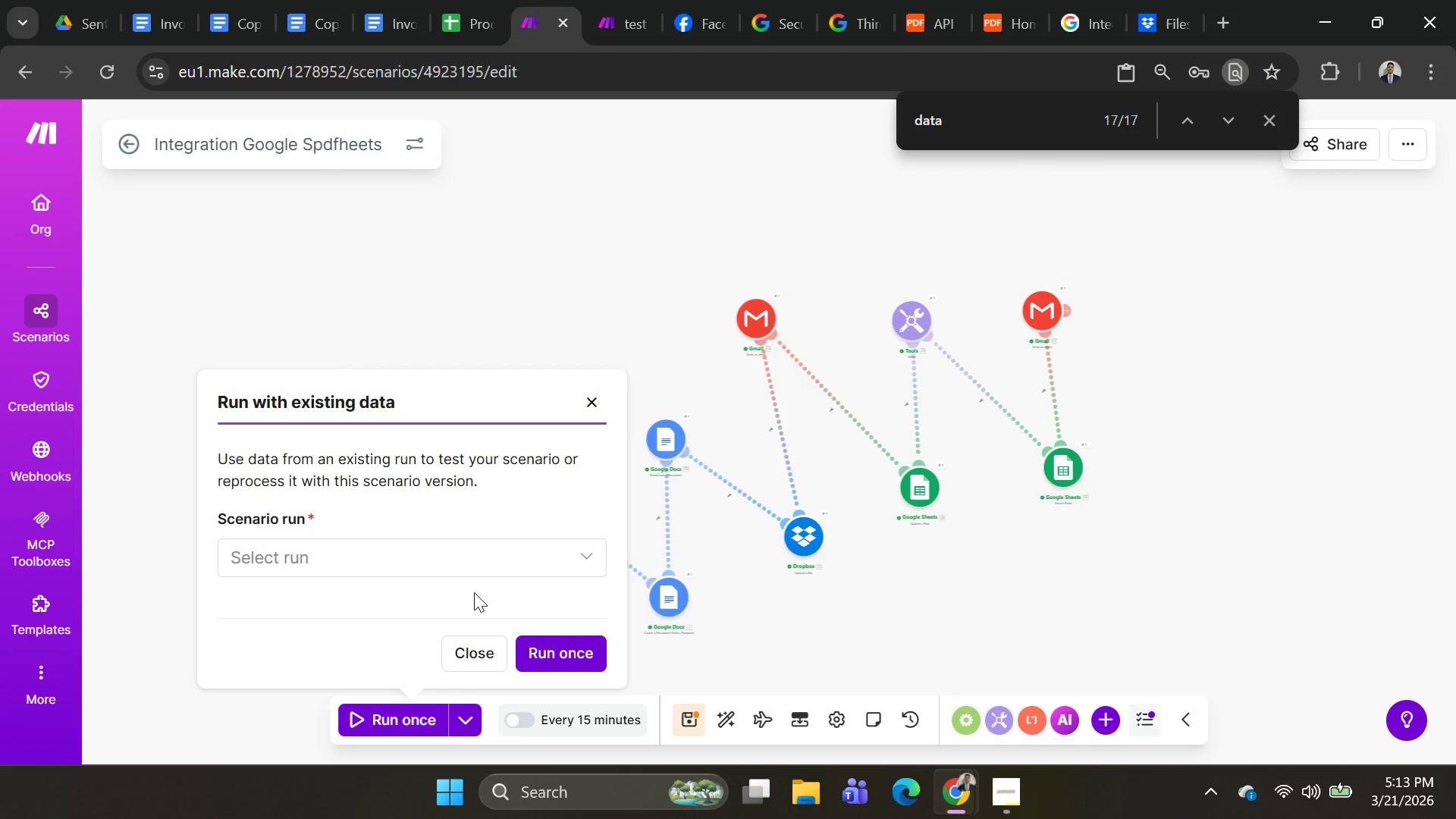 
left_click([434, 553])
 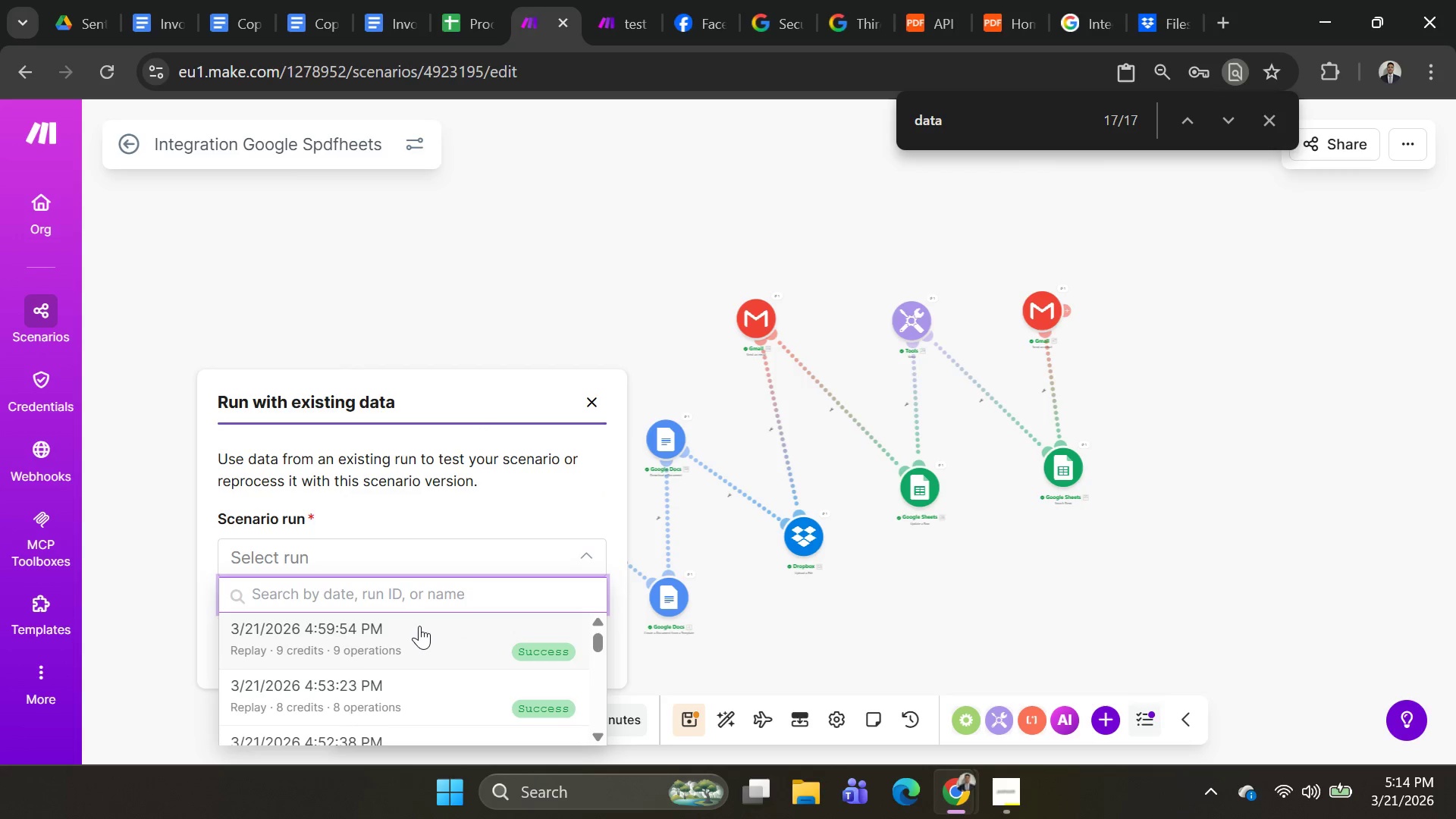 
left_click([419, 626])
 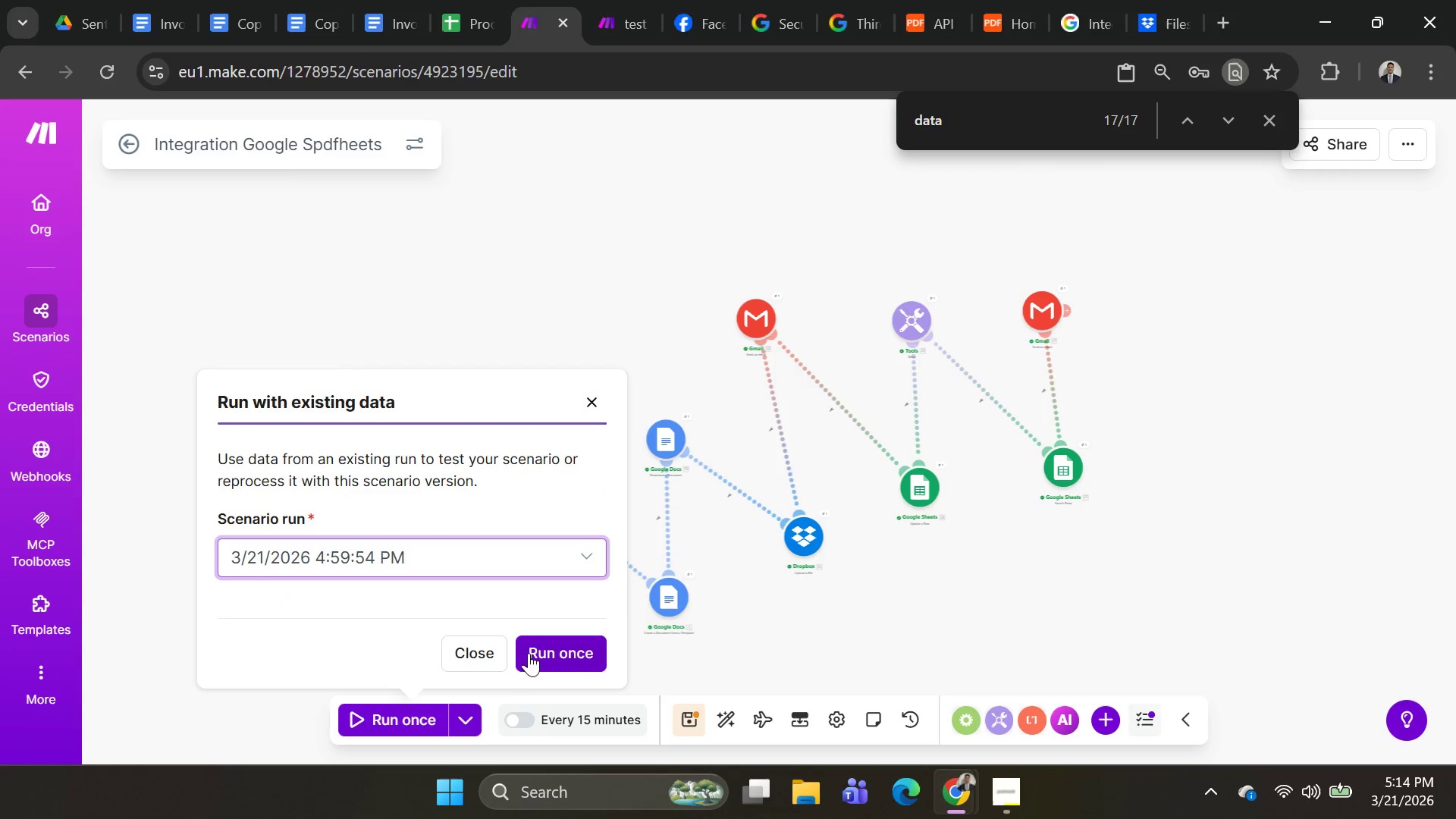 
left_click([544, 653])
 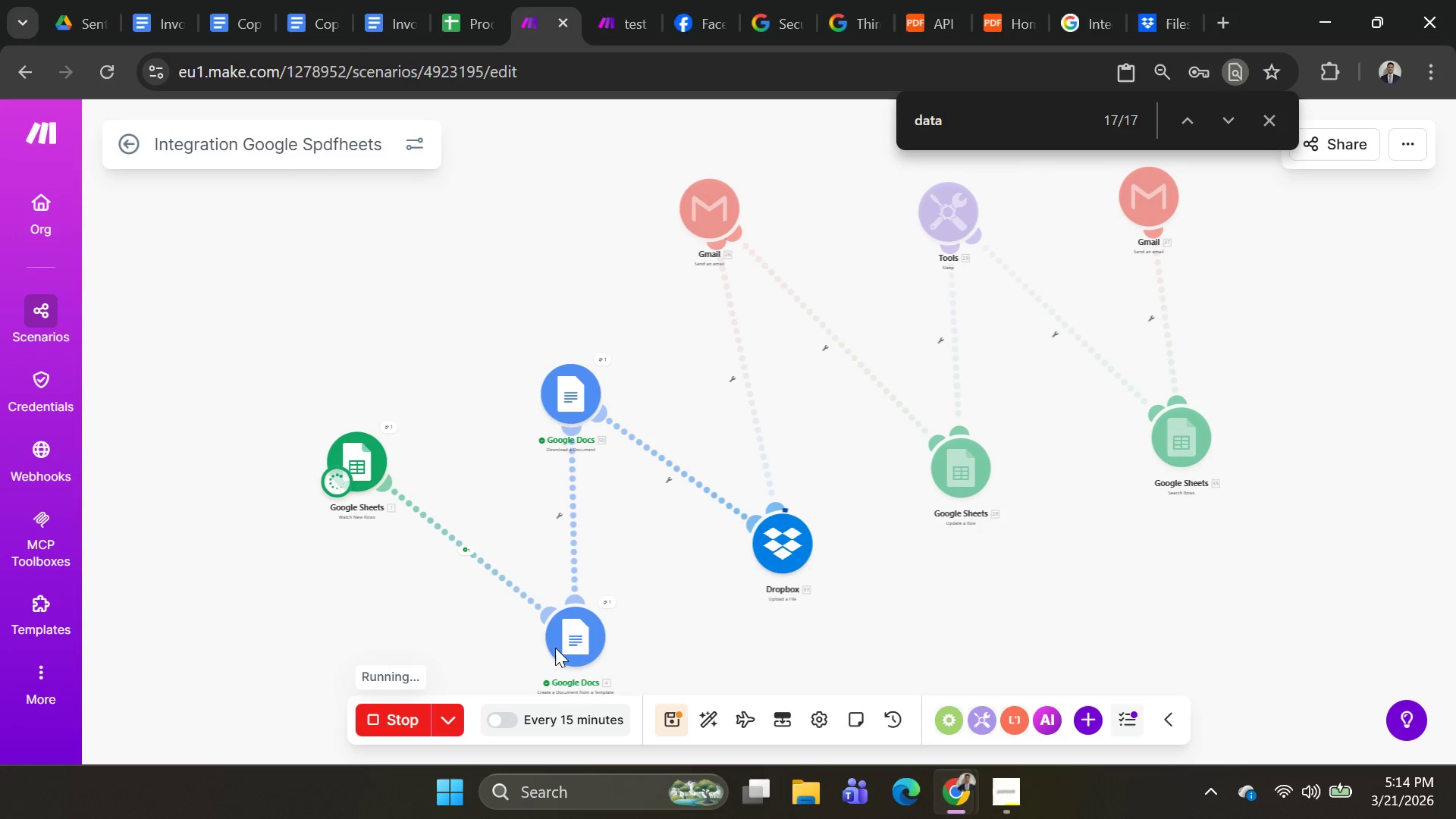 
wait(11.77)
 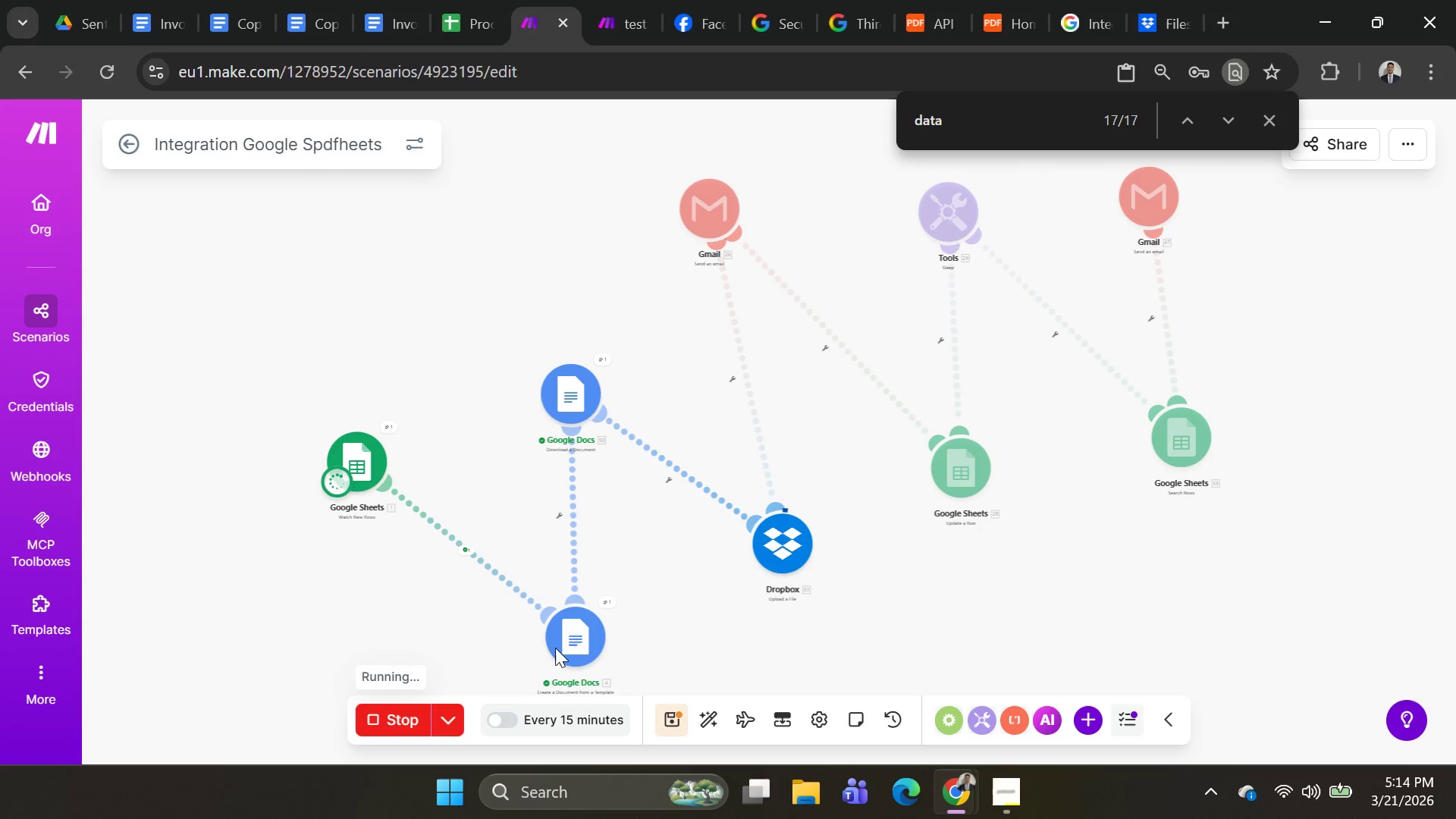 
left_click([734, 215])
 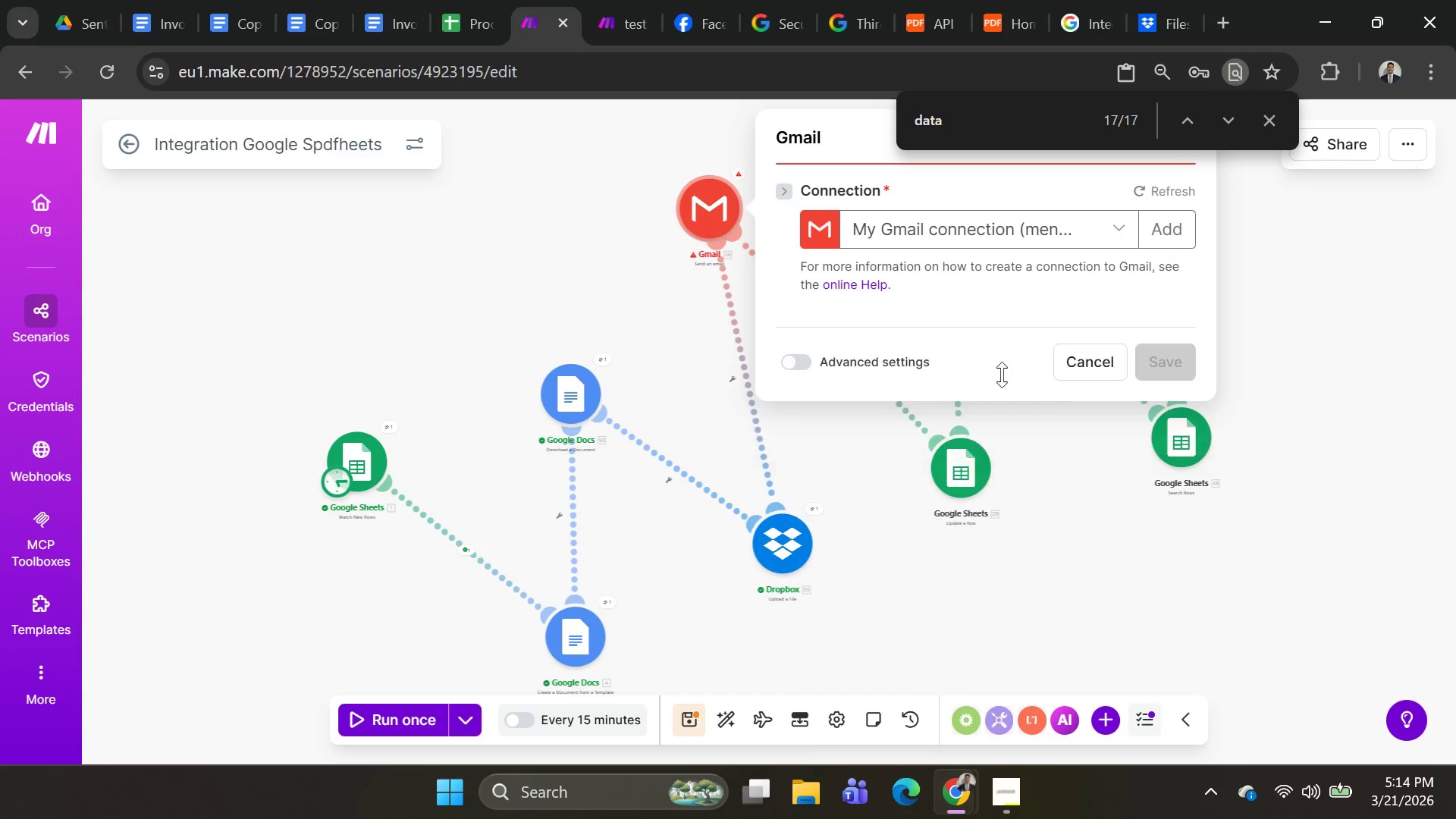 
scroll: coordinate [1009, 405], scroll_direction: down, amount: 13.0
 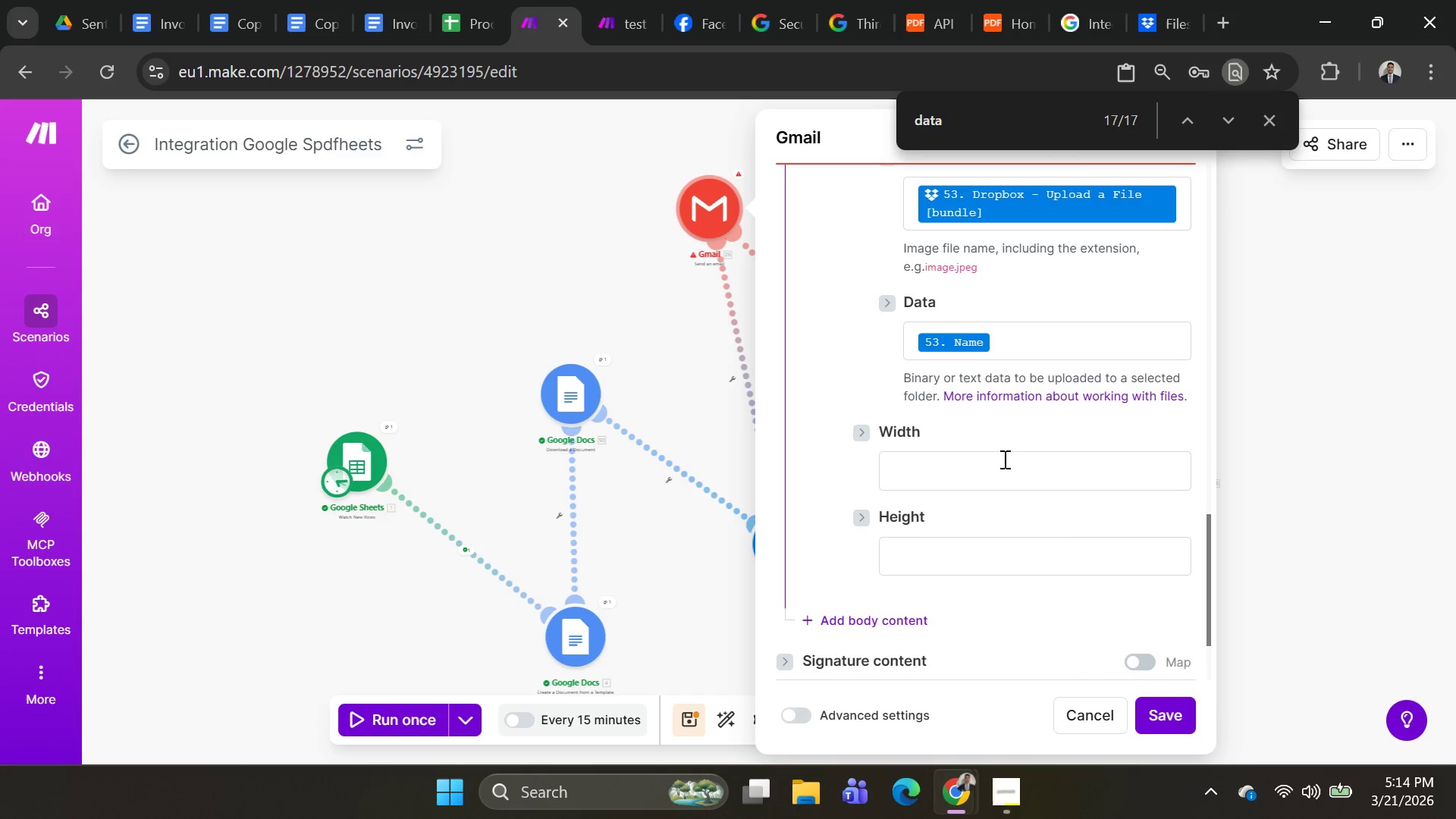 
scroll: coordinate [1011, 448], scroll_direction: up, amount: 11.0
 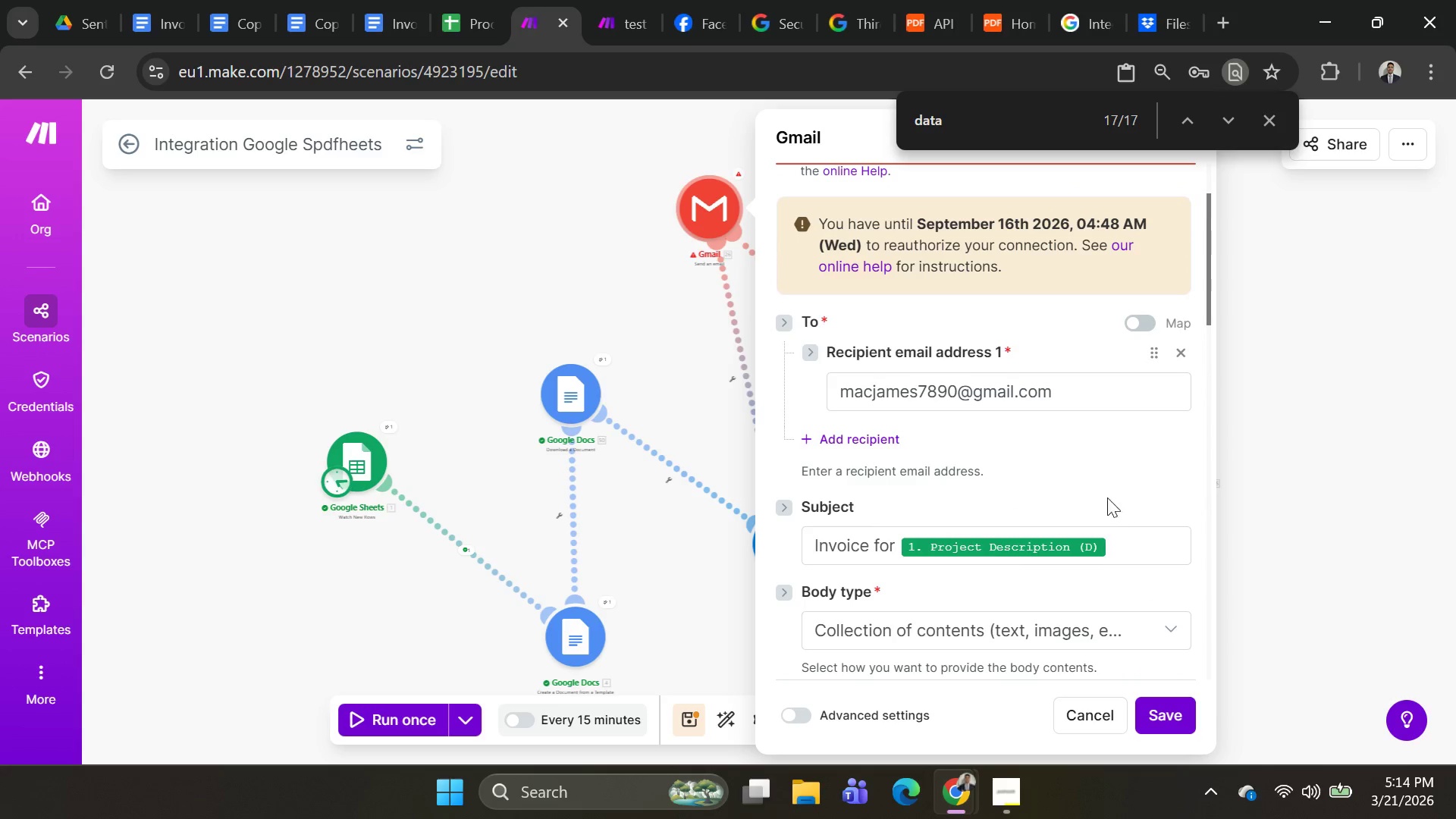 
scroll: coordinate [1089, 481], scroll_direction: down, amount: 16.0
 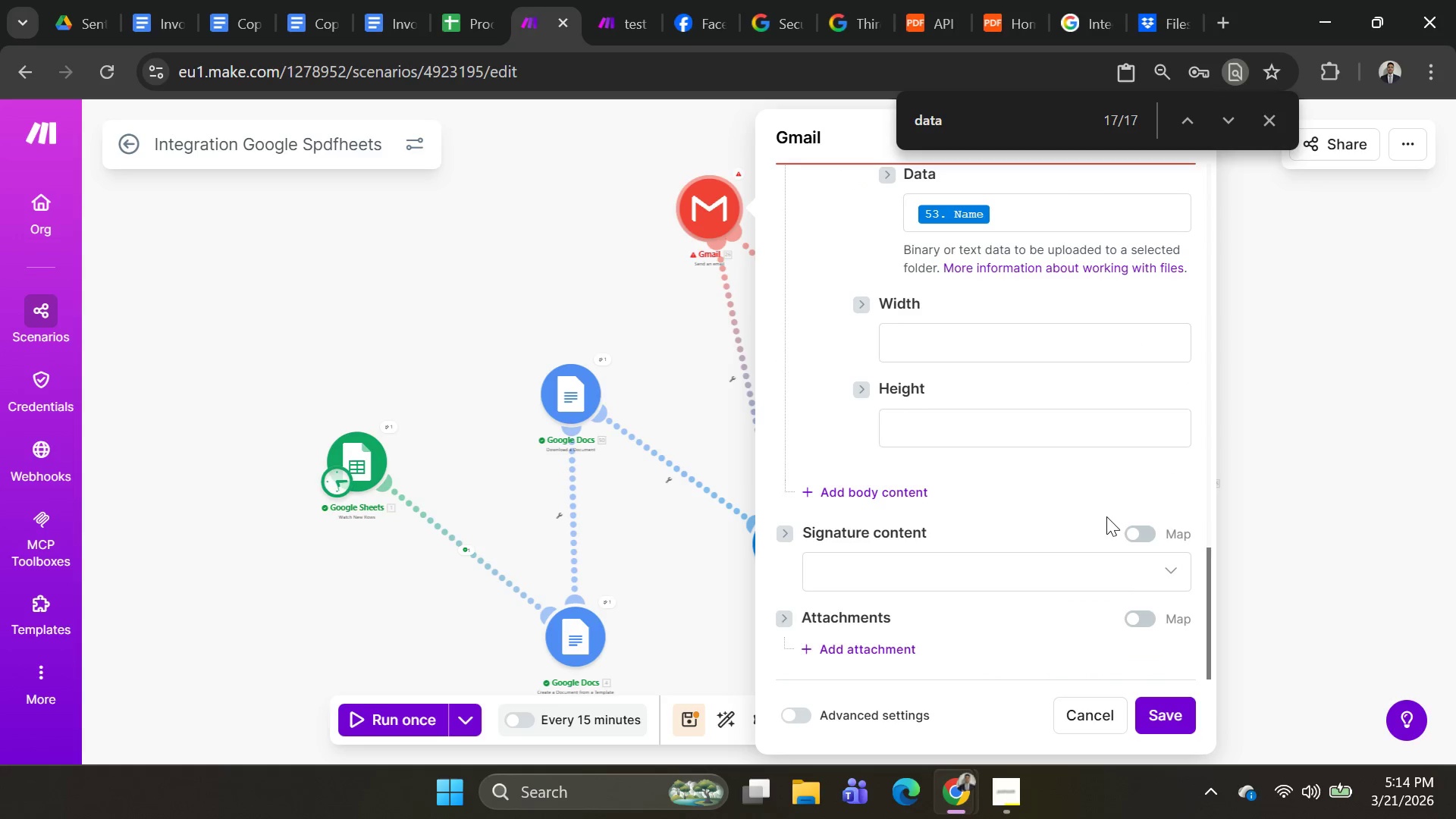 
scroll: coordinate [1103, 515], scroll_direction: up, amount: 1.0
 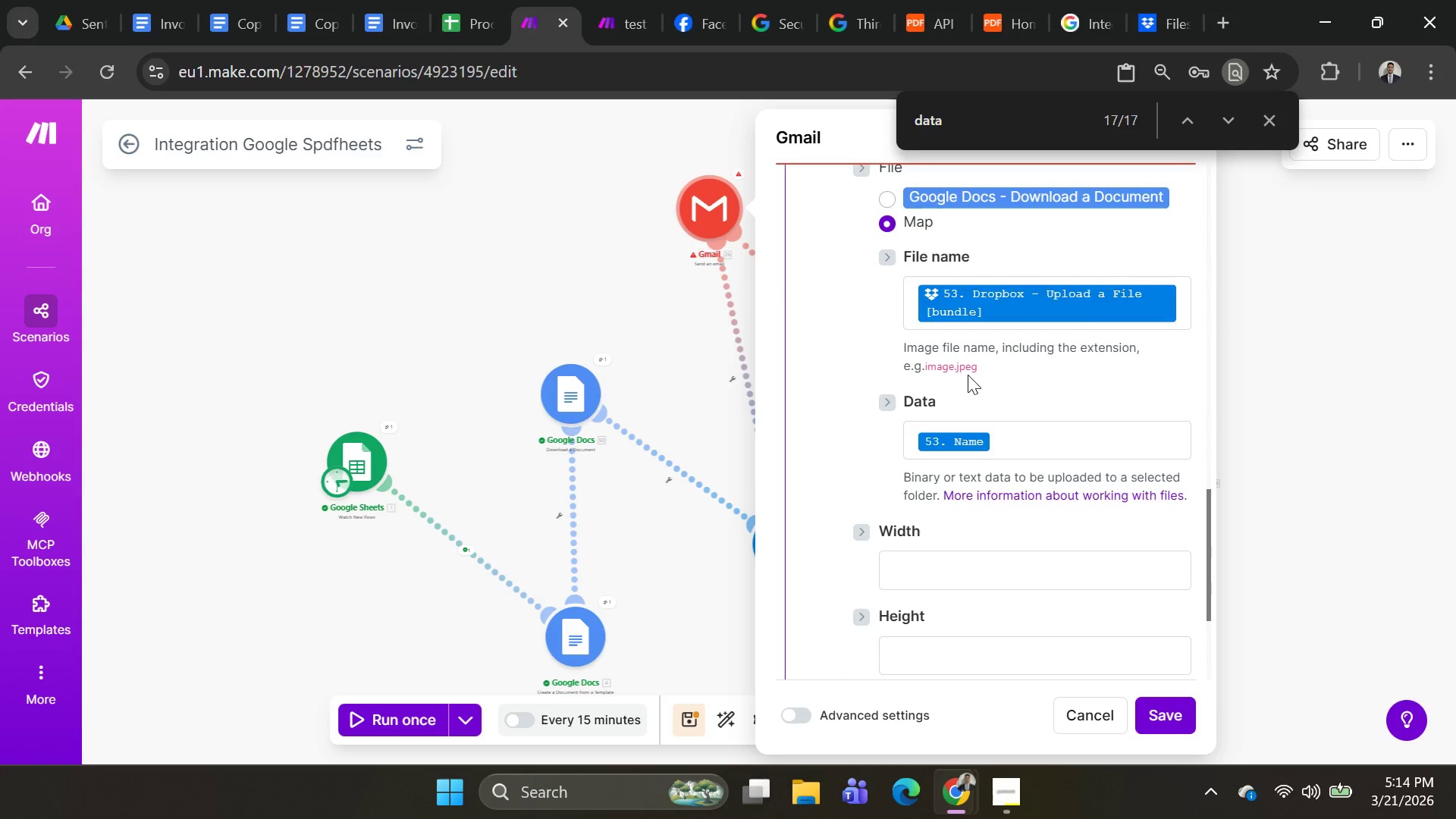 
left_click([962, 365])
 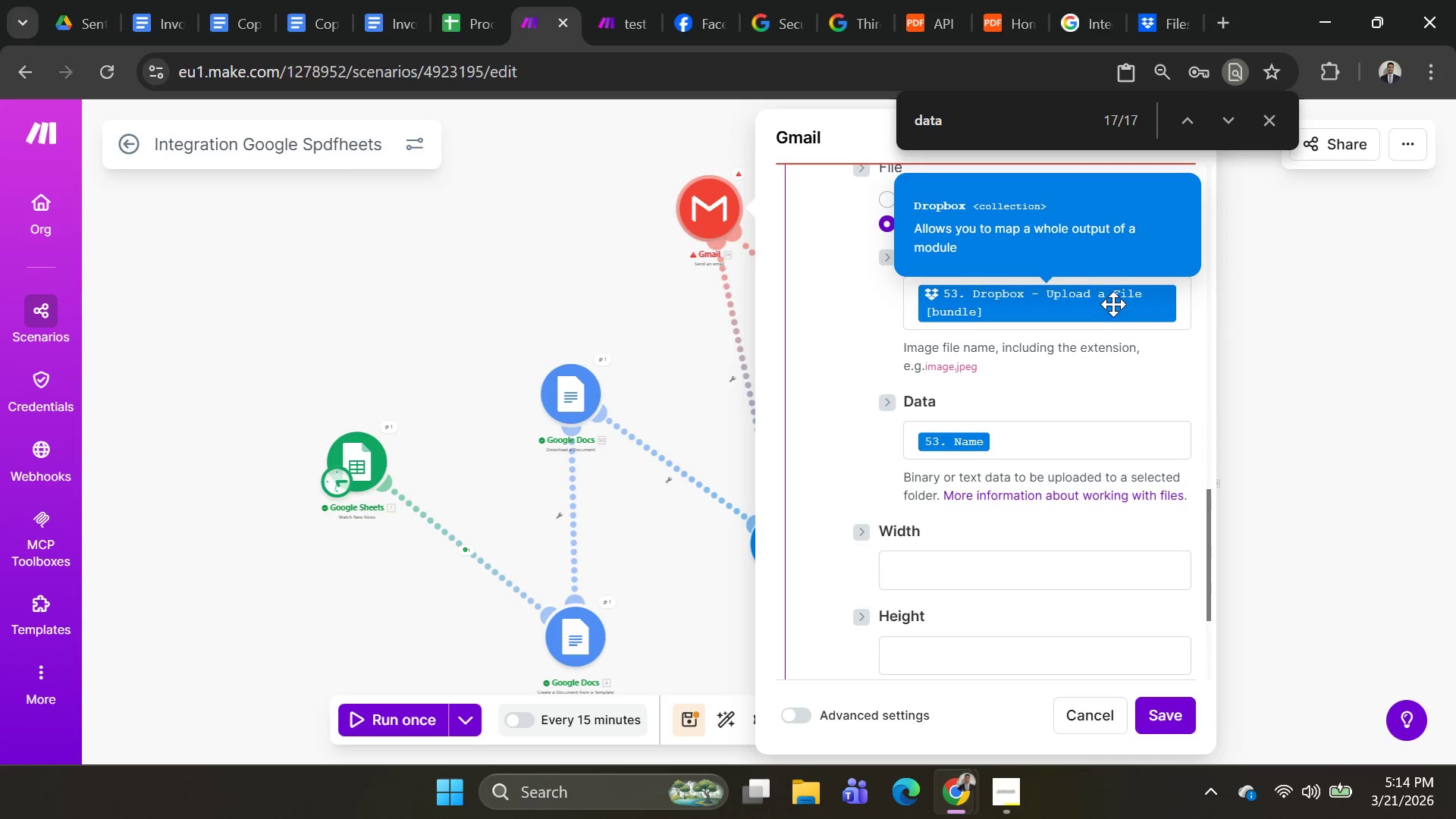 
left_click([1113, 304])
 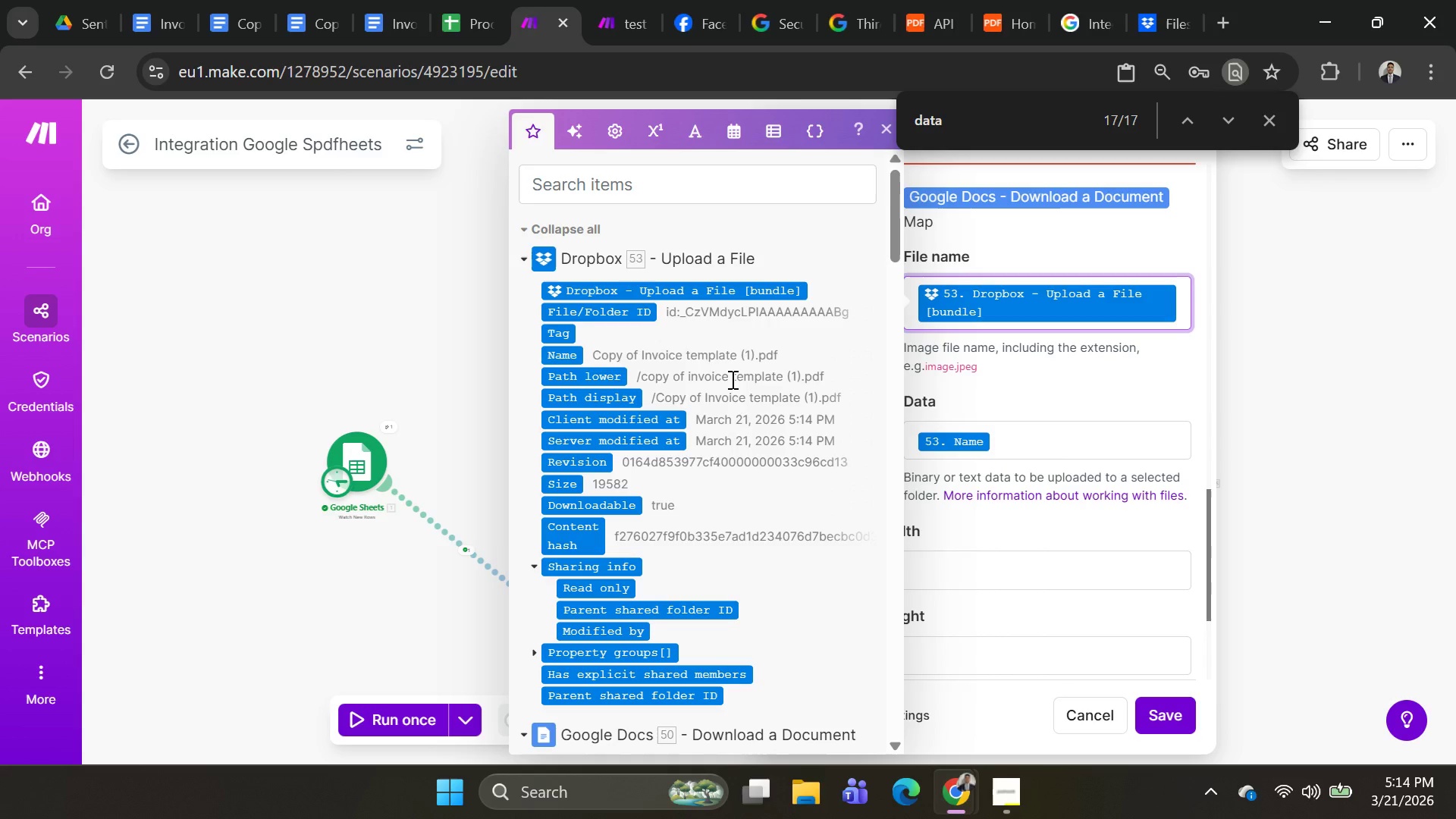 
wait(19.59)
 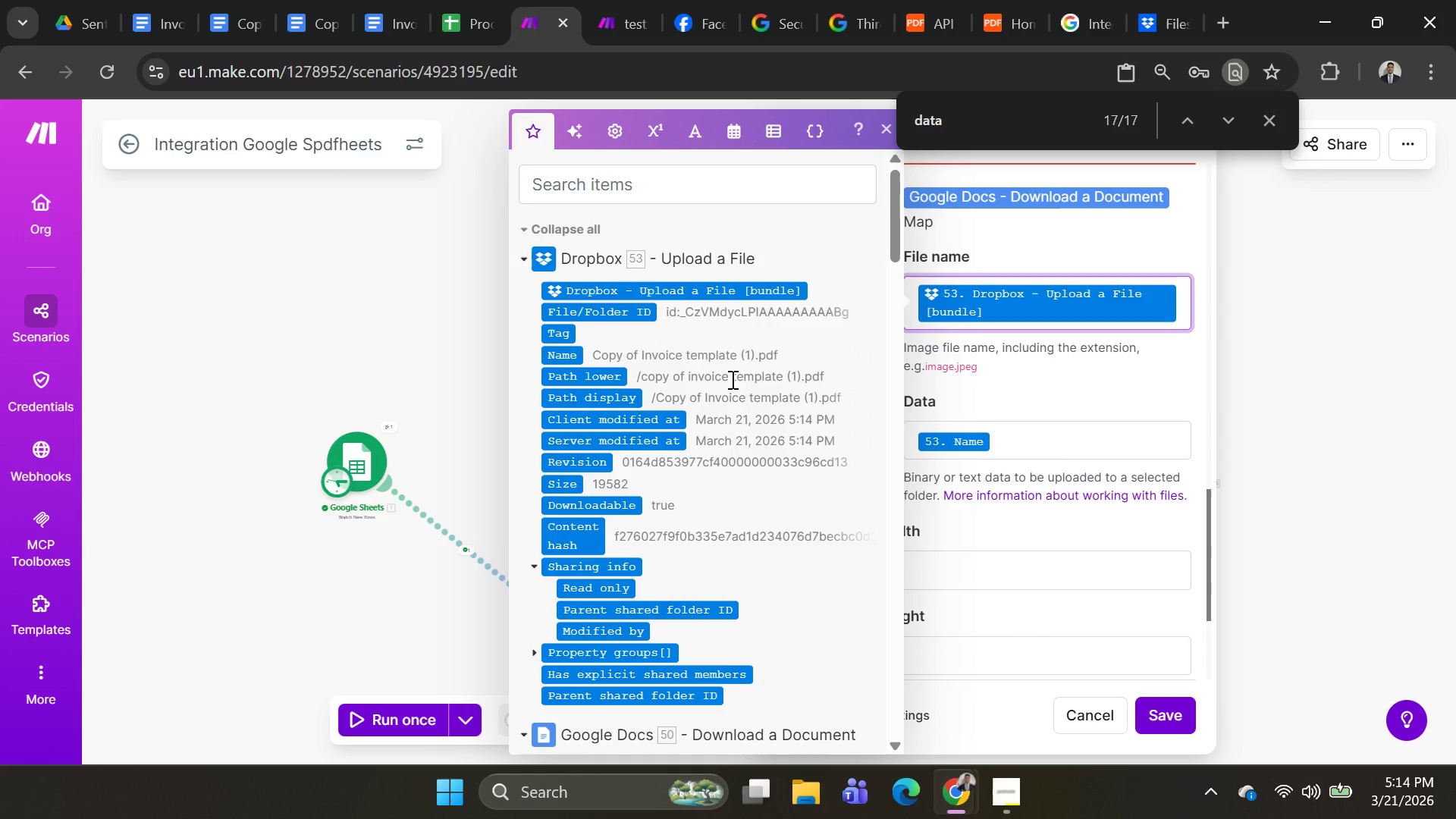 
scroll: coordinate [720, 433], scroll_direction: none, amount: 0.0
 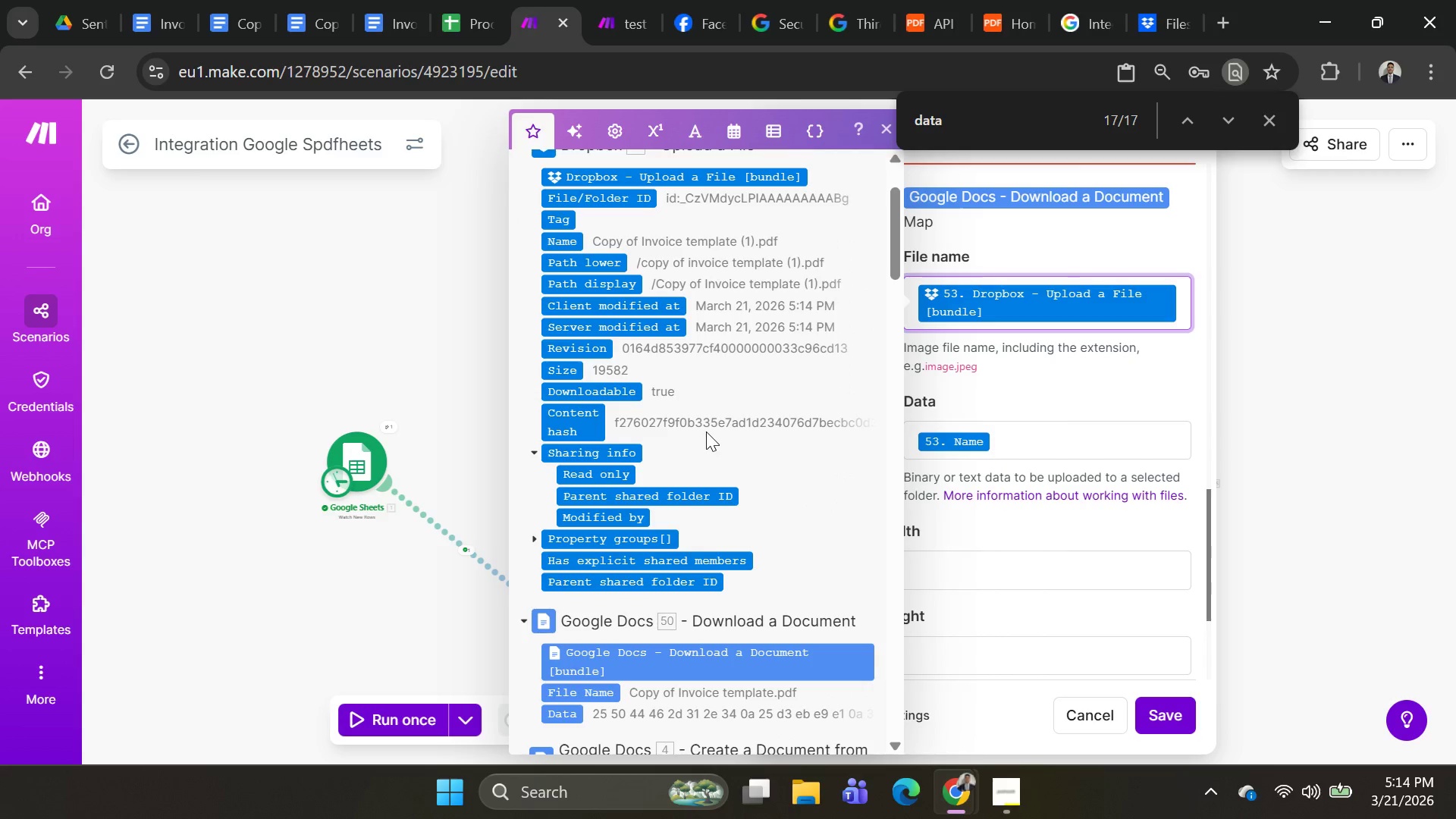 
scroll: coordinate [690, 492], scroll_direction: down, amount: 2.0
 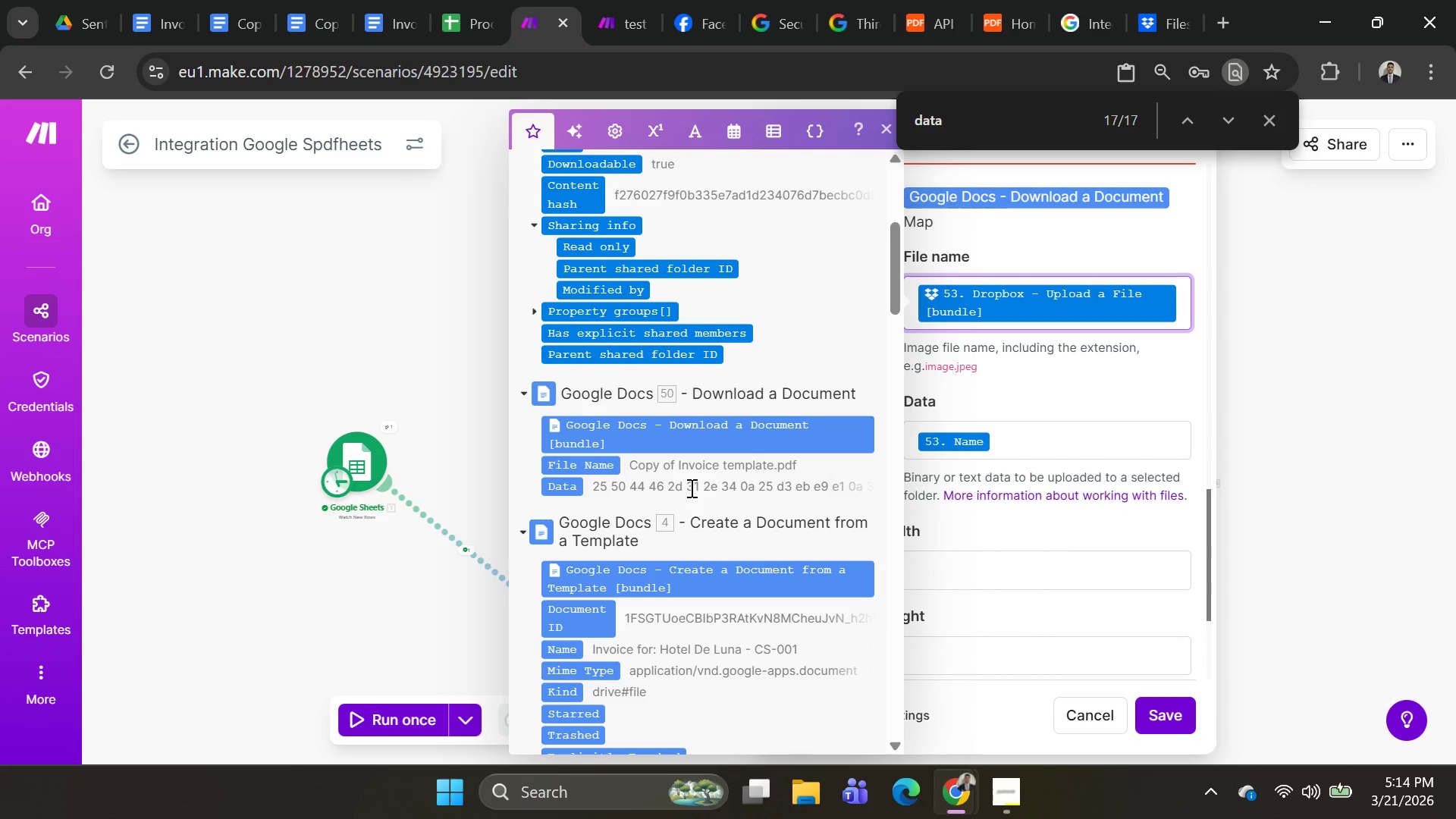 
scroll: coordinate [690, 488], scroll_direction: up, amount: 1.0
 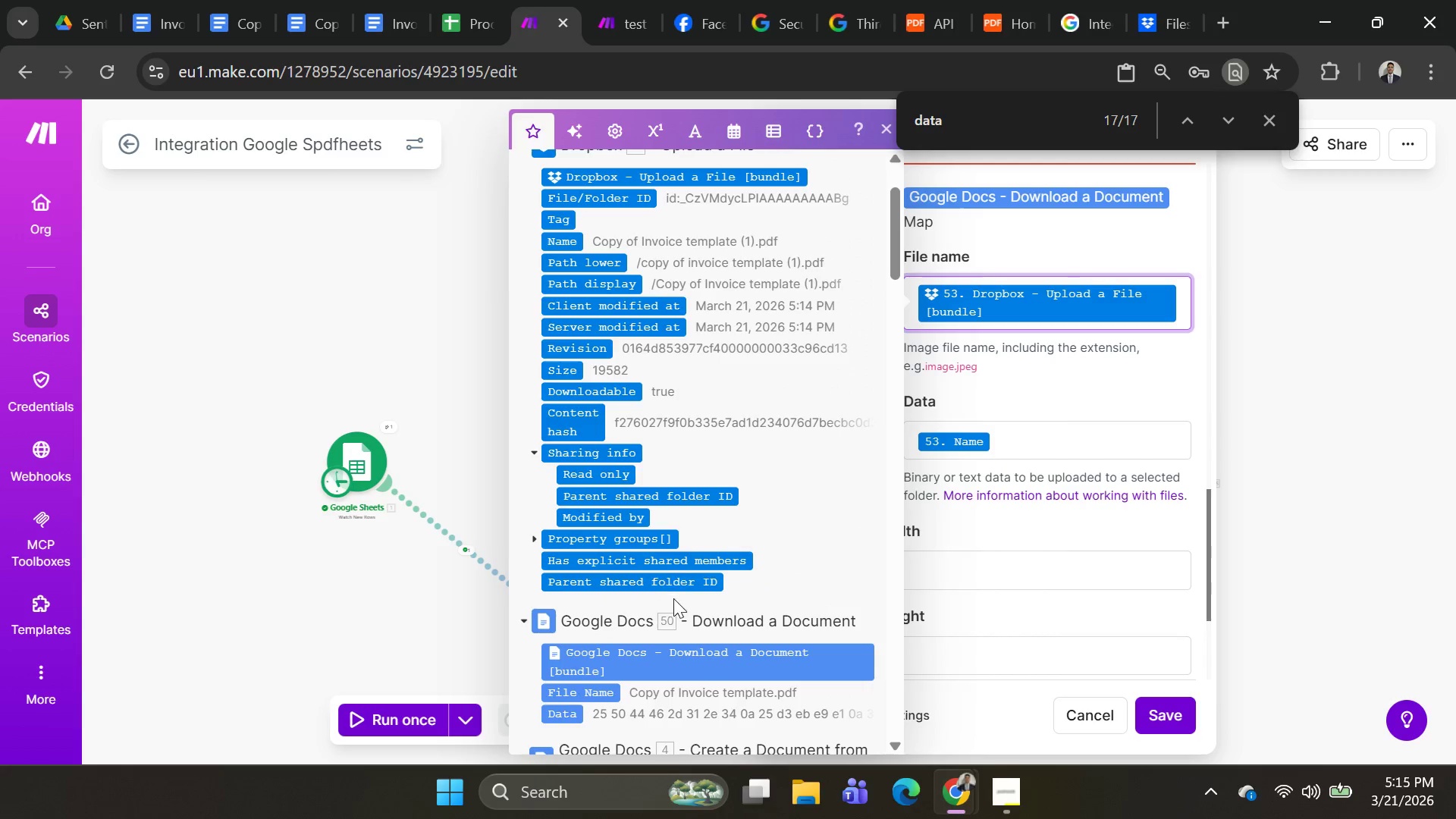 
scroll: coordinate [678, 593], scroll_direction: none, amount: 0.0
 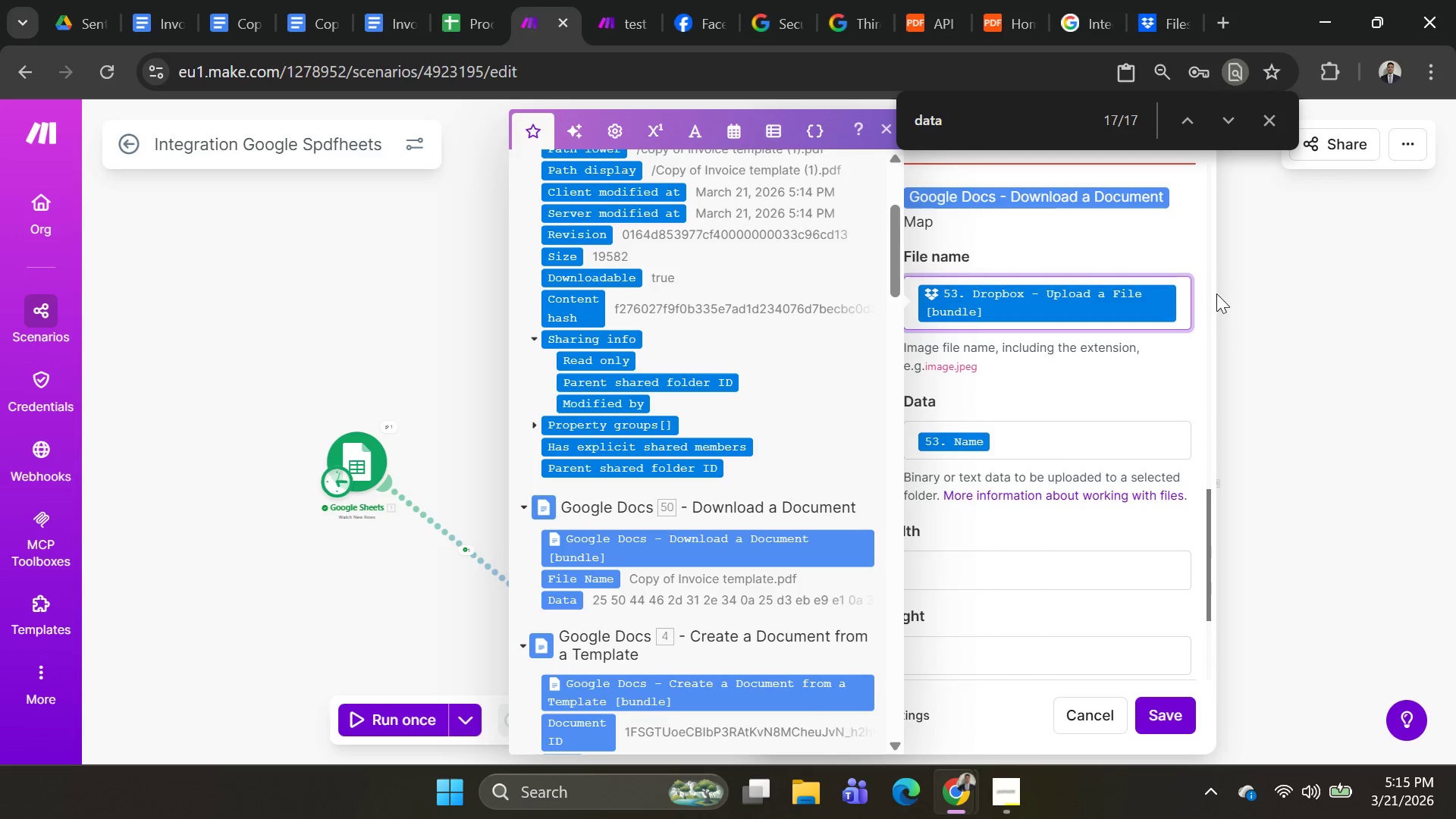 
left_click([1185, 306])
 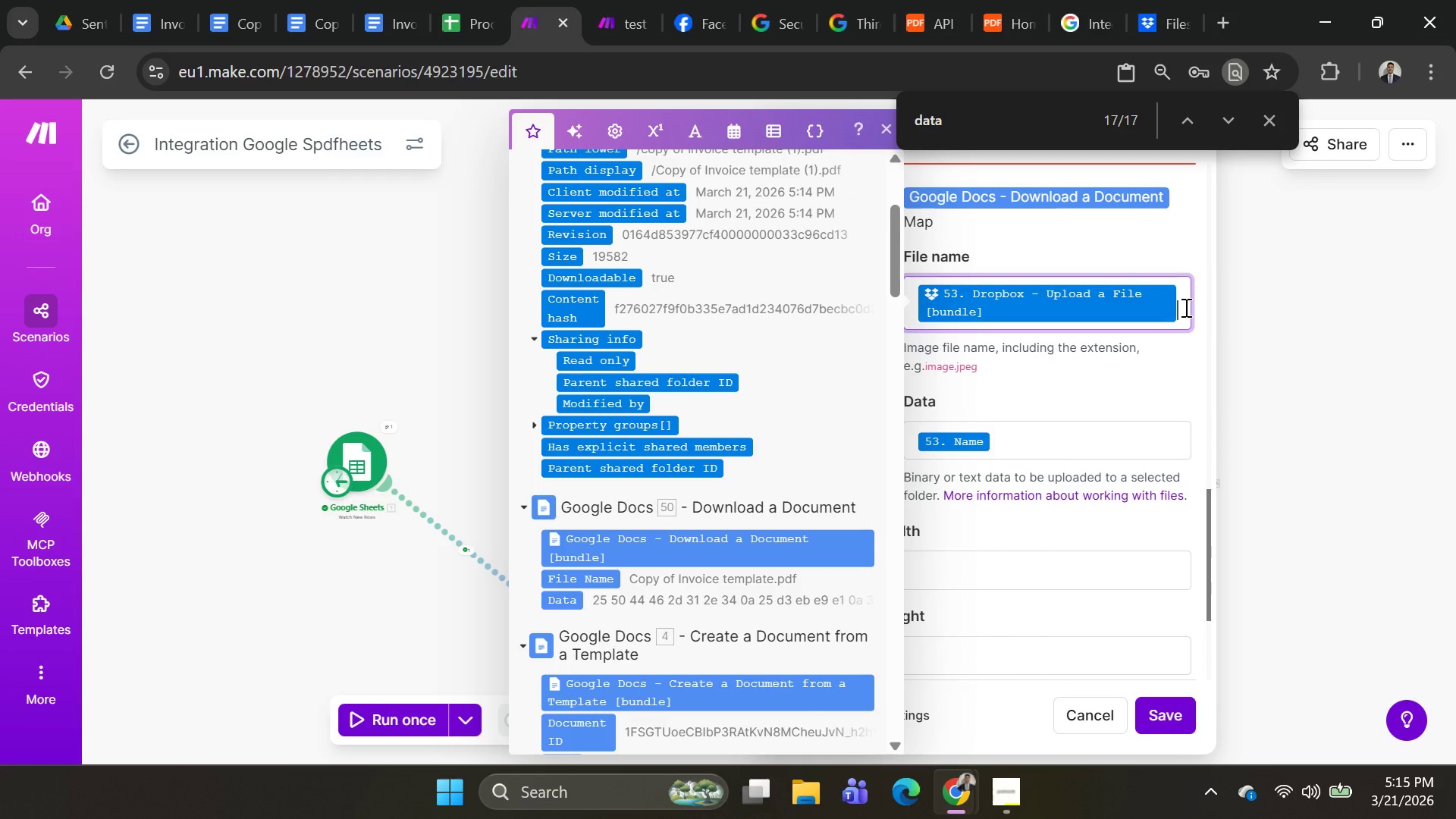 
key(Backspace)
 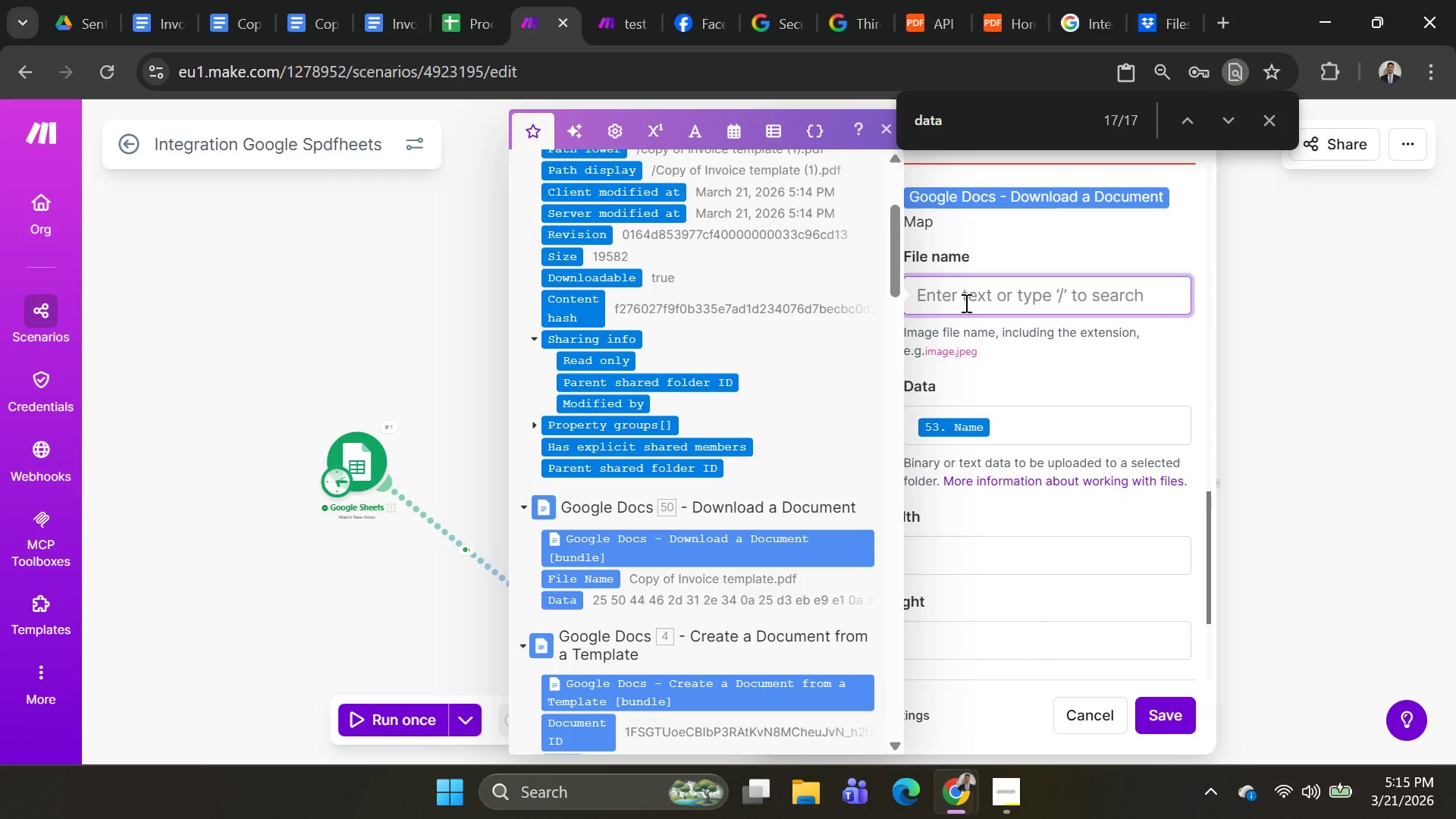 
wait(6.62)
 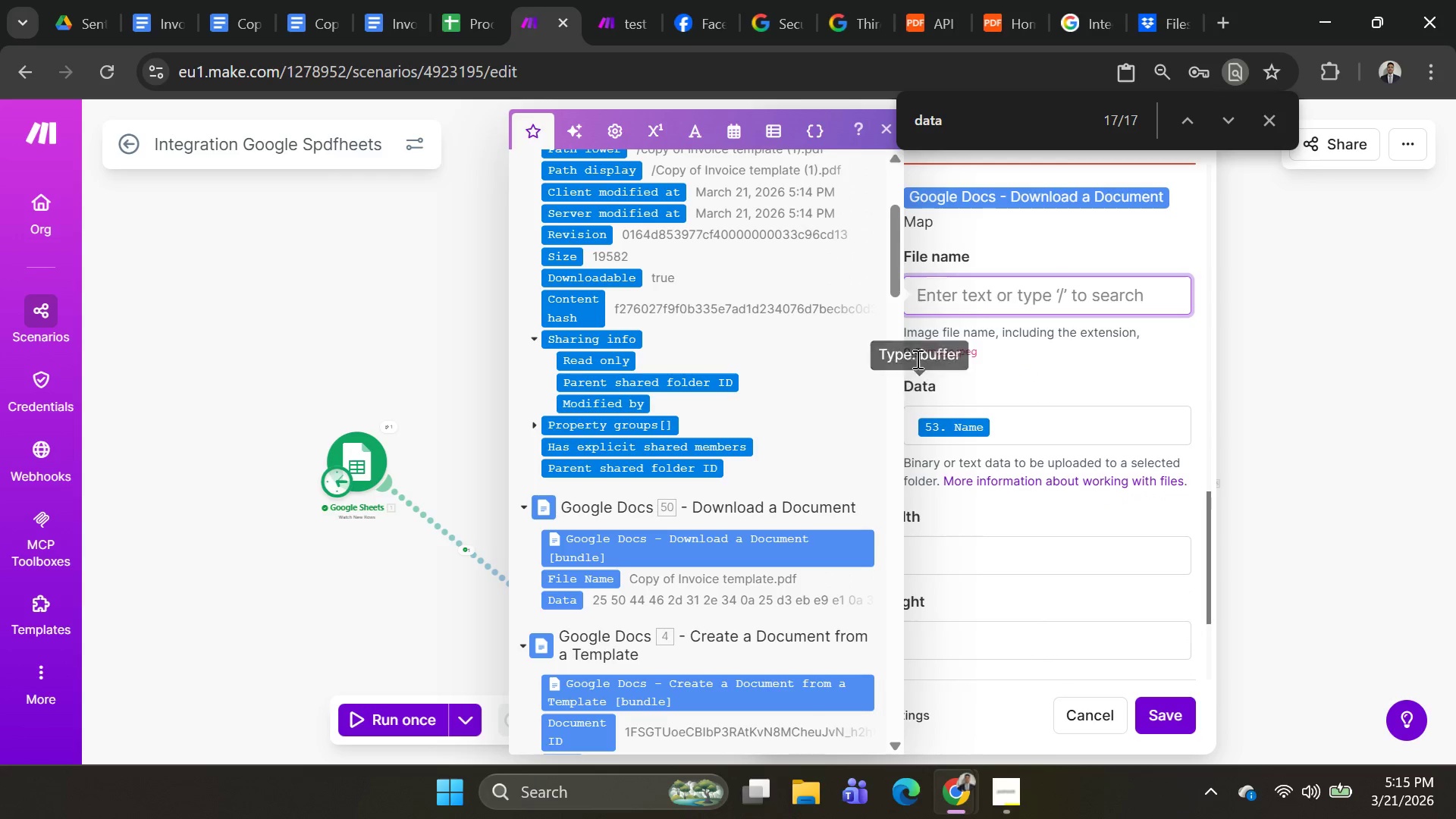 
scroll: coordinate [695, 383], scroll_direction: up, amount: 1.0
 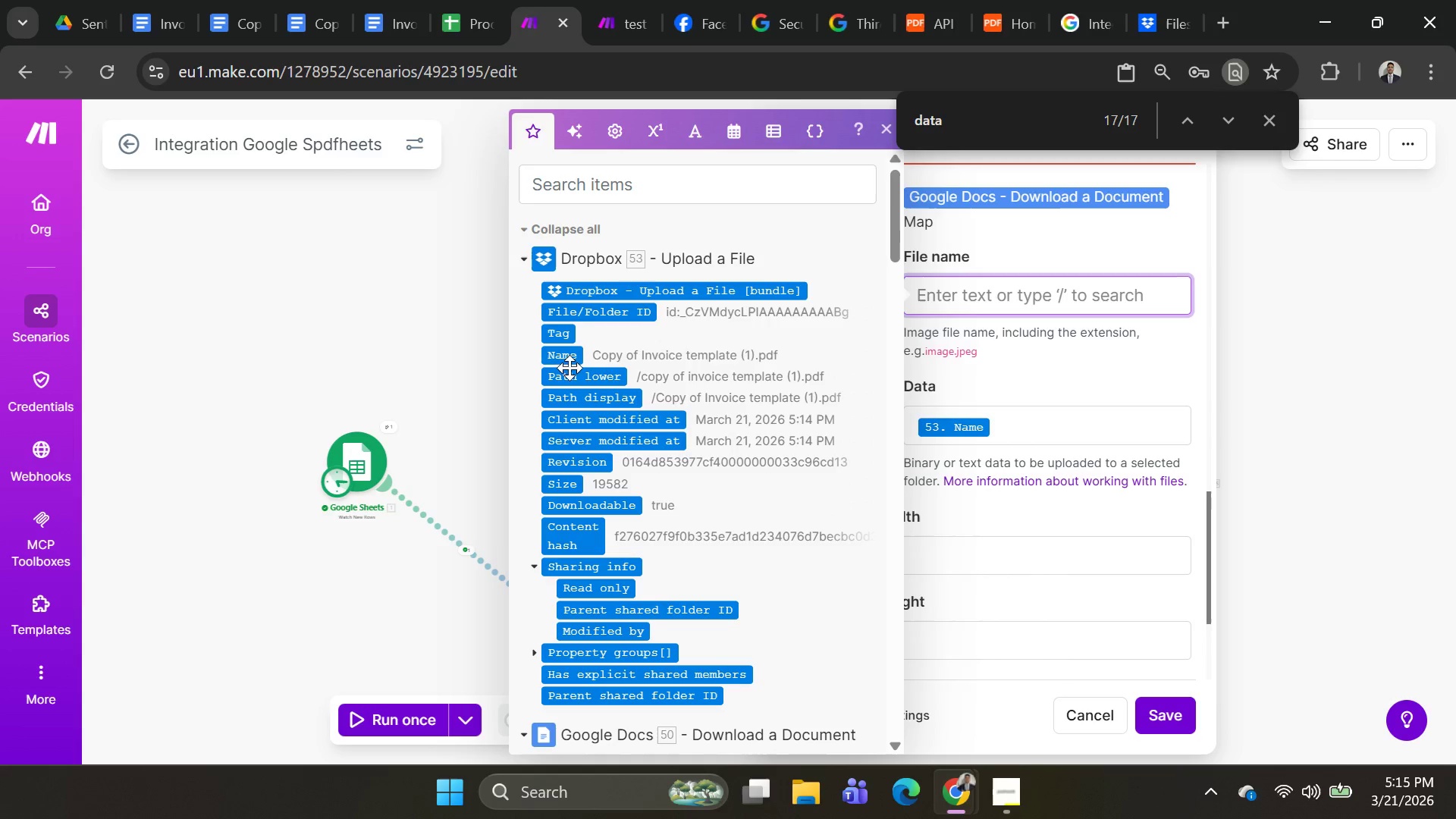 
left_click([566, 356])
 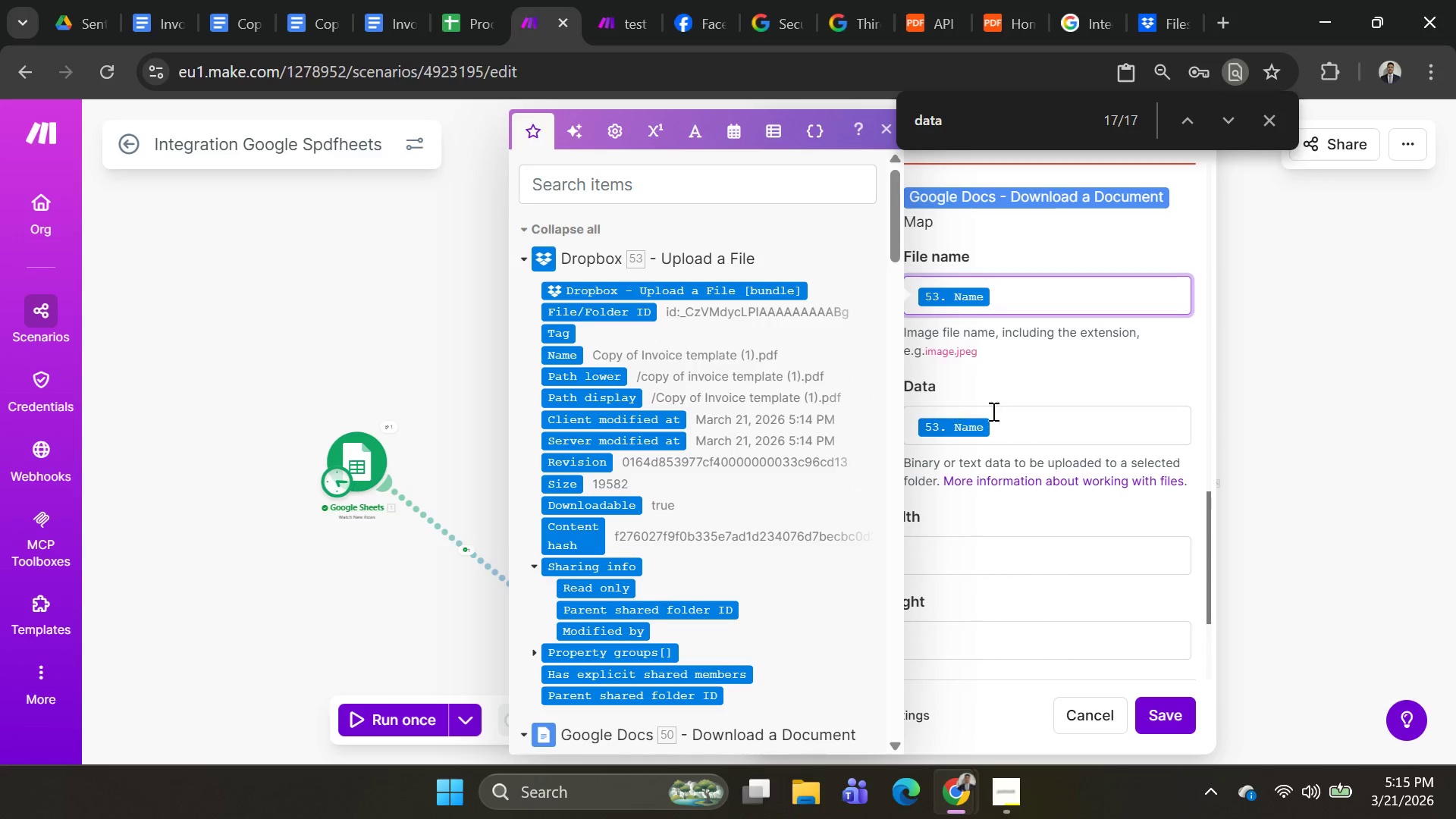 
left_click([1003, 420])
 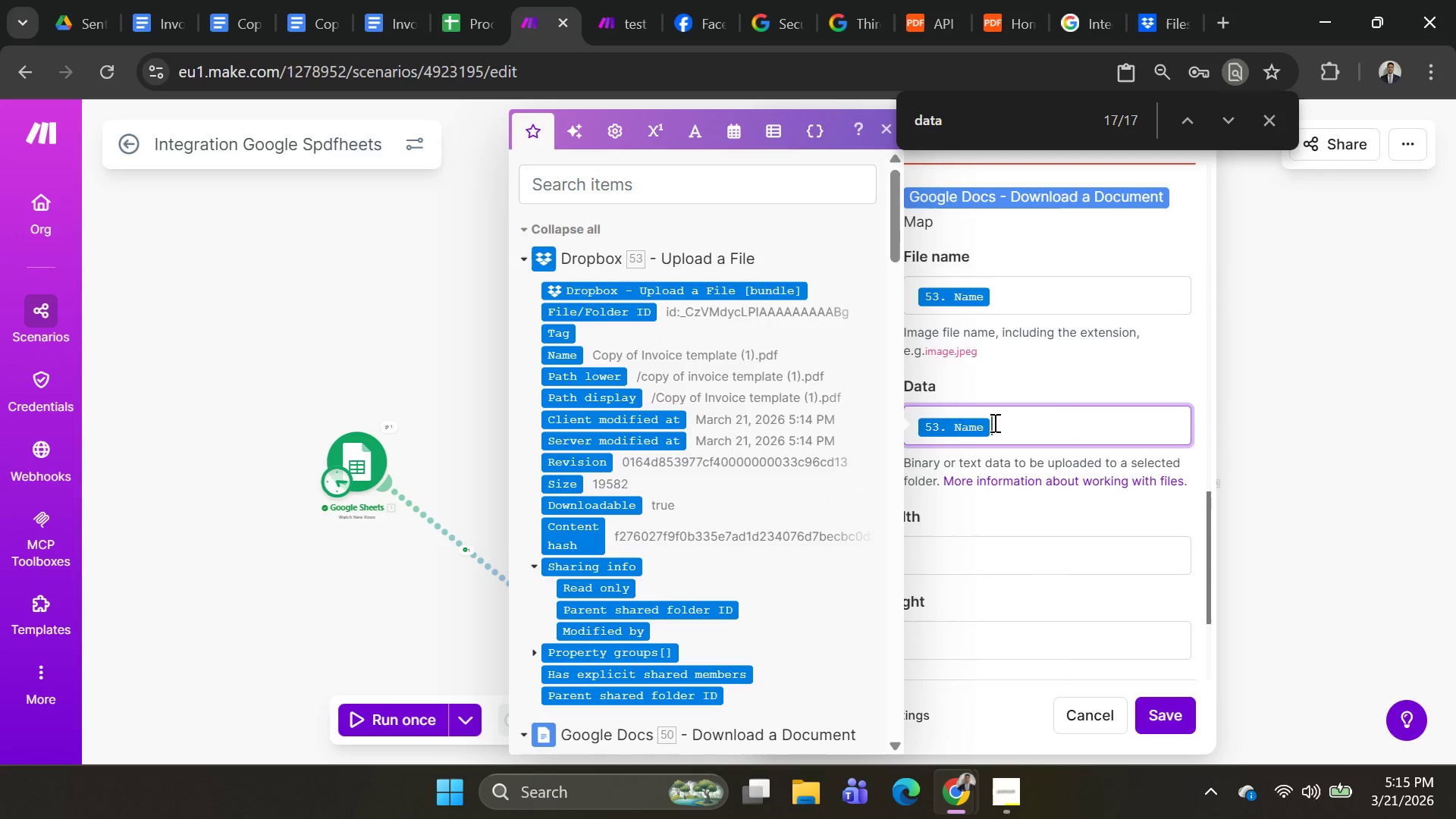 
key(Backspace)
 